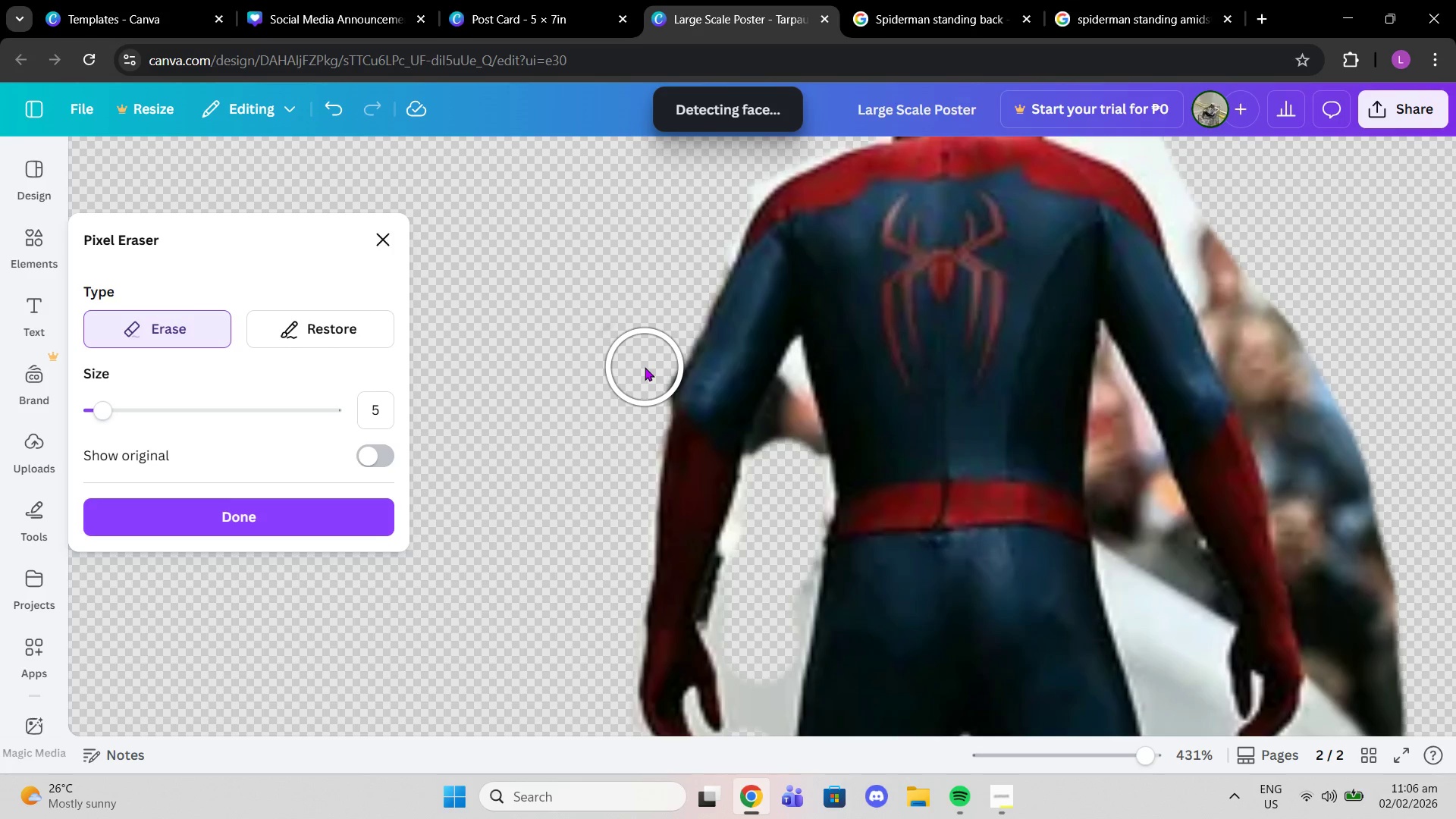 
left_click([645, 367])
 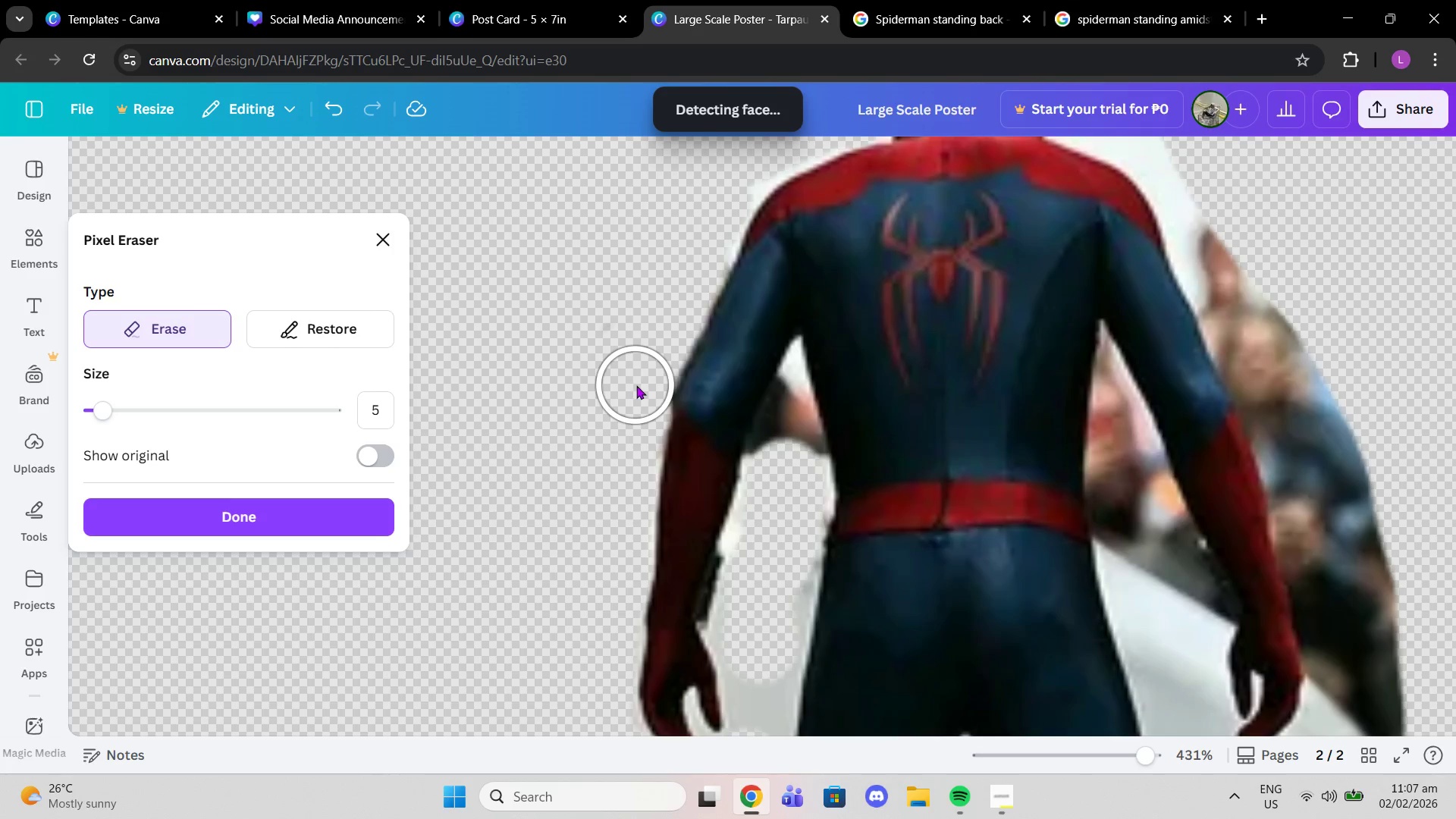 
left_click([637, 385])
 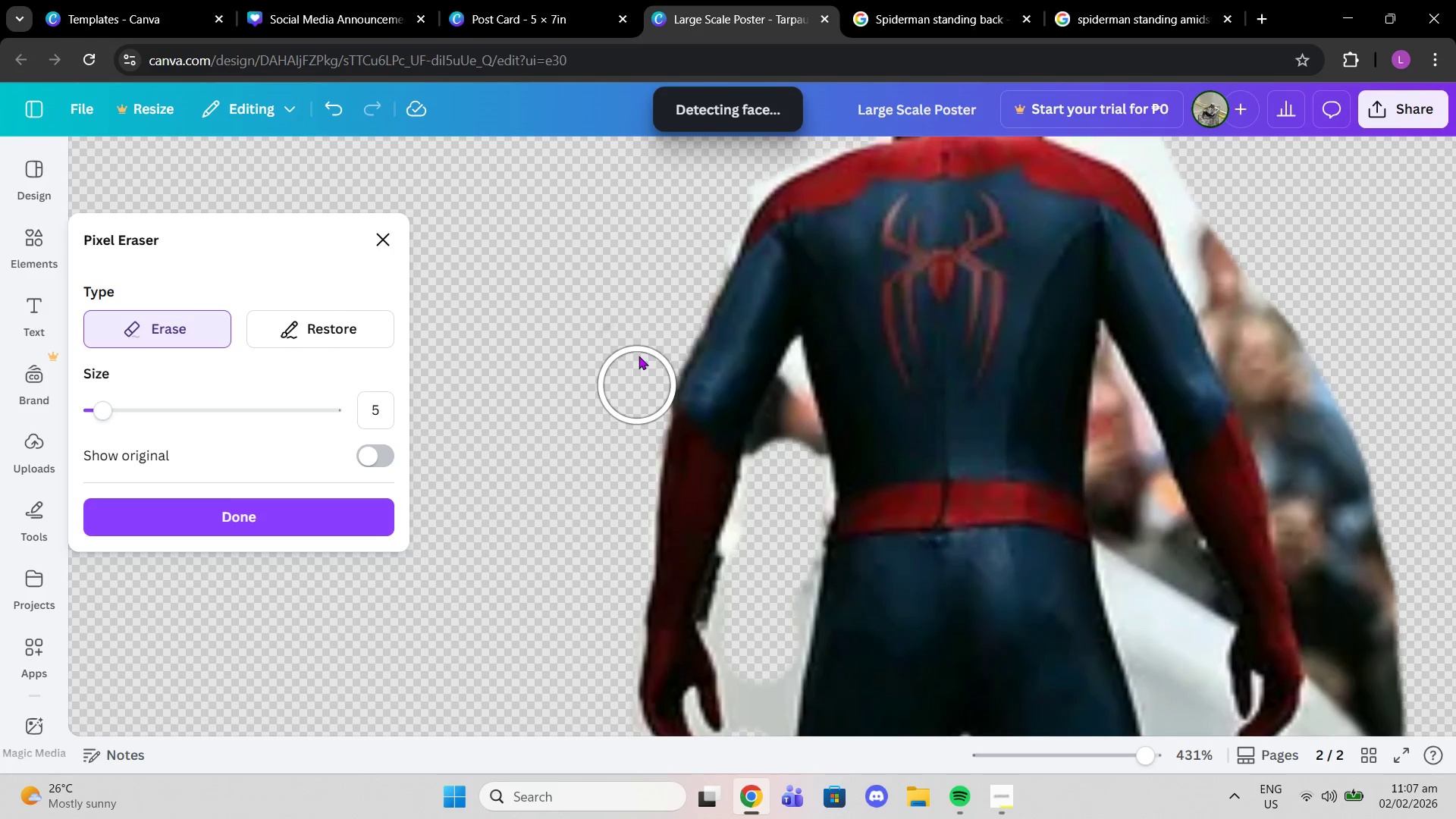 
scroll: coordinate [712, 267], scroll_direction: up, amount: 3.0
 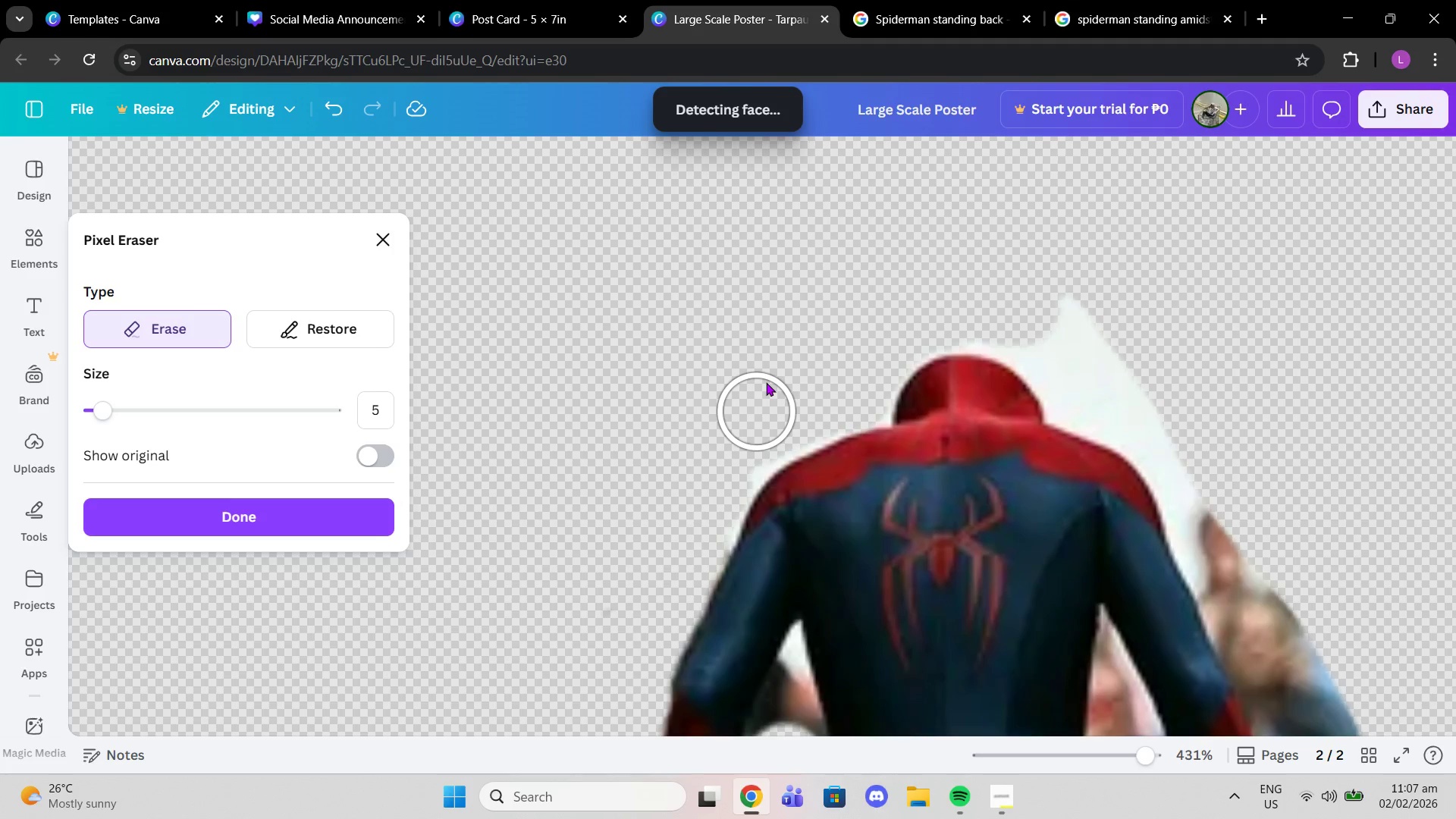 
left_click([754, 440])
 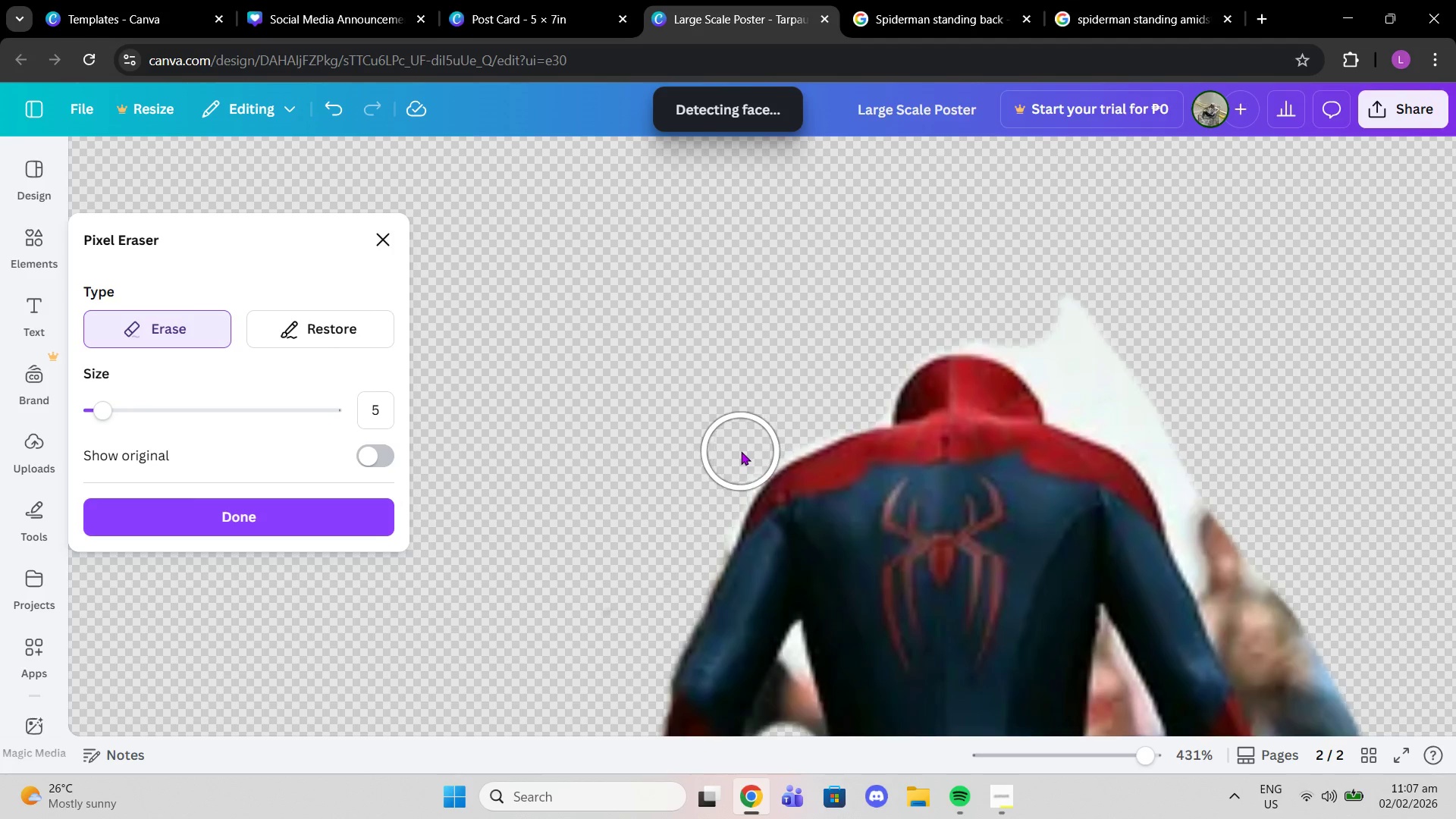 
left_click([740, 452])
 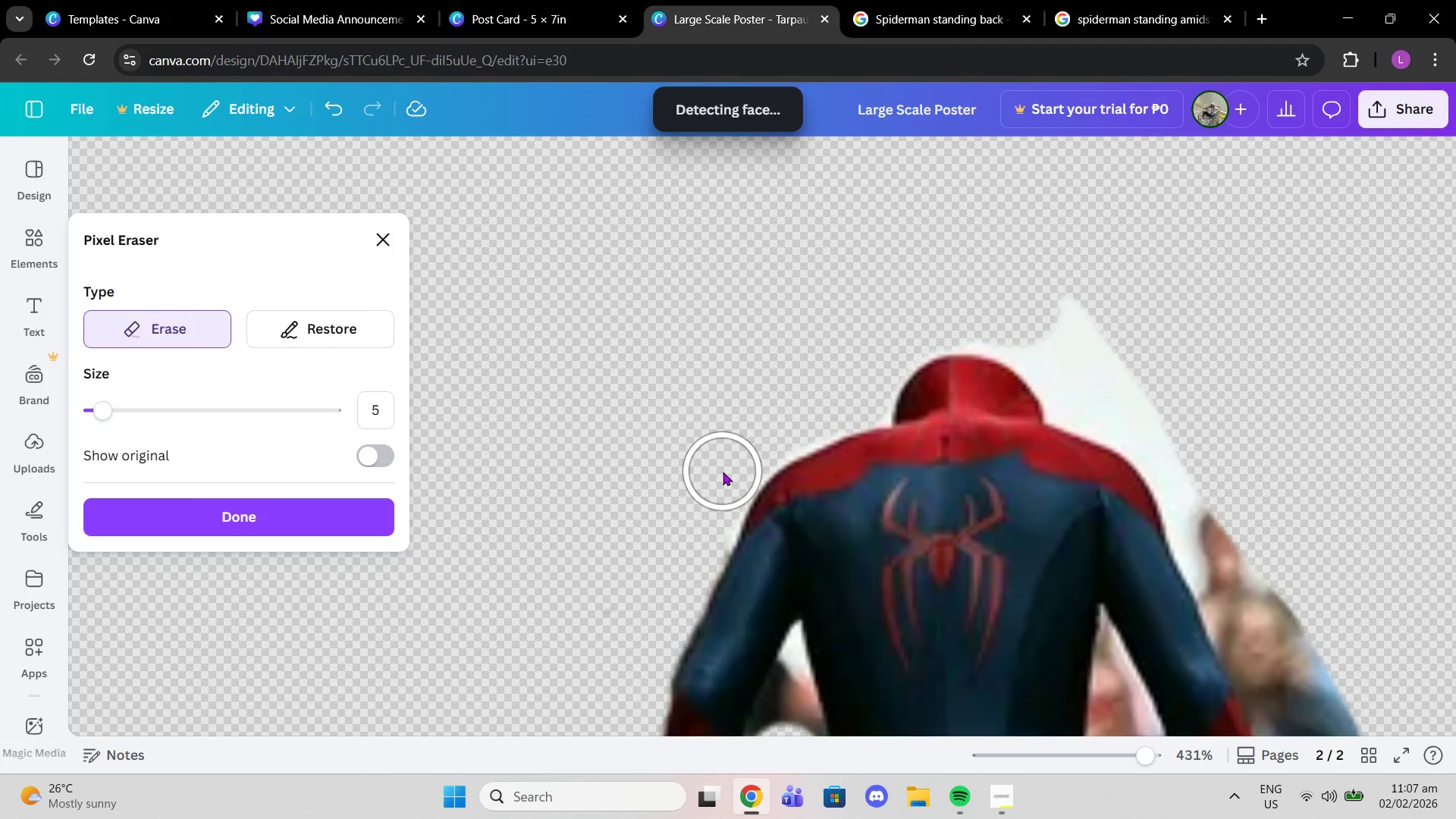 
left_click([723, 472])
 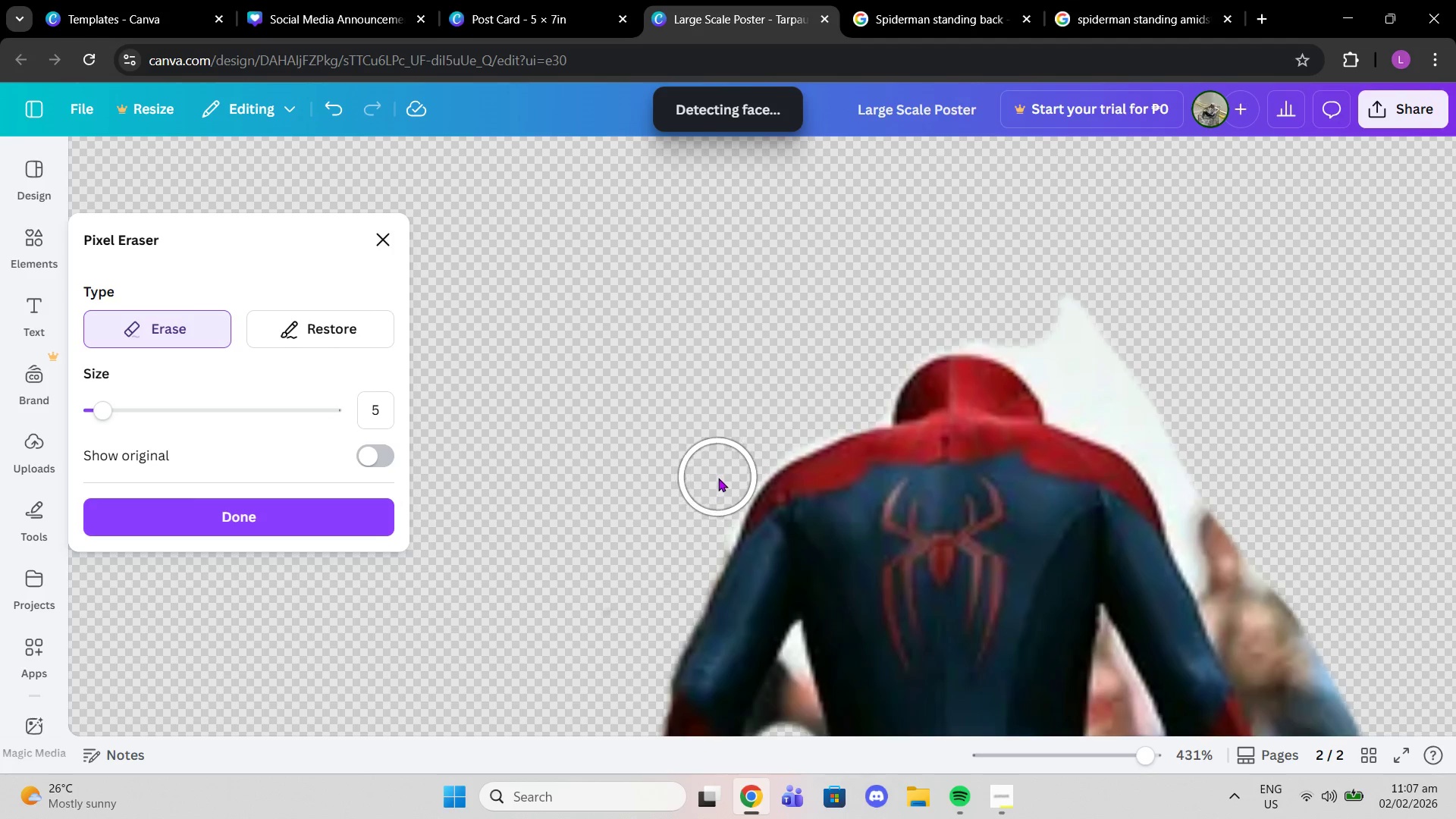 
left_click_drag(start_coordinate=[718, 478], to_coordinate=[686, 536])
 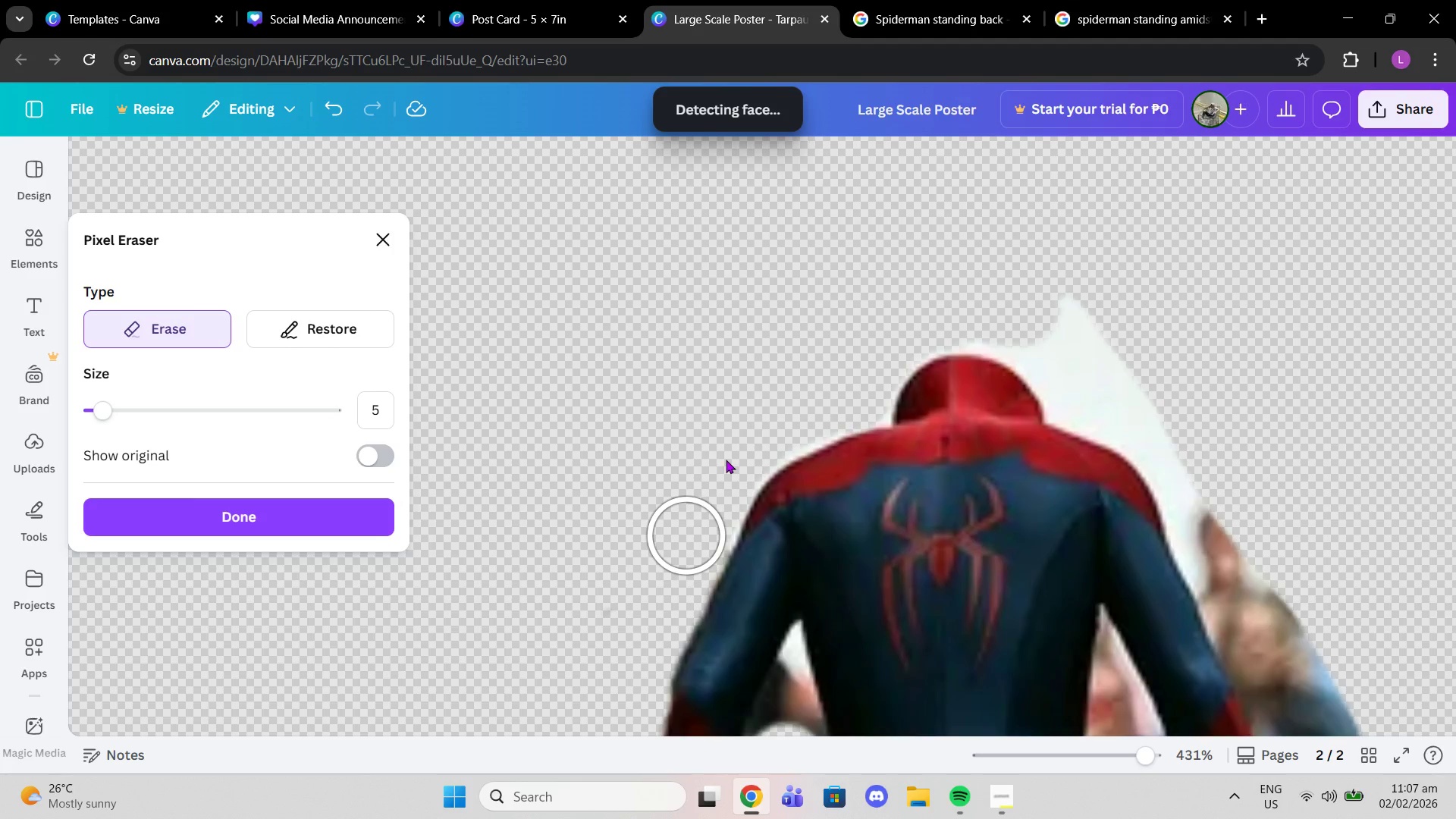 
left_click_drag(start_coordinate=[1081, 373], to_coordinate=[1050, 321])
 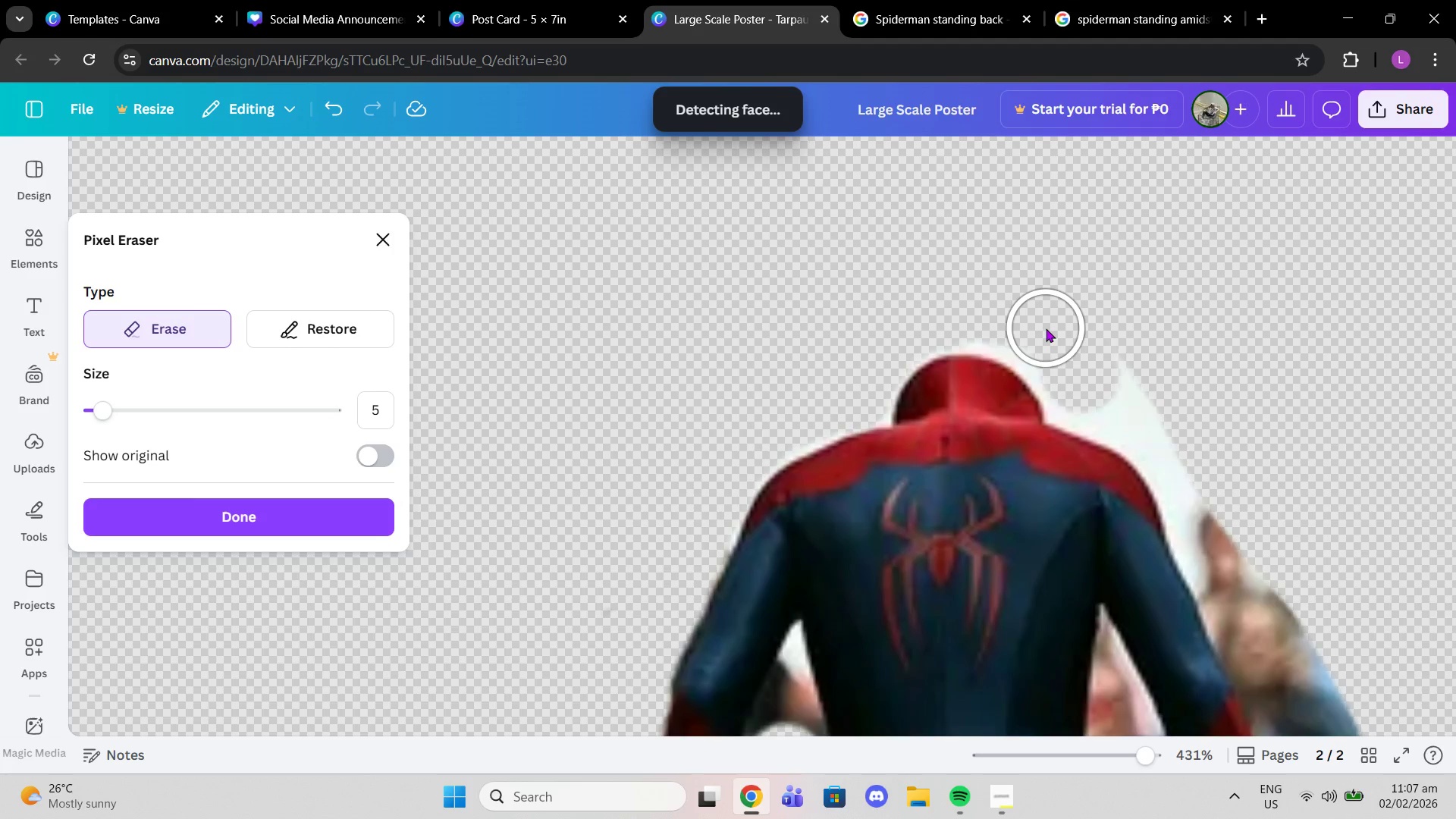 
left_click([1043, 343])
 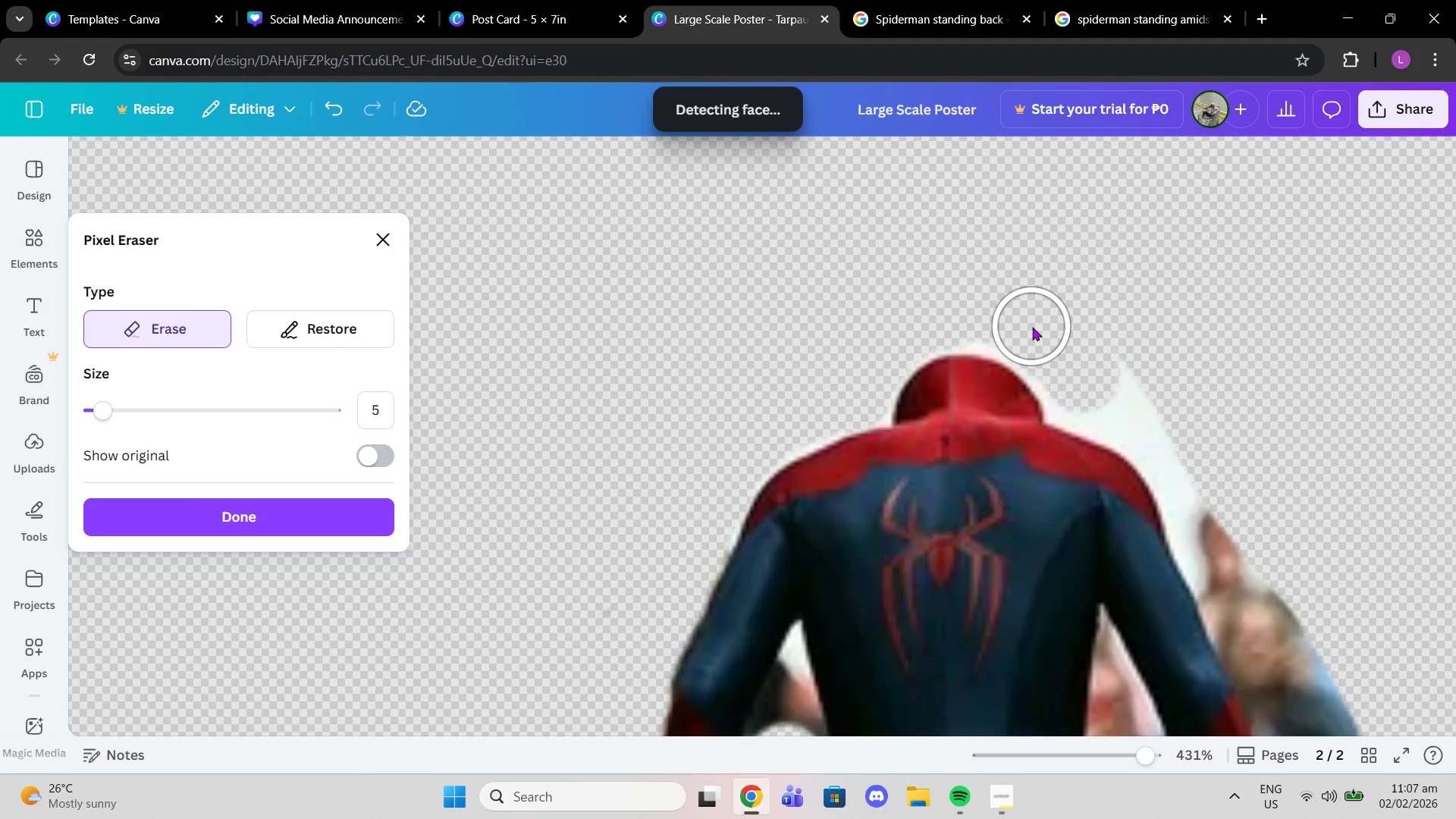 
left_click([1021, 325])
 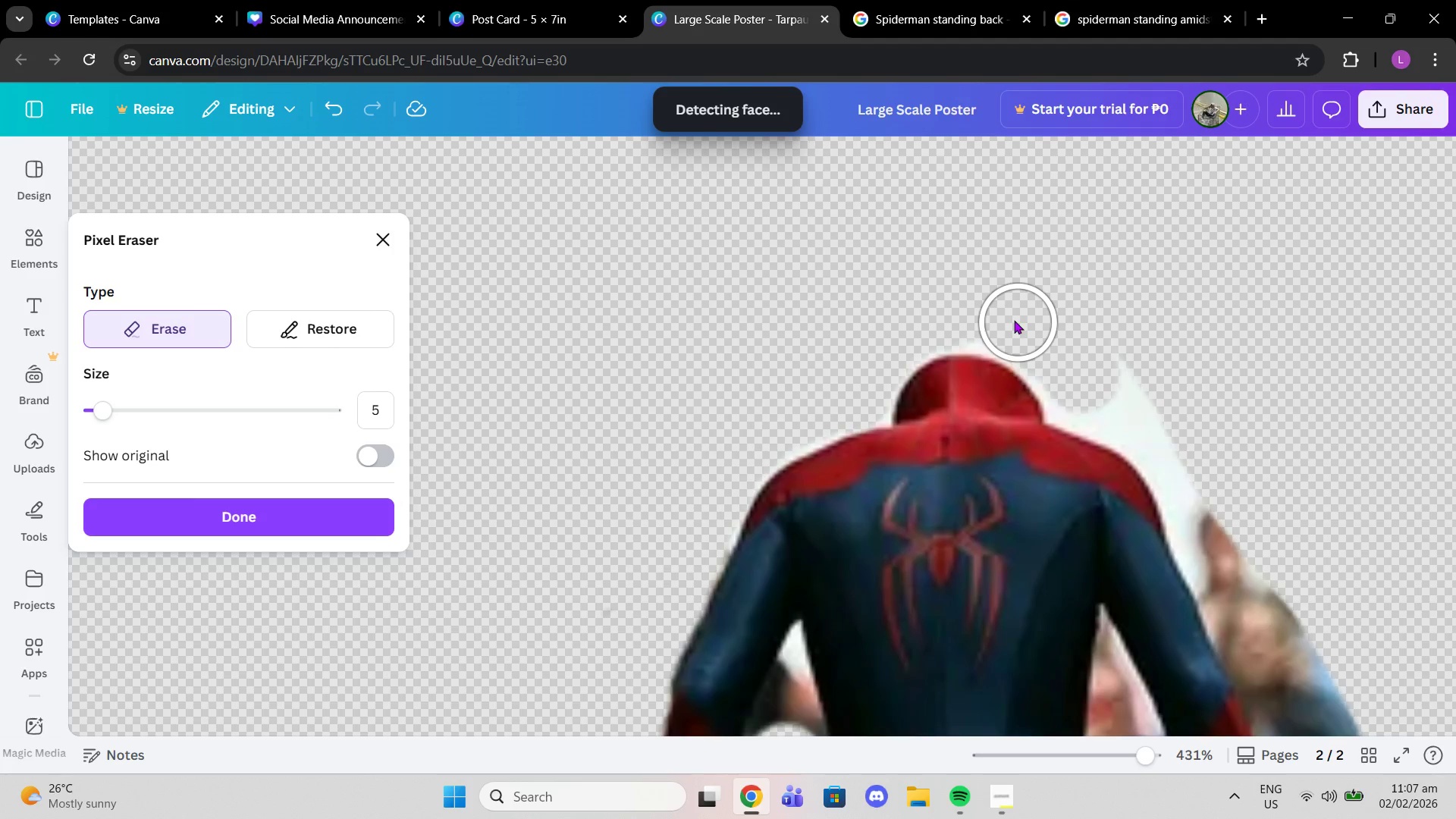 
left_click_drag(start_coordinate=[1014, 320], to_coordinate=[969, 309])
 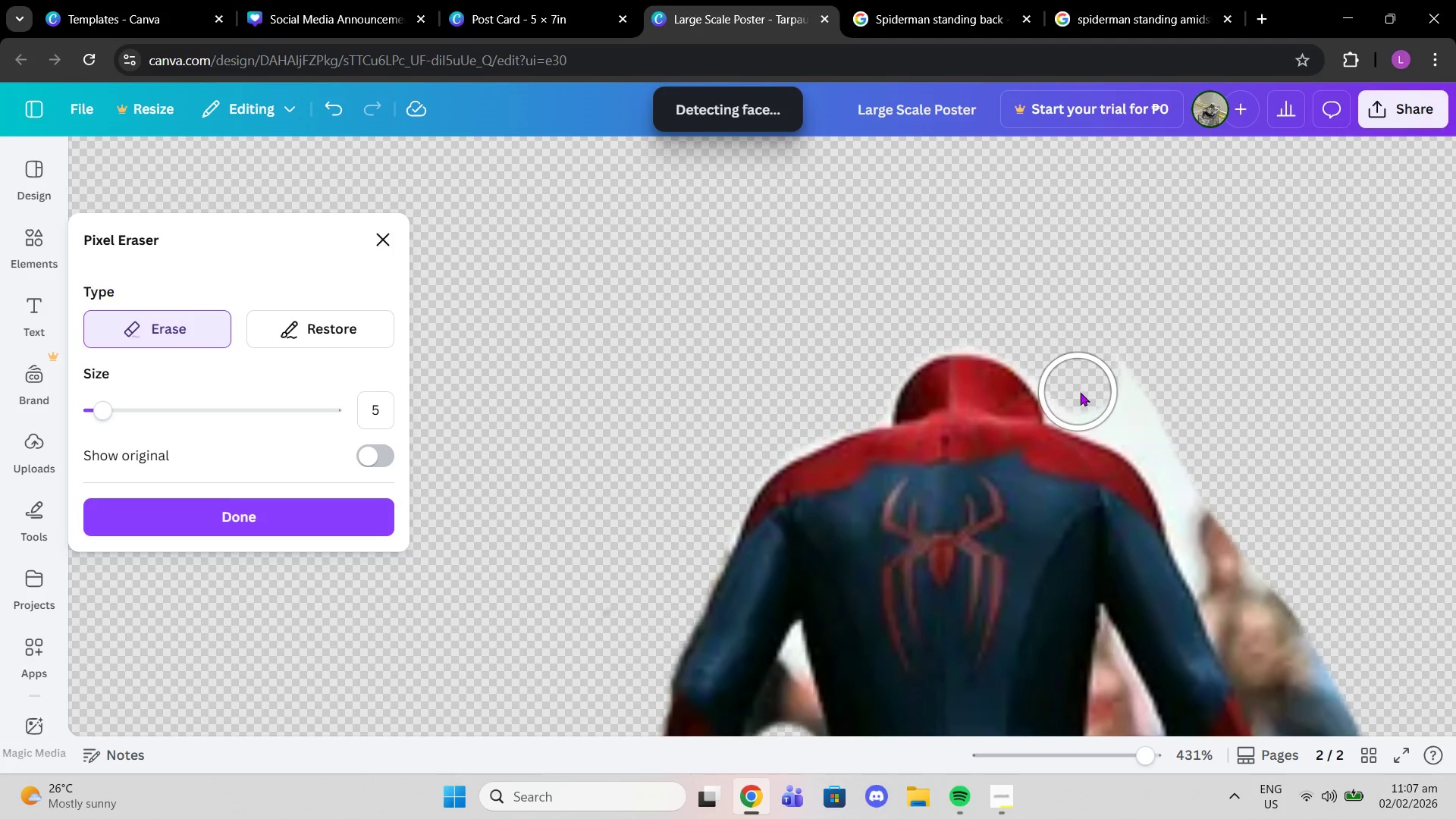 
left_click([1081, 394])
 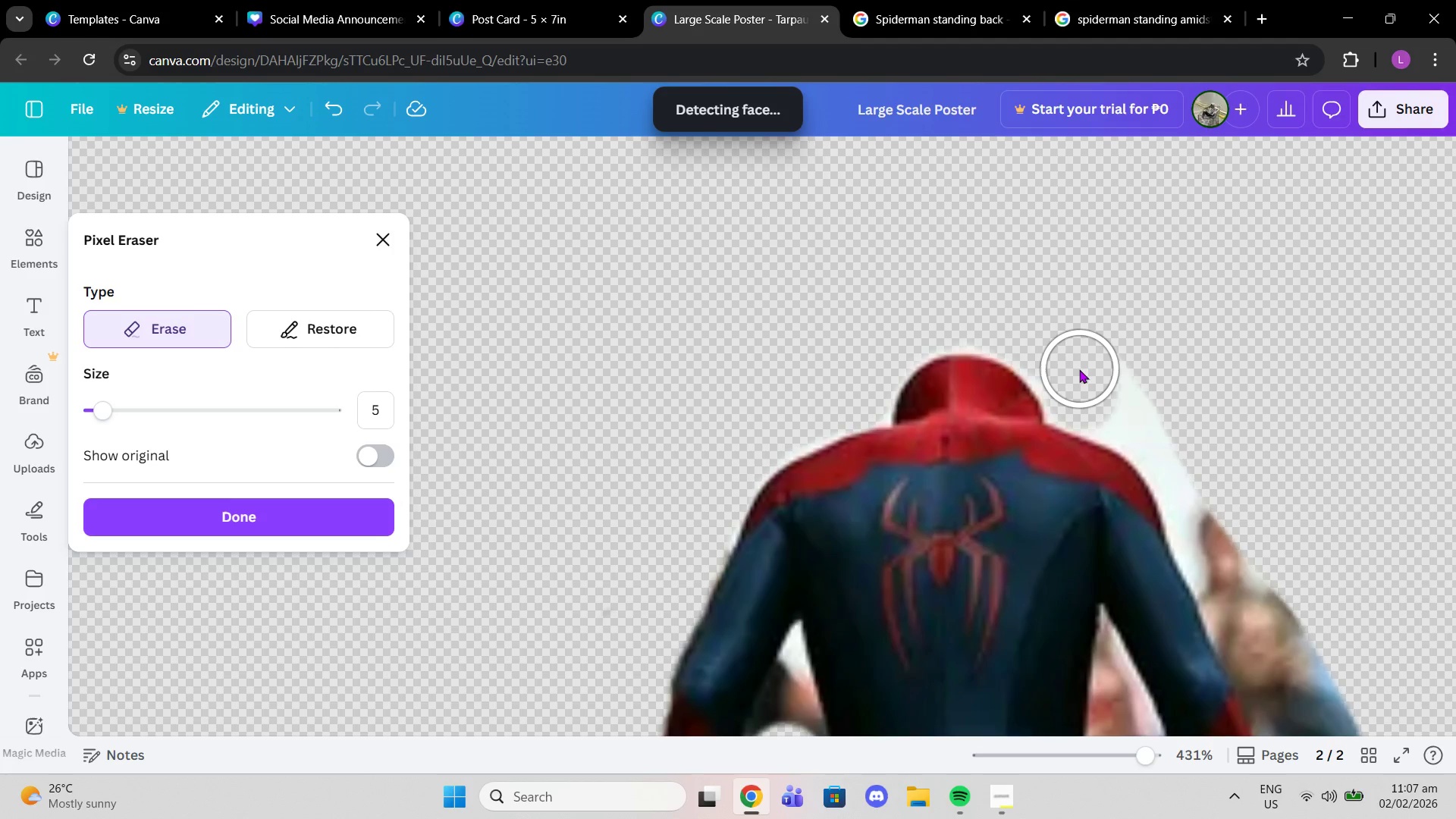 
left_click([1068, 369])
 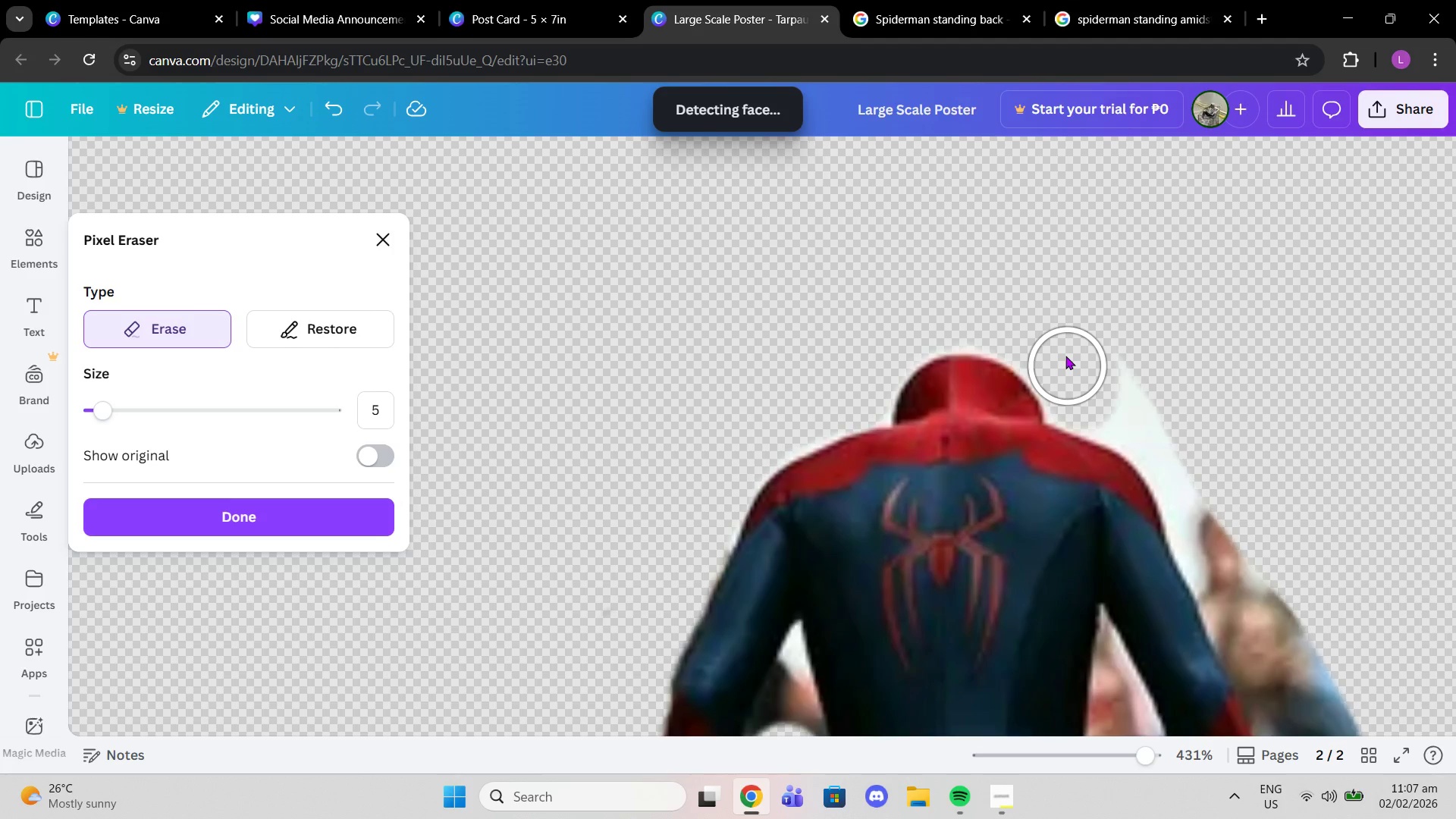 
left_click([1053, 348])
 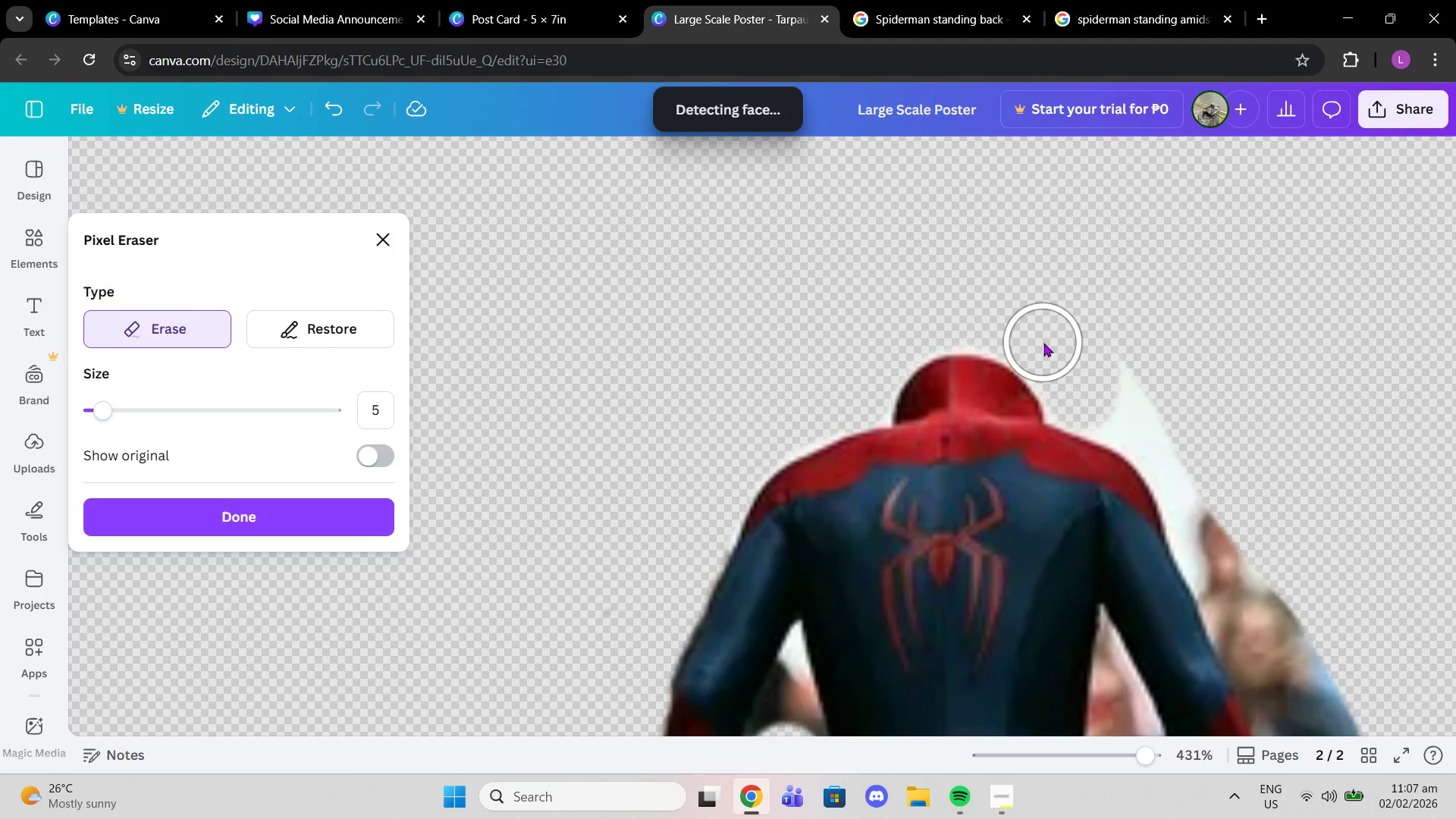 
left_click([1043, 343])
 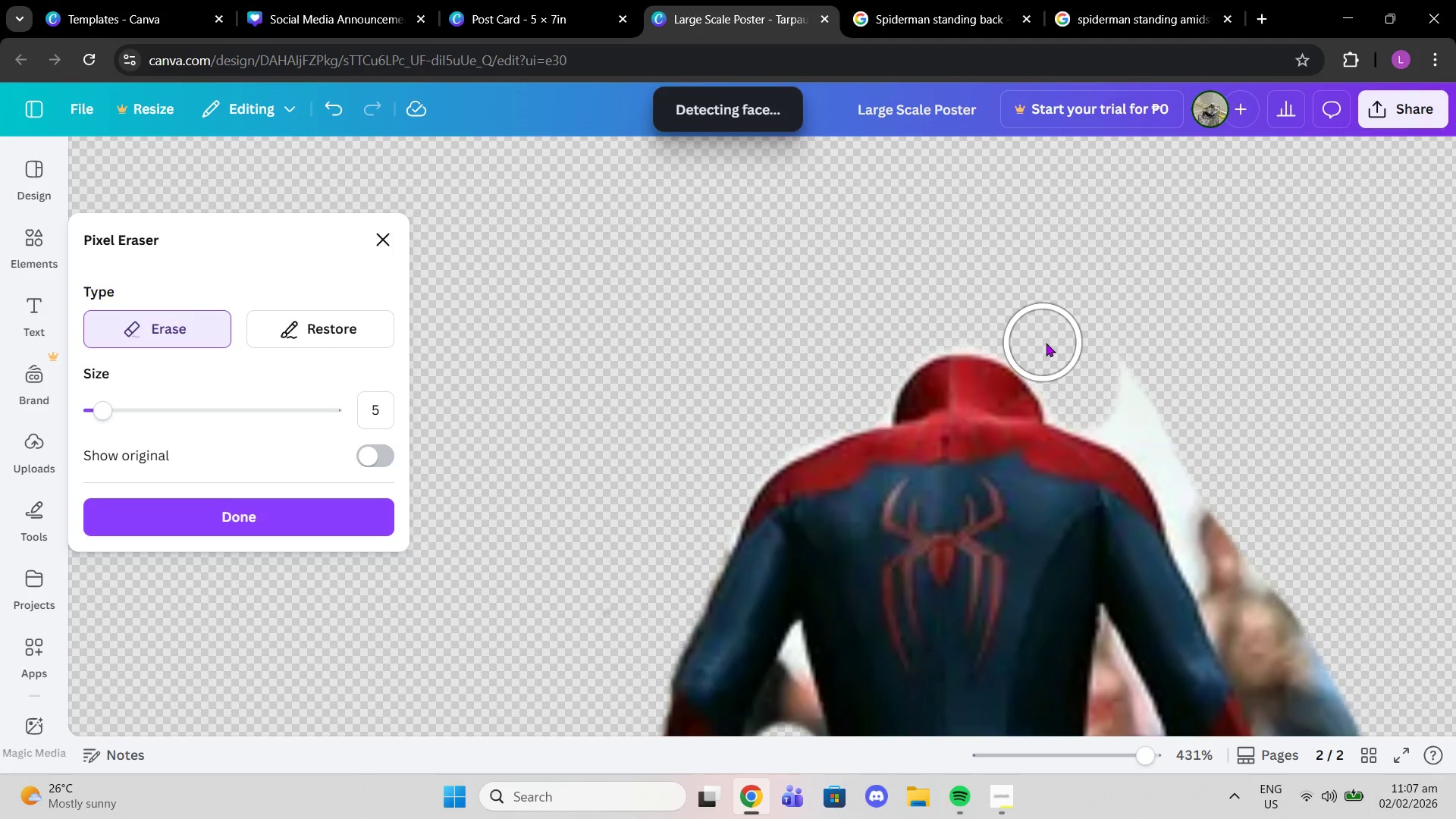 
left_click_drag(start_coordinate=[1092, 366], to_coordinate=[1139, 429])
 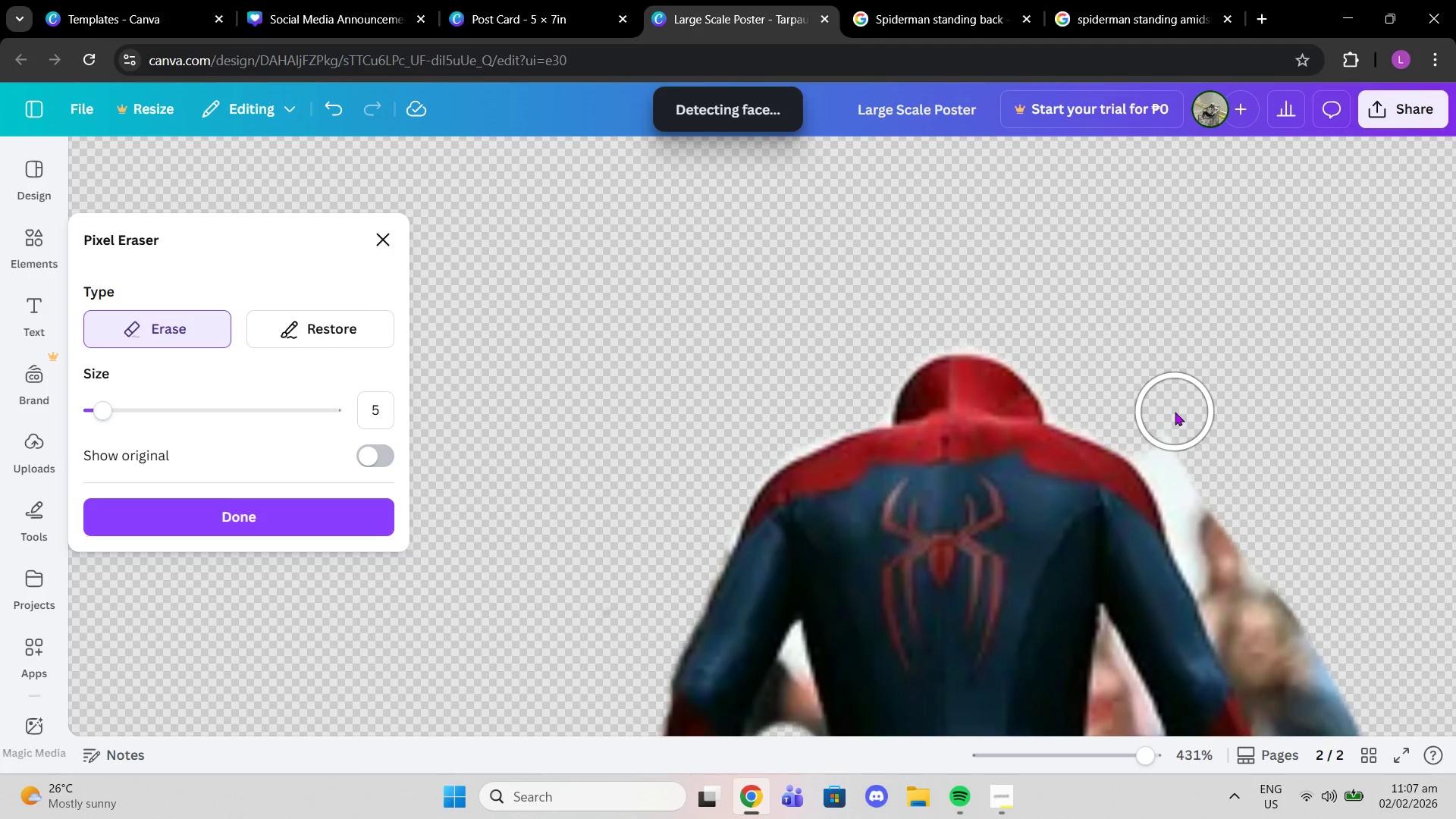 
scroll: coordinate [1175, 412], scroll_direction: down, amount: 1.0
 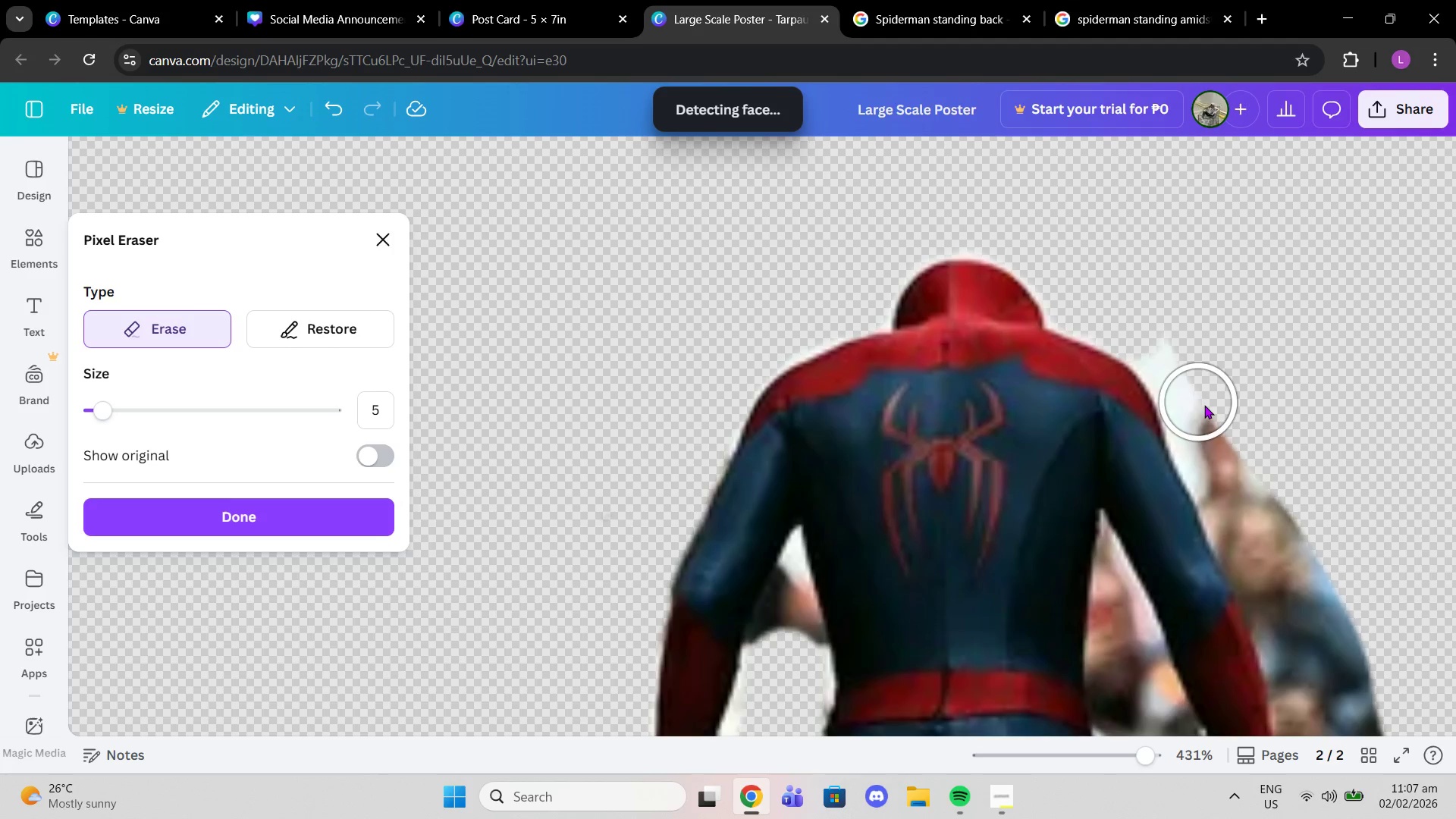 
left_click_drag(start_coordinate=[1206, 406], to_coordinate=[1169, 340])
 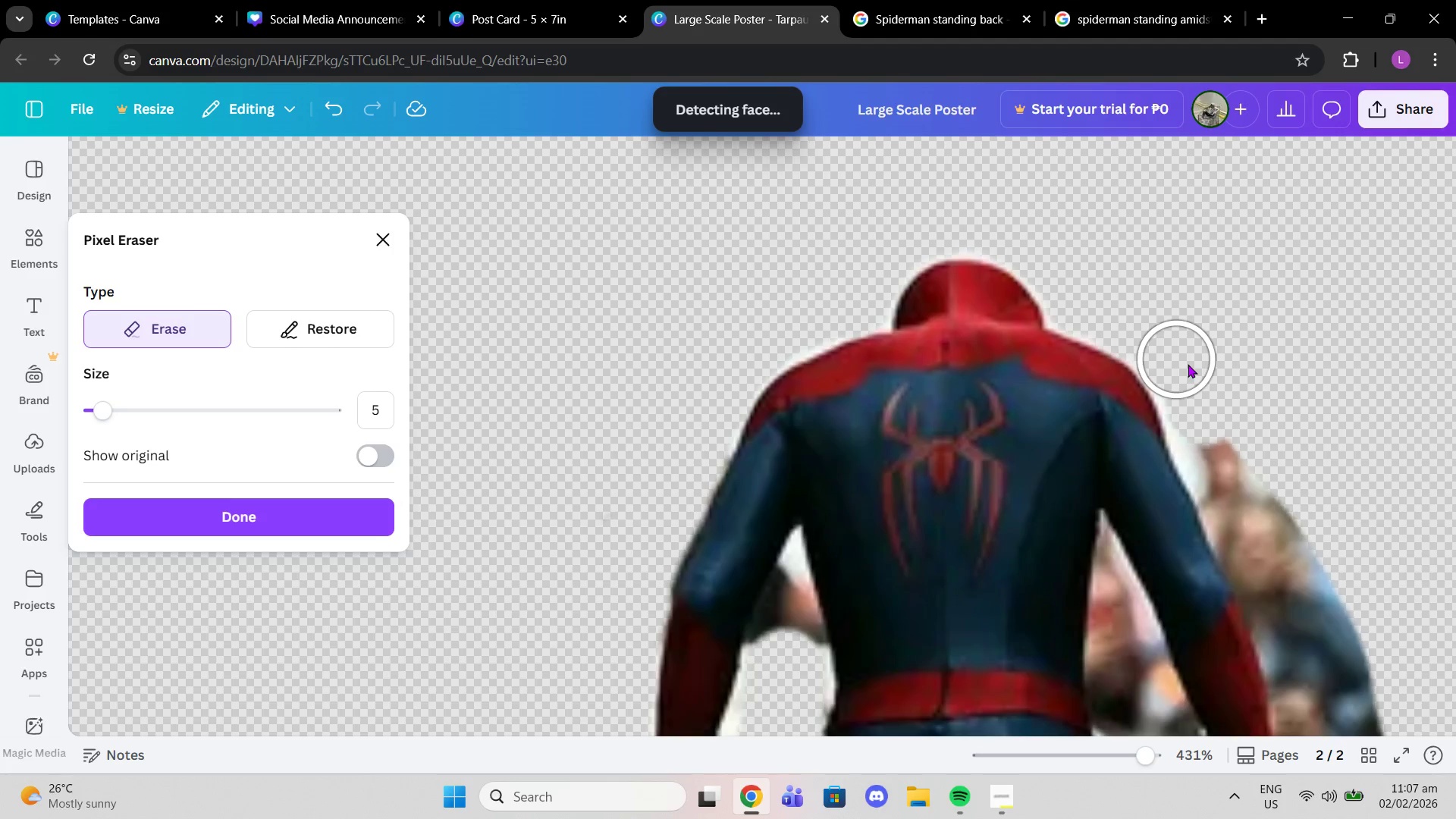 
left_click([1194, 388])
 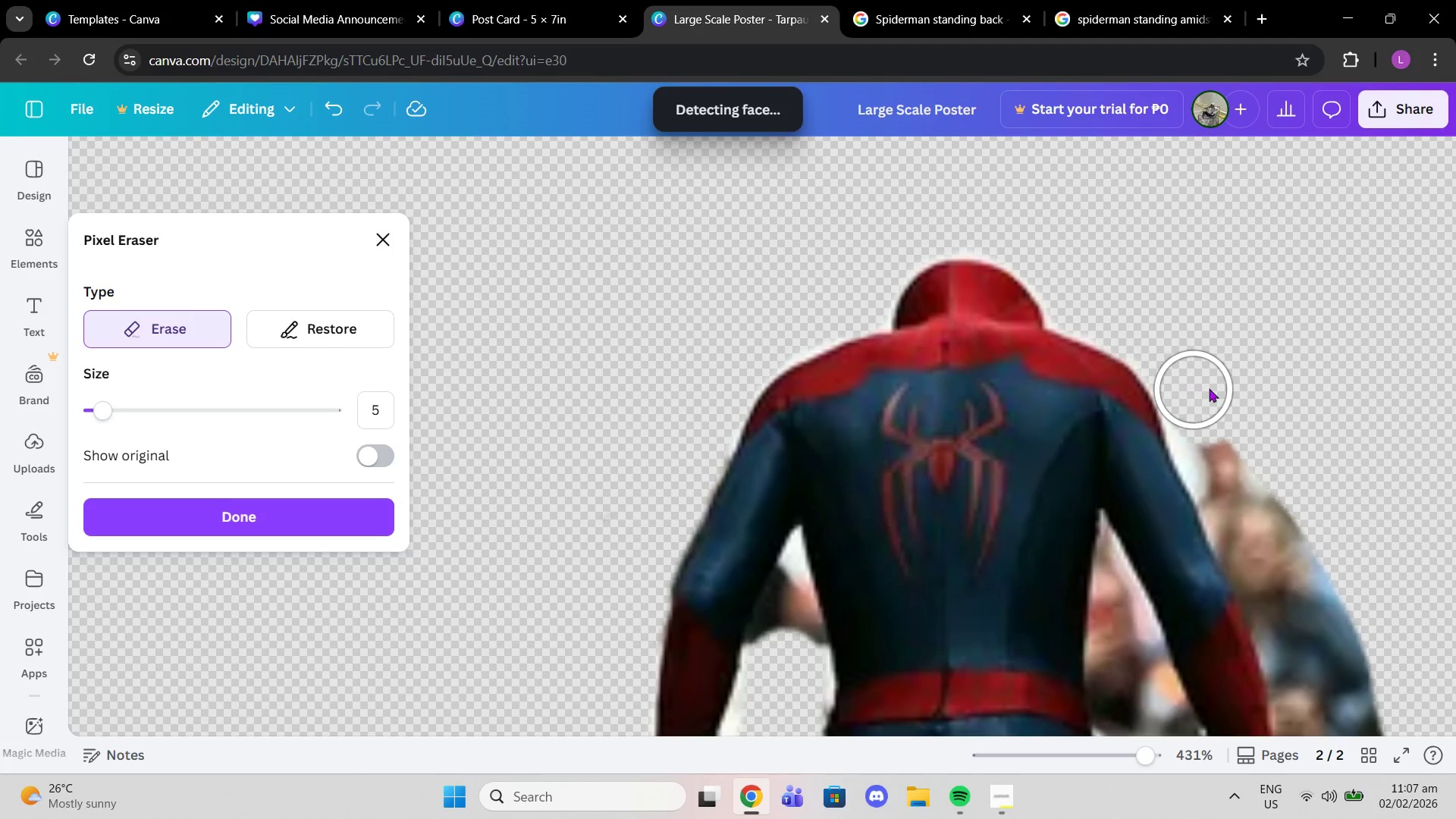 
scroll: coordinate [1213, 388], scroll_direction: down, amount: 2.0
 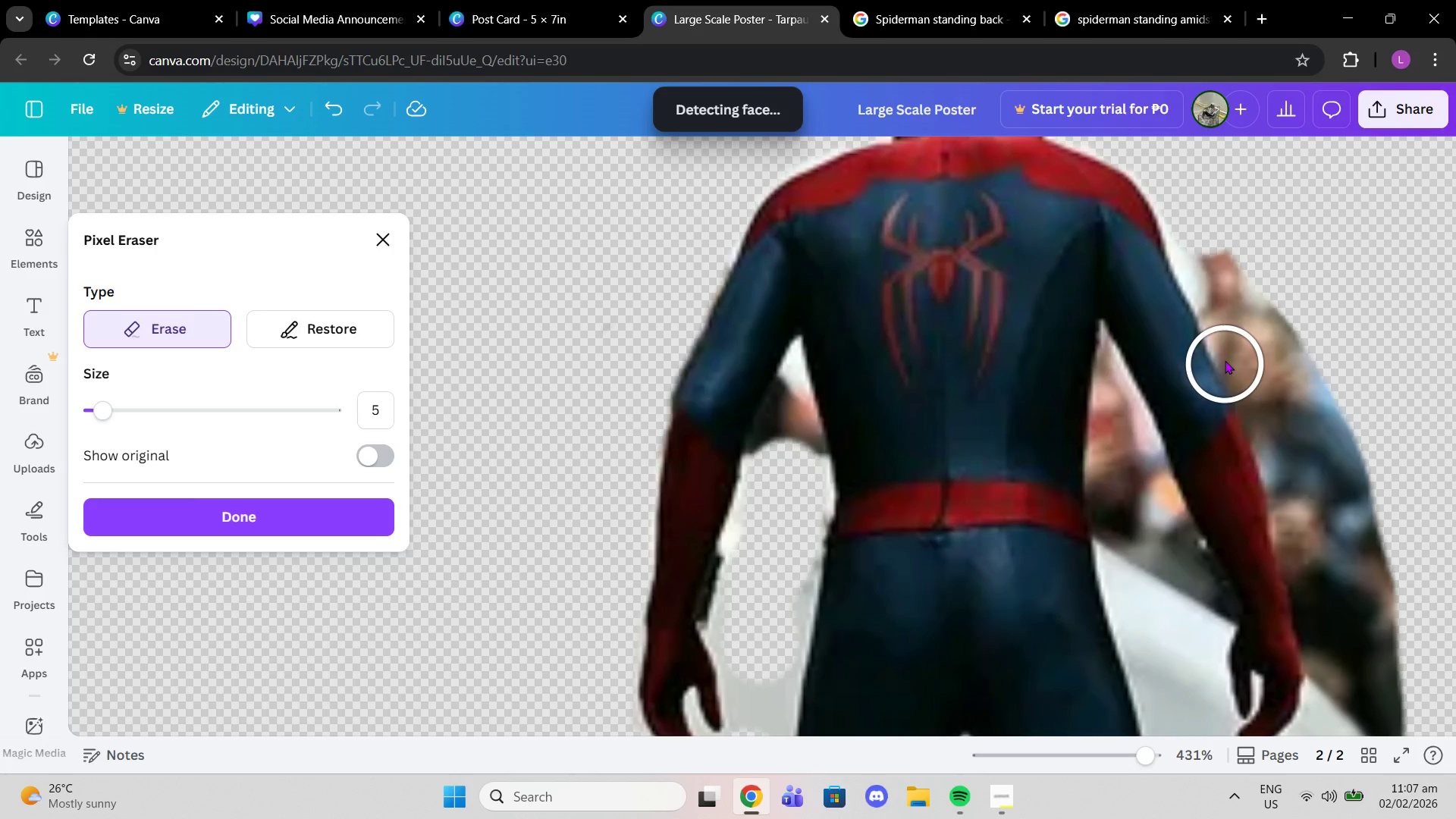 
left_click_drag(start_coordinate=[1214, 256], to_coordinate=[1357, 475])
 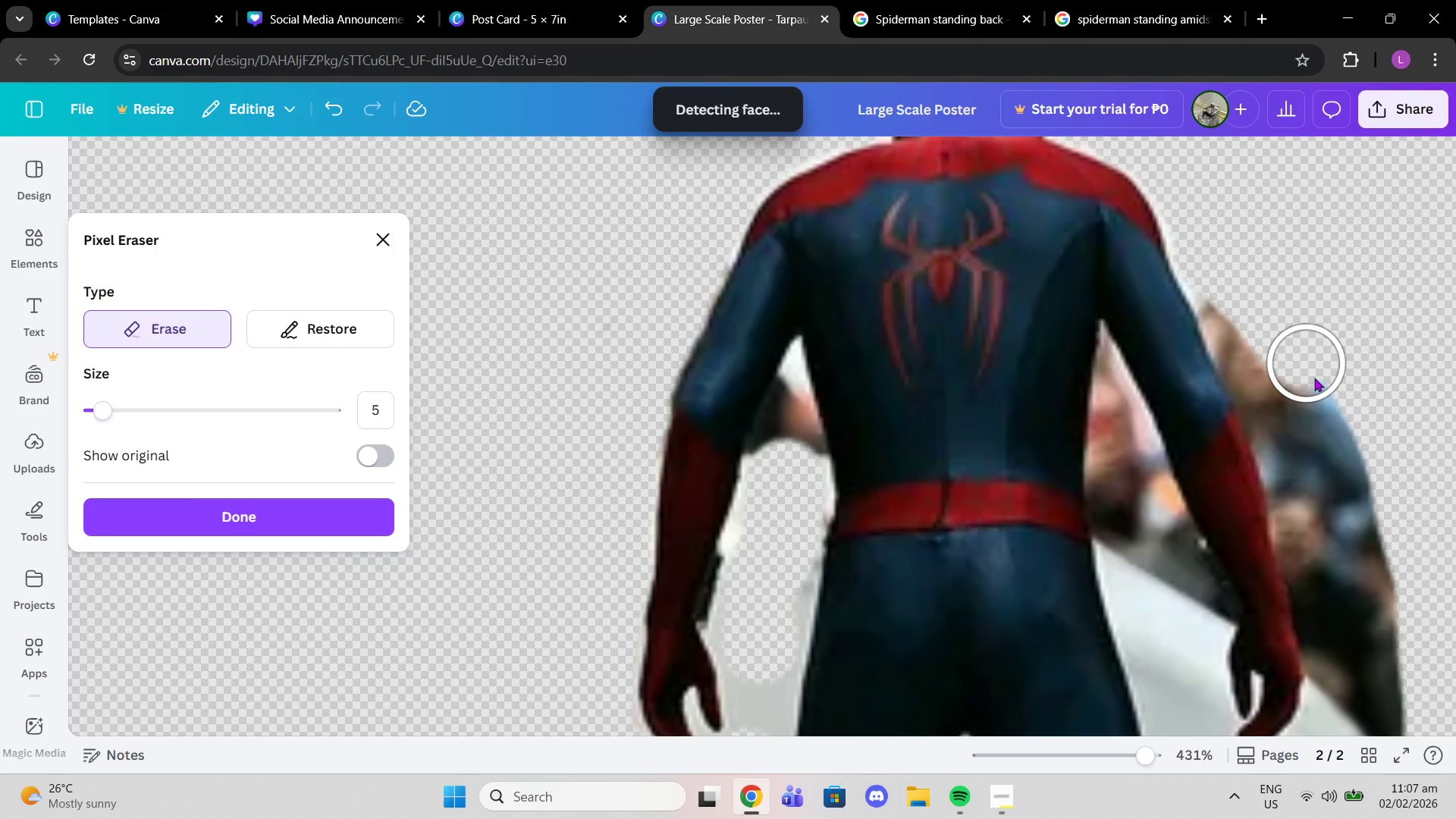 
scroll: coordinate [1358, 466], scroll_direction: down, amount: 2.0
 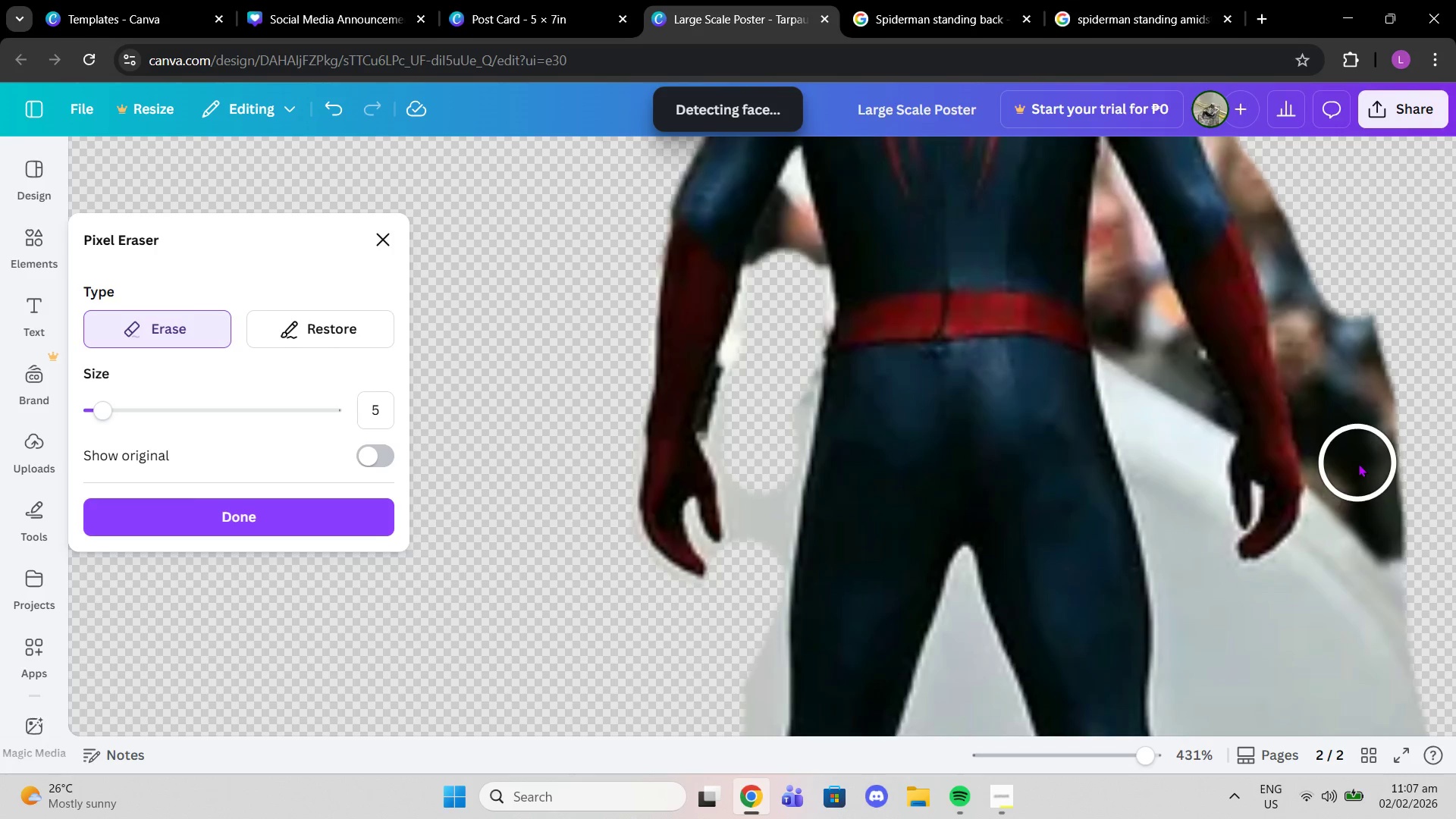 
left_click_drag(start_coordinate=[976, 488], to_coordinate=[682, 512])
 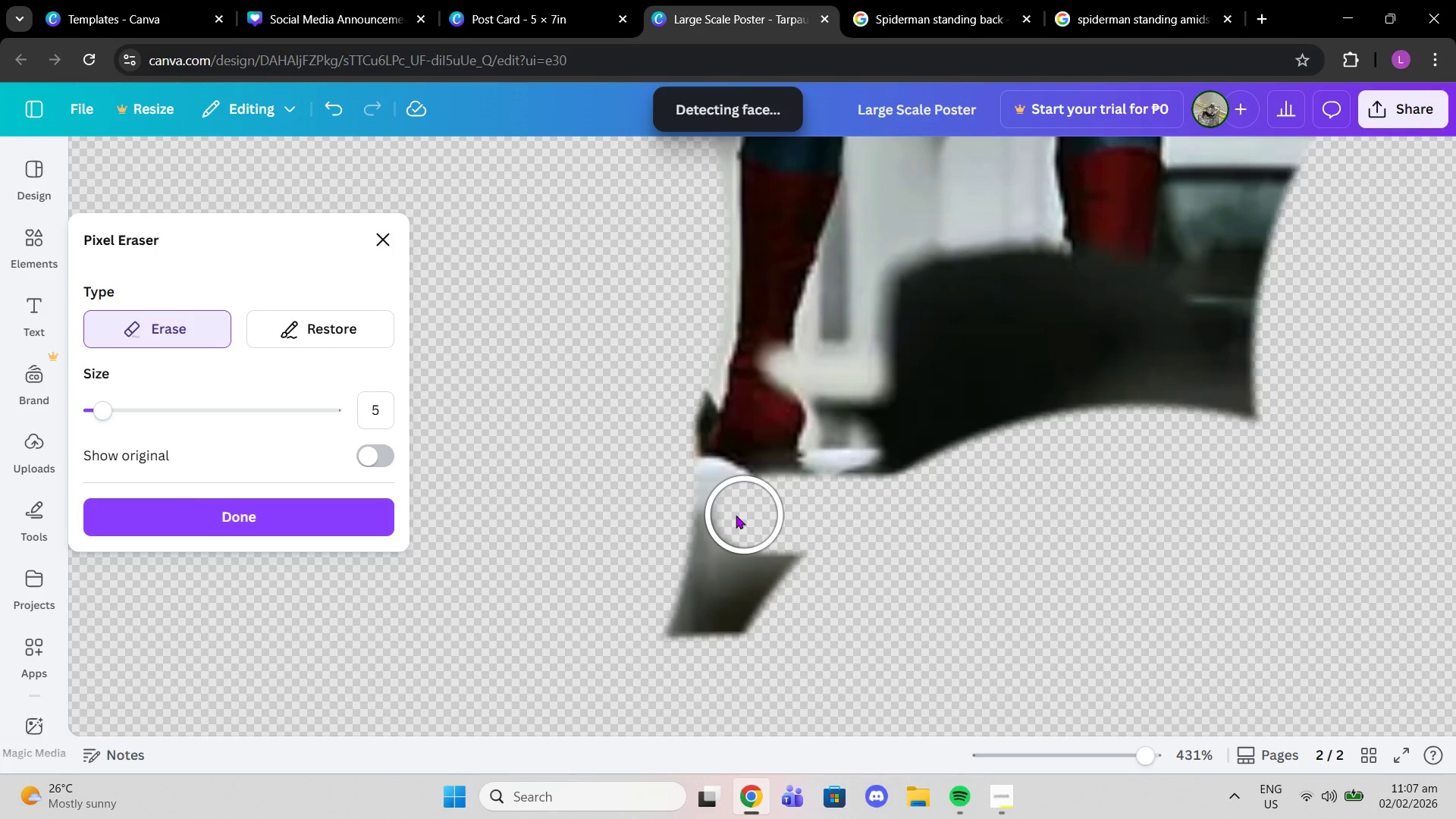 
scroll: coordinate [1160, 445], scroll_direction: down, amount: 8.0
 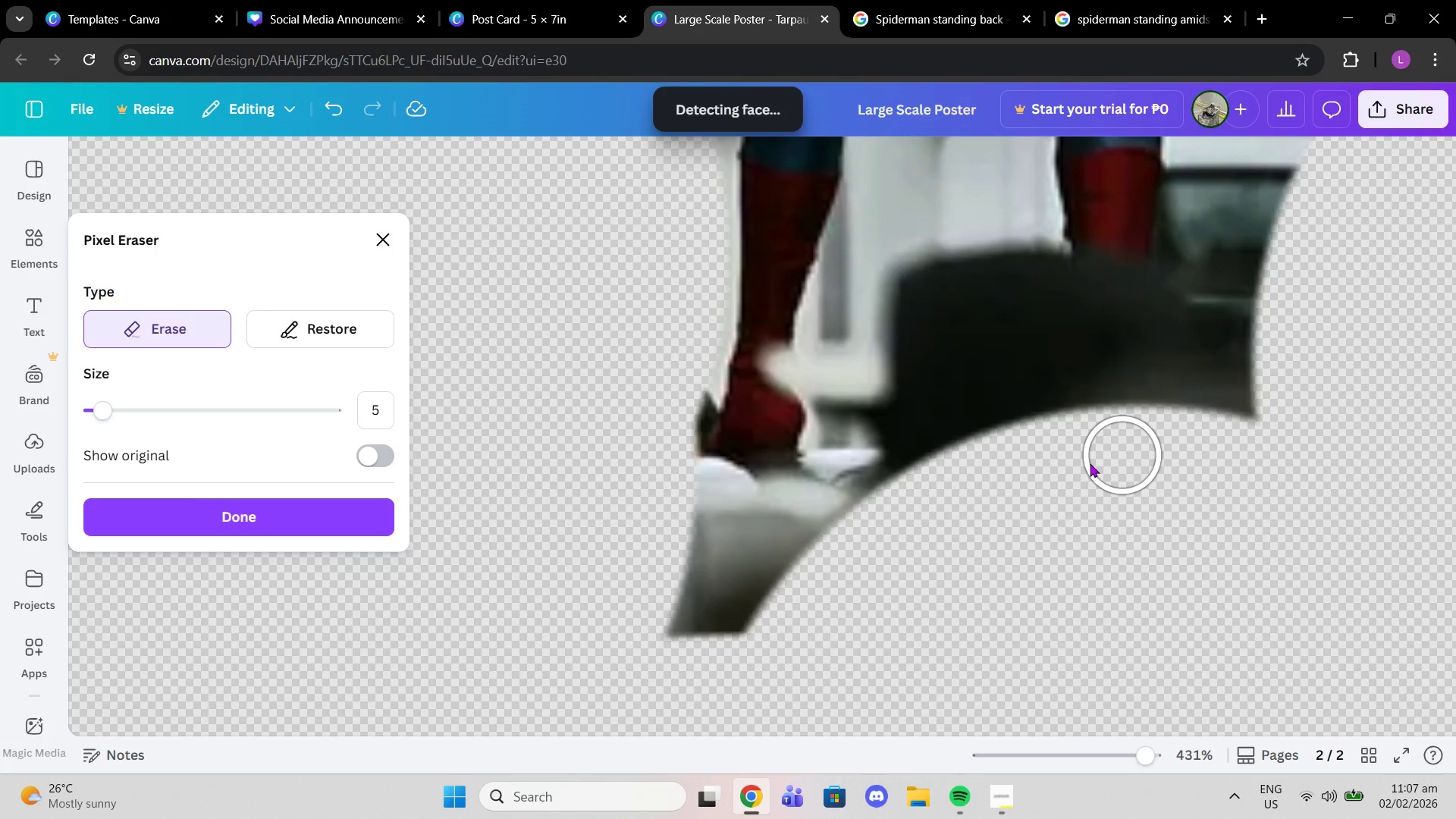 
left_click_drag(start_coordinate=[714, 500], to_coordinate=[681, 369])
 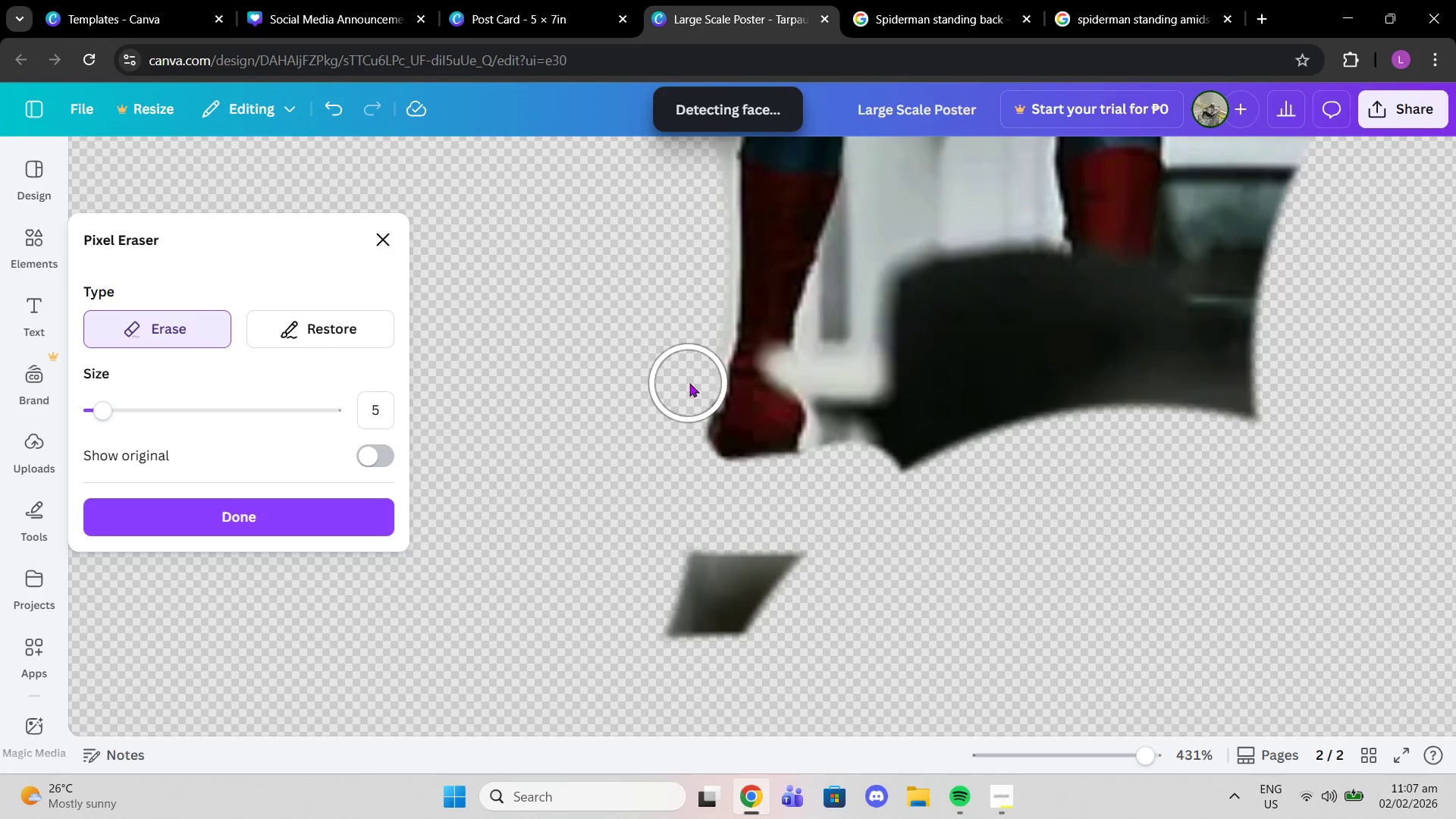 
left_click([689, 383])
 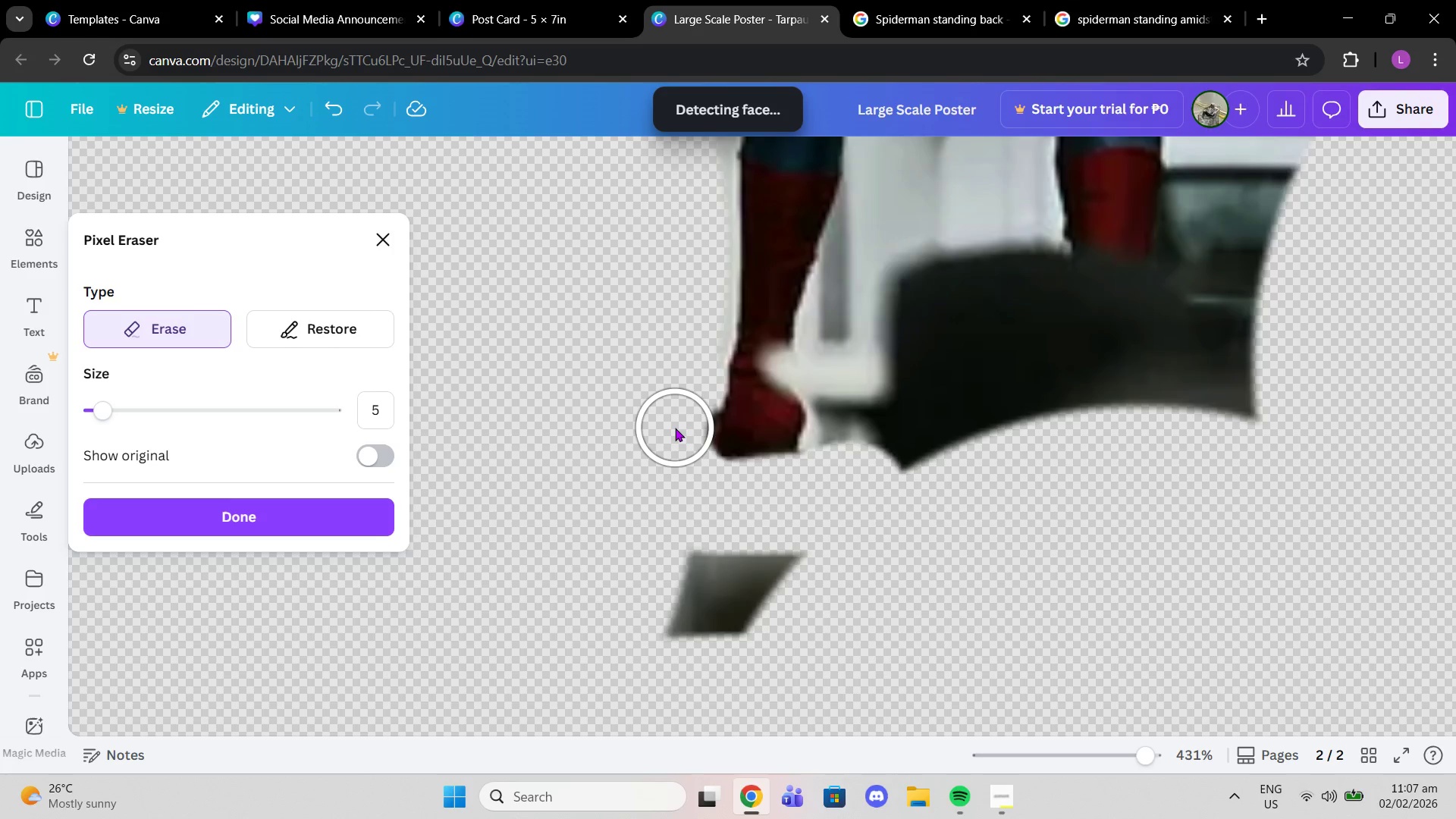 
left_click([675, 428])
 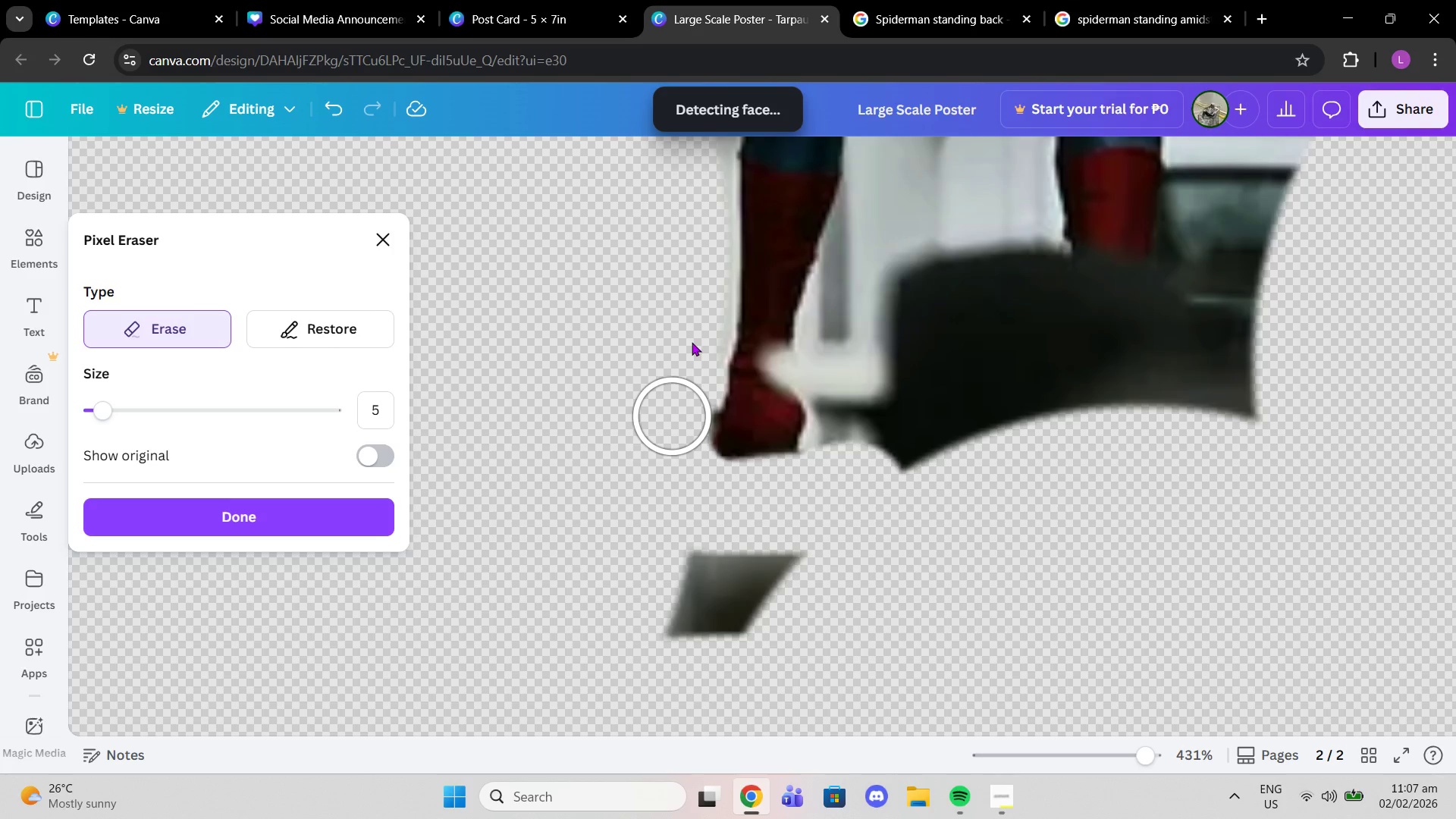 
scroll: coordinate [690, 337], scroll_direction: up, amount: 2.0
 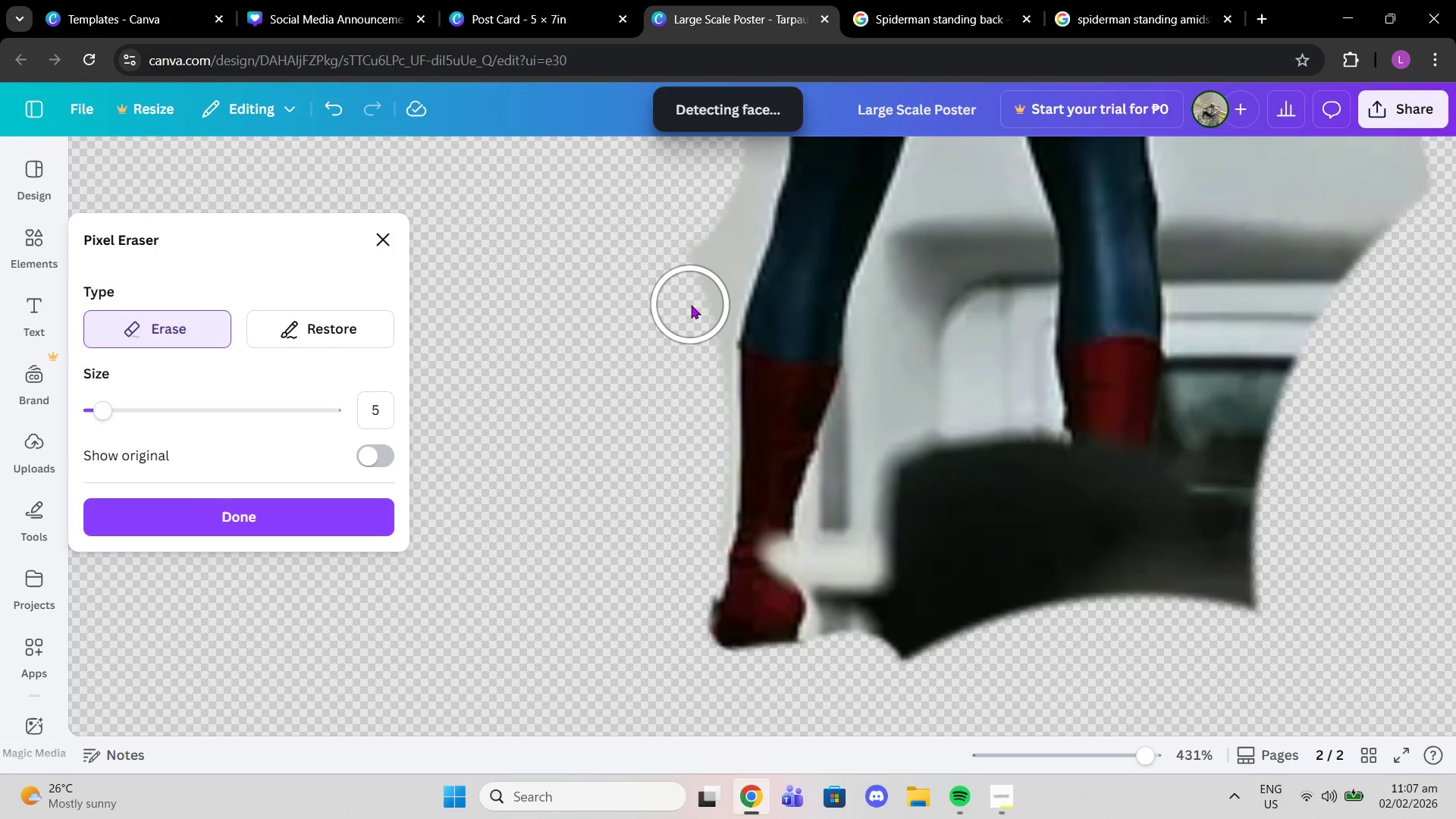 
left_click([692, 305])
 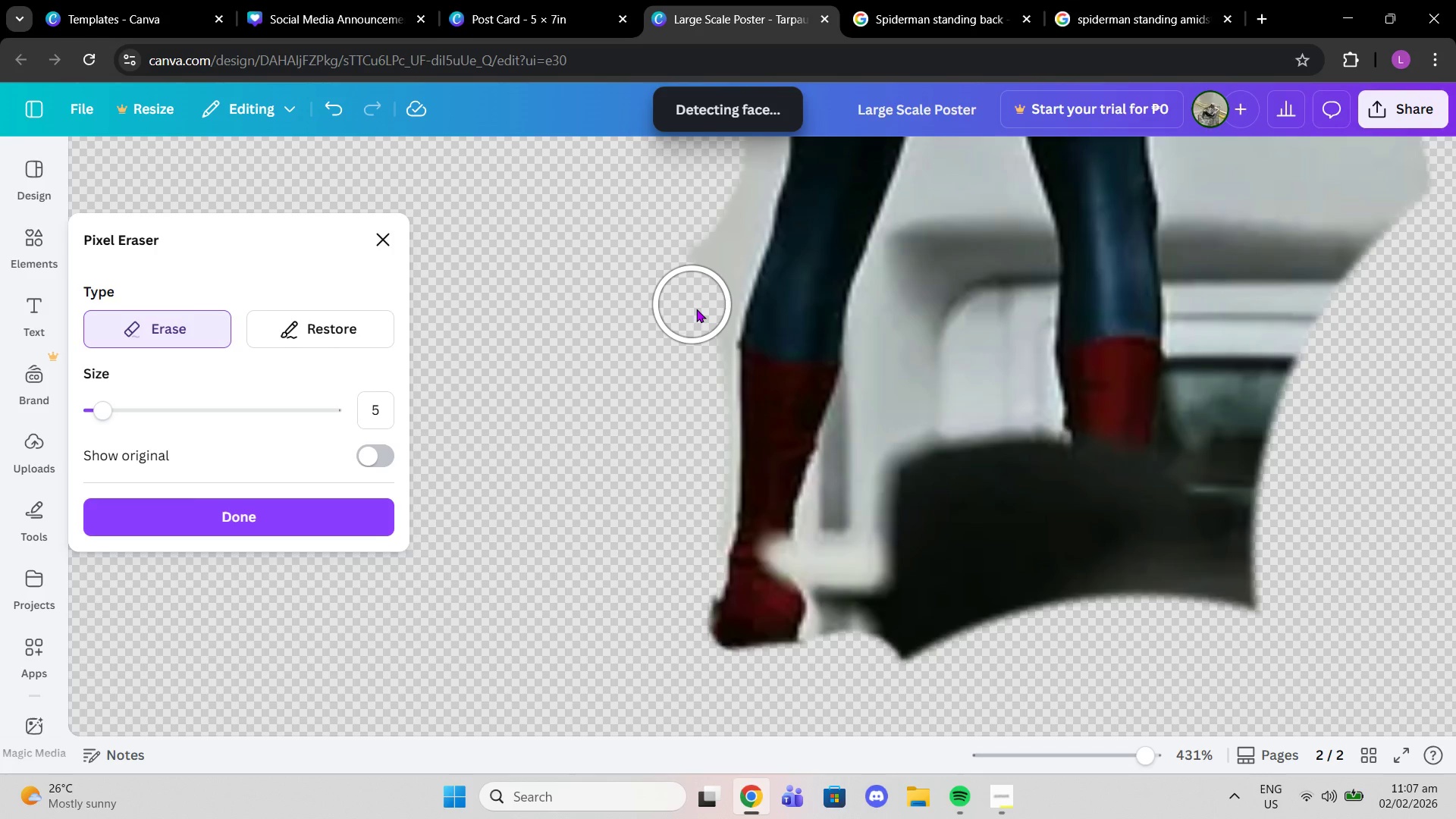 
left_click_drag(start_coordinate=[696, 308], to_coordinate=[692, 368])
 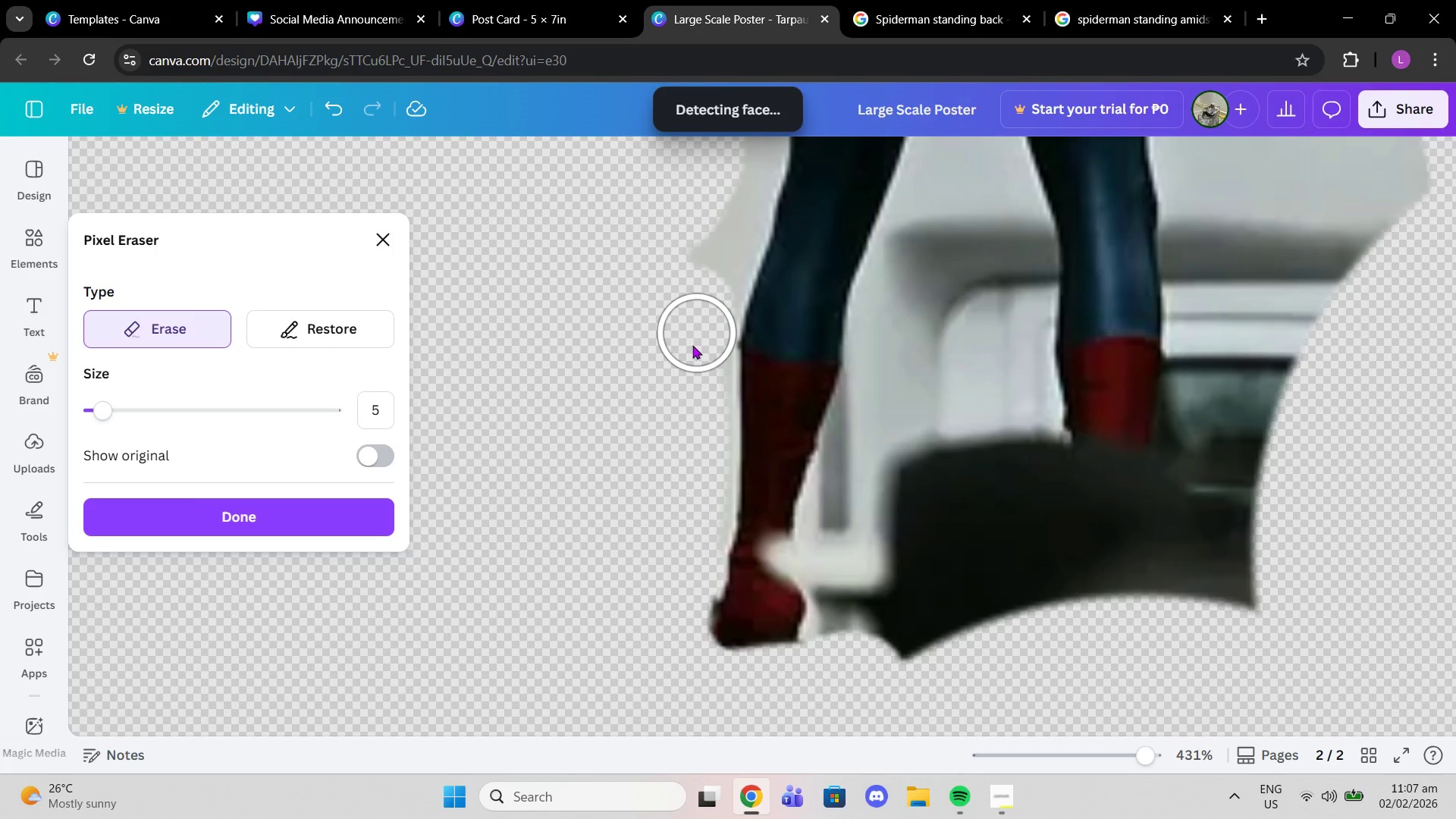 
left_click([699, 350])
 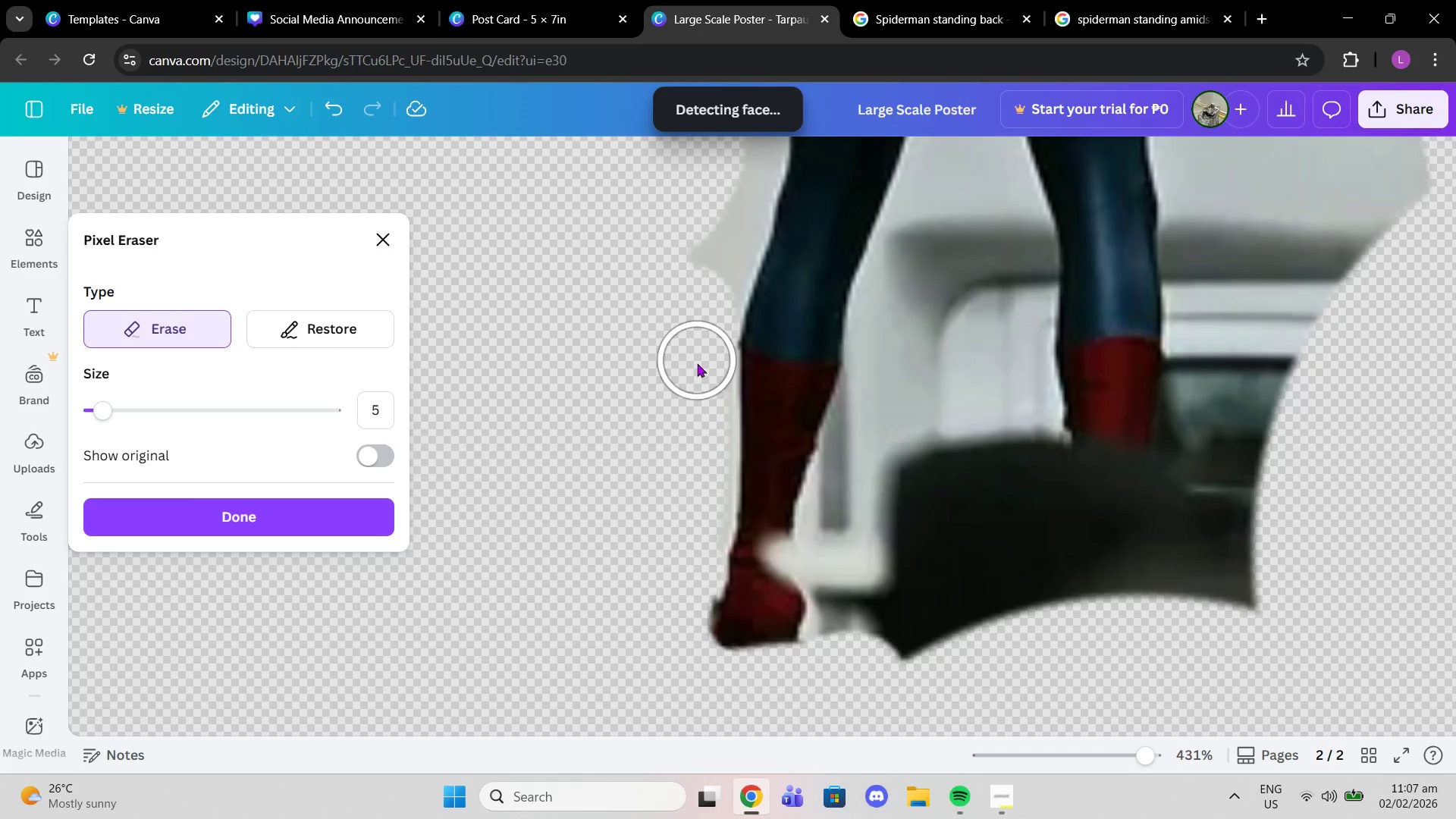 
left_click_drag(start_coordinate=[698, 374], to_coordinate=[692, 425])
 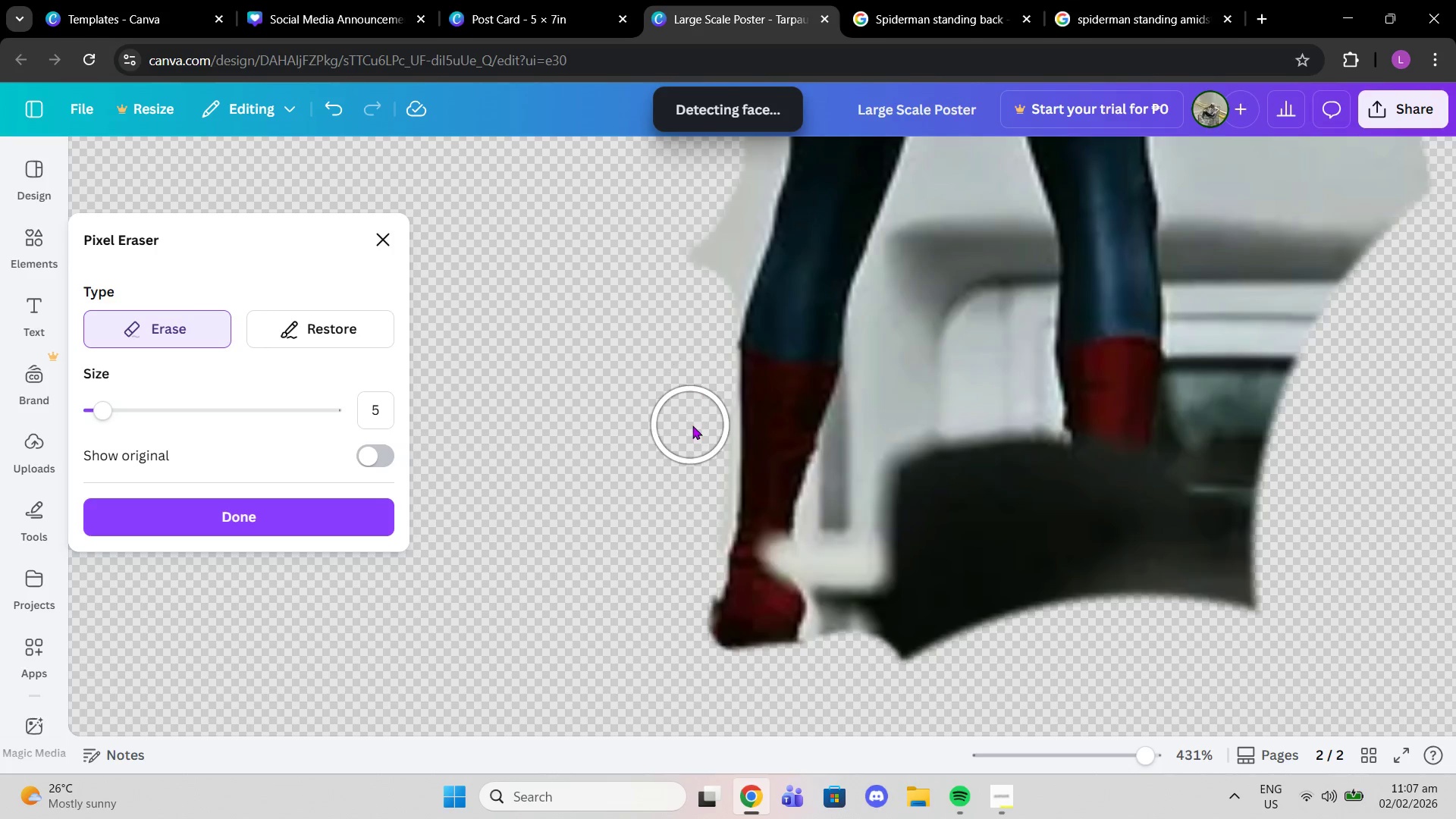 
left_click([696, 422])
 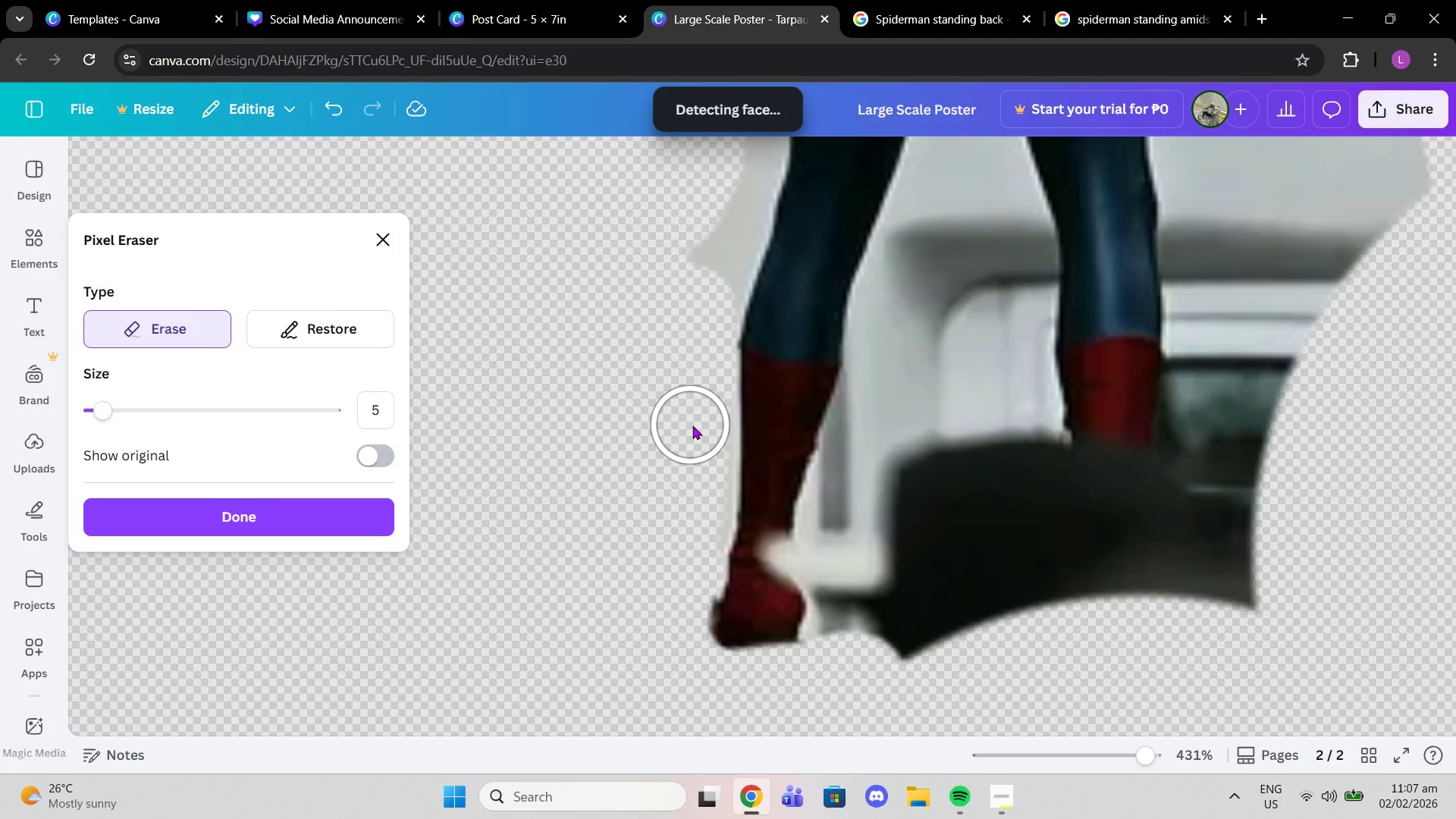 
left_click_drag(start_coordinate=[696, 428], to_coordinate=[684, 491])
 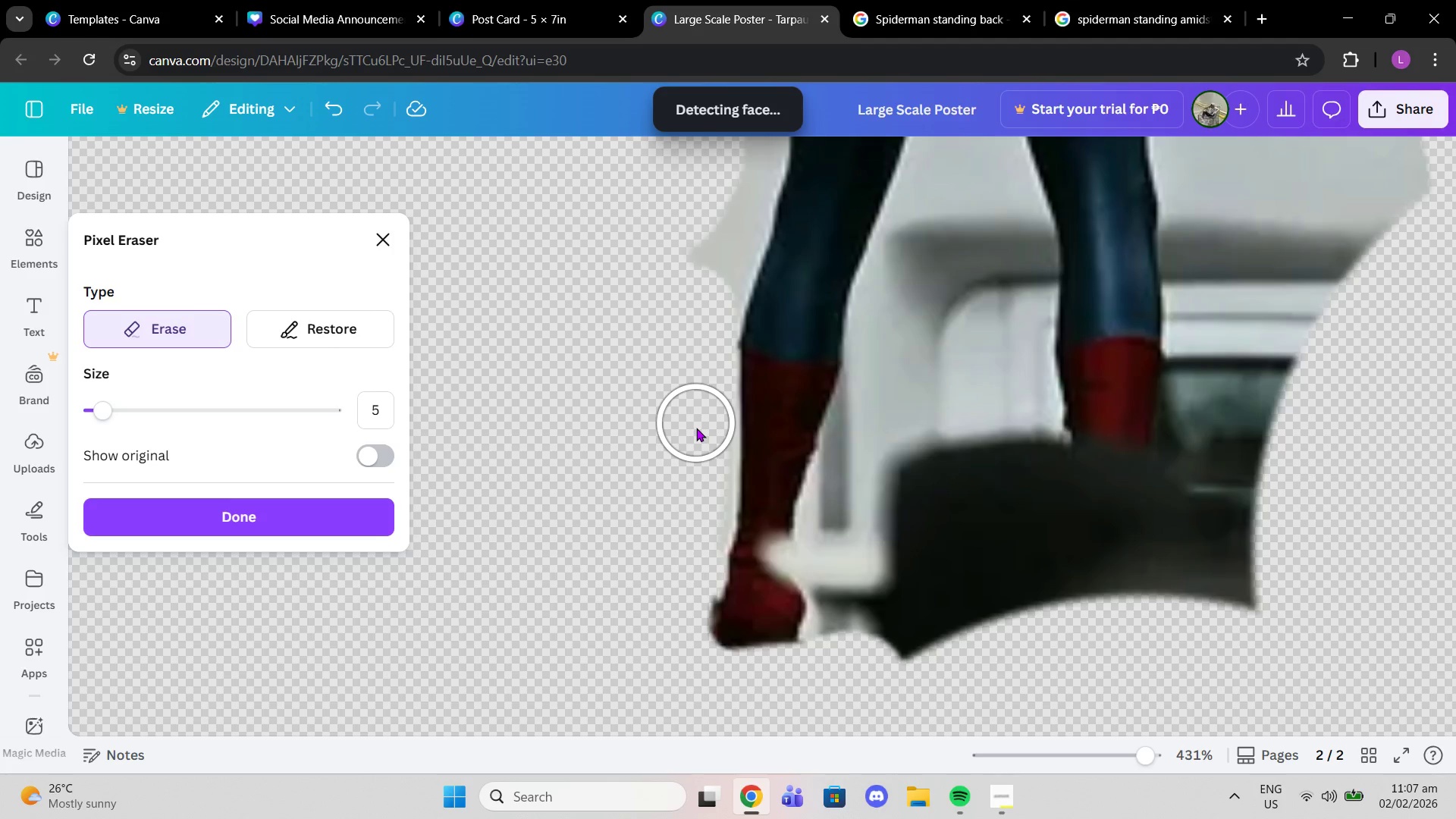 
scroll: coordinate [692, 376], scroll_direction: up, amount: 2.0
 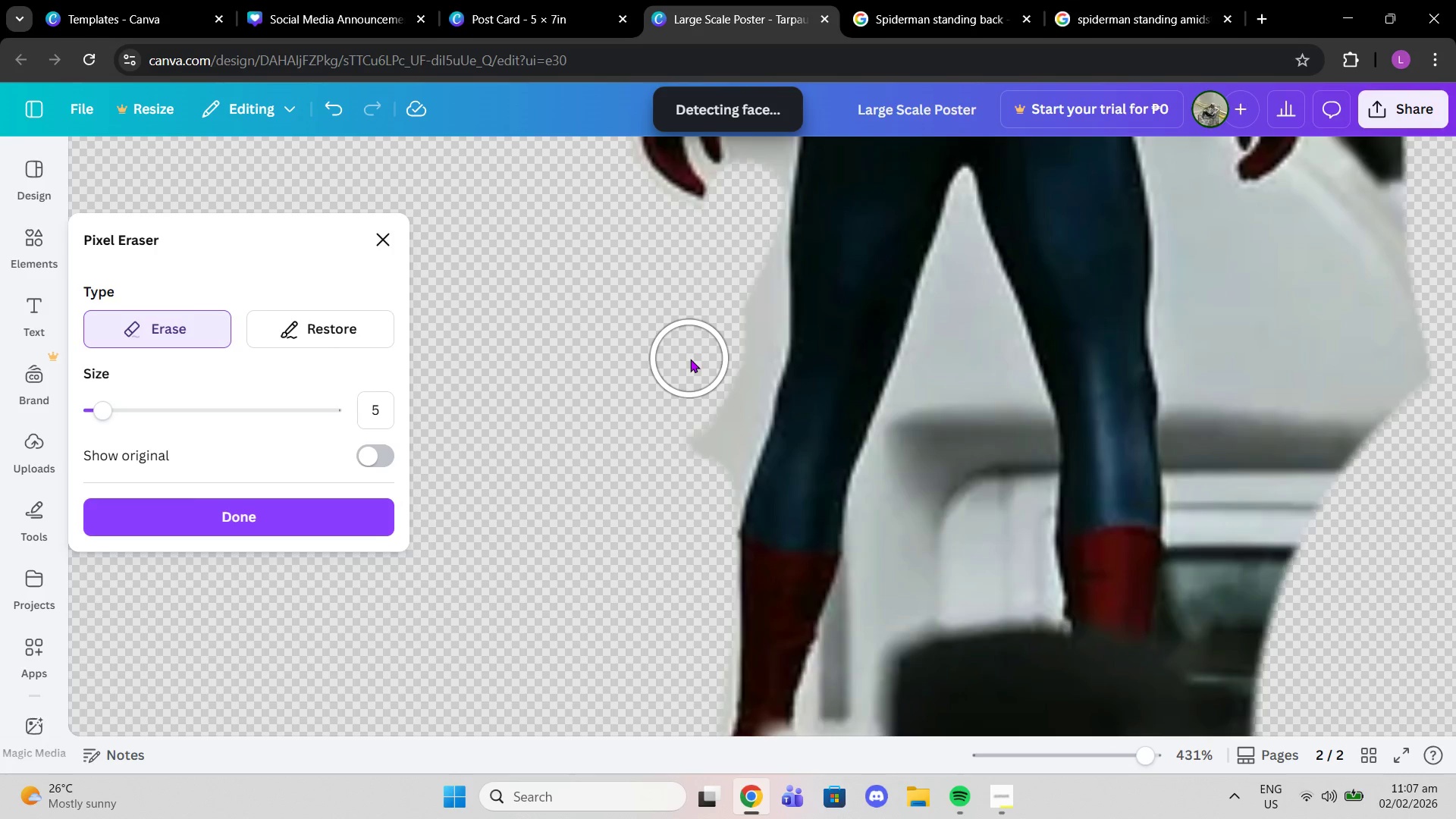 
left_click_drag(start_coordinate=[730, 356], to_coordinate=[690, 457])
 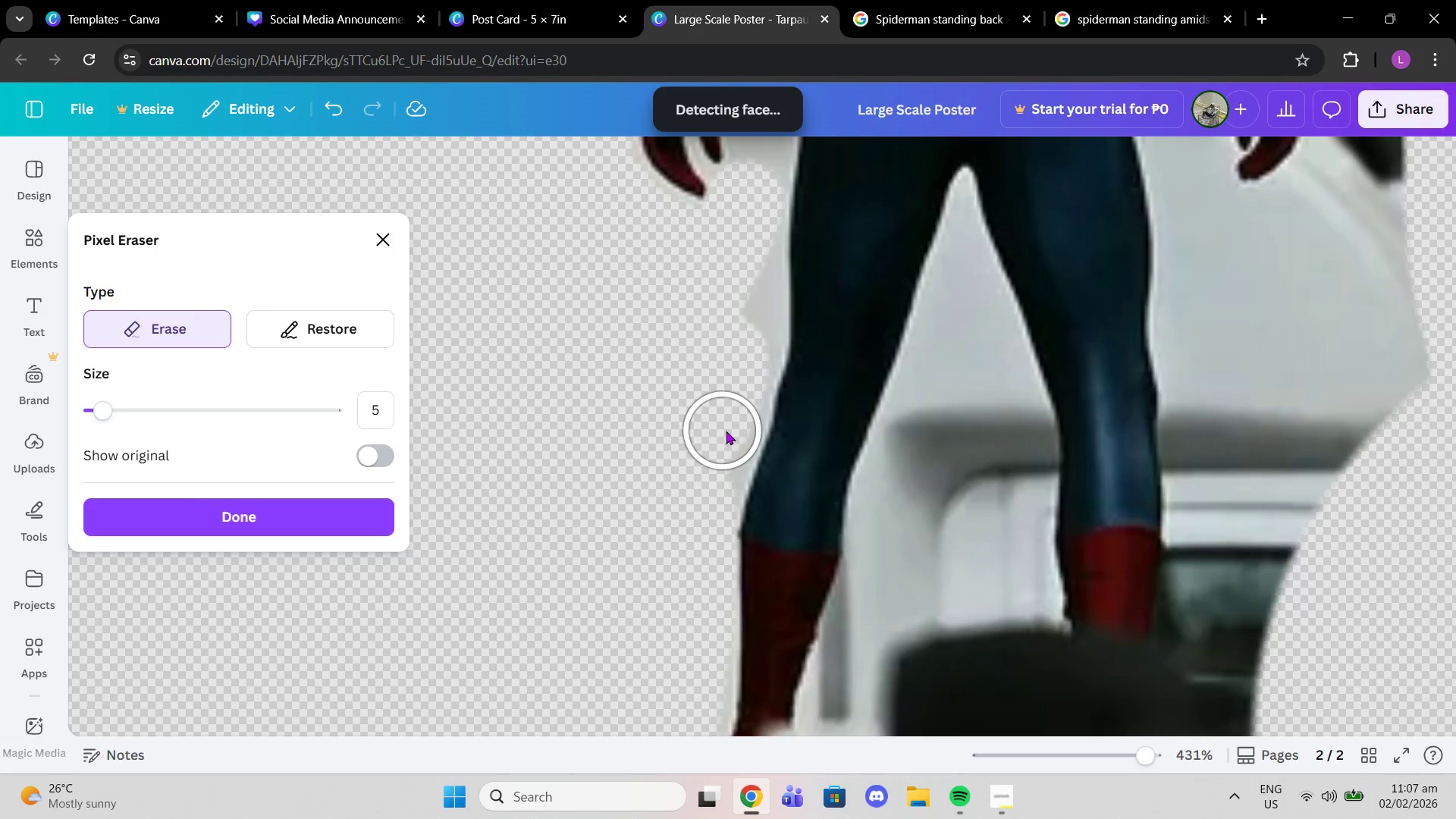 
left_click([726, 431])
 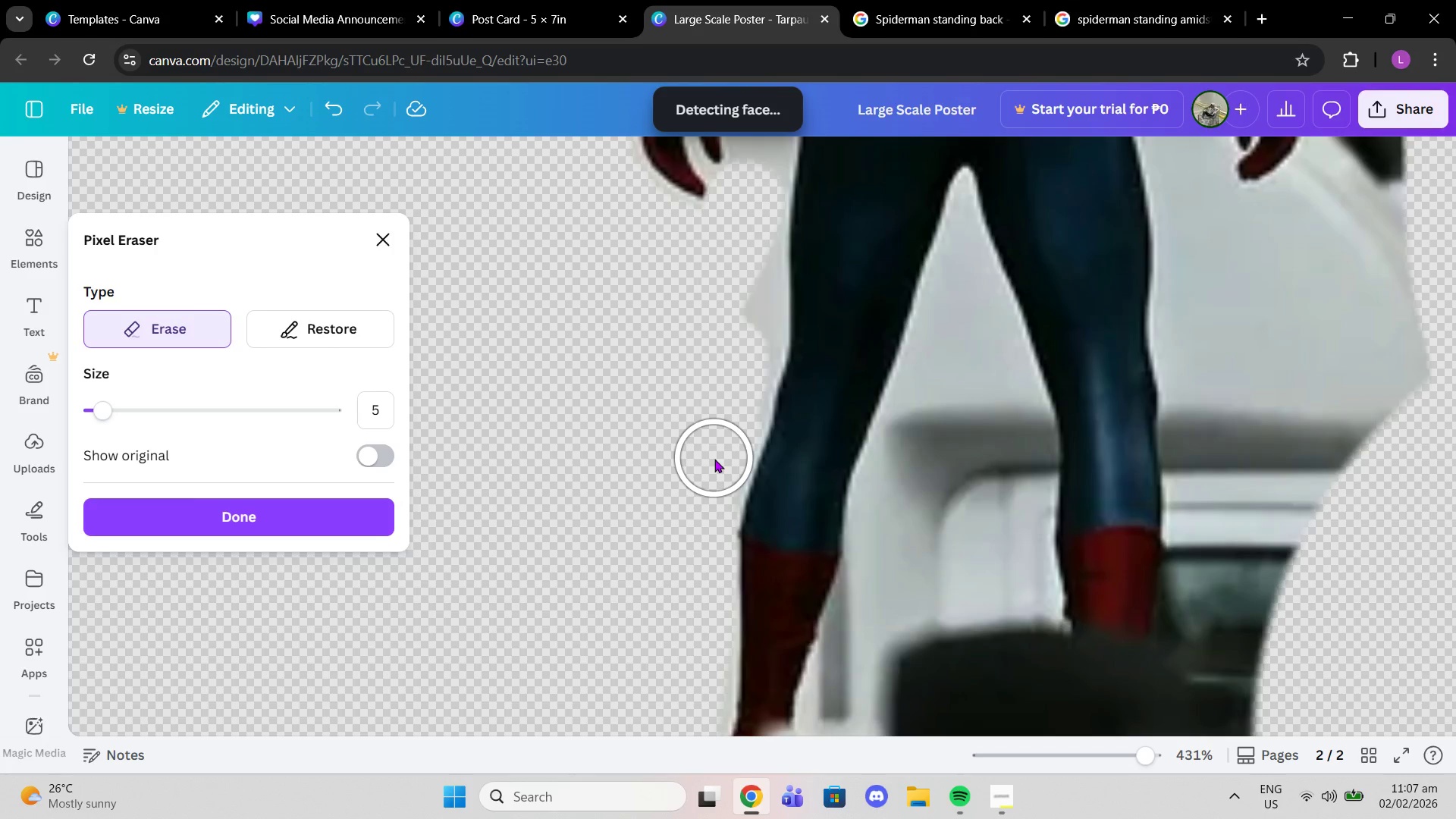 
left_click_drag(start_coordinate=[711, 466], to_coordinate=[692, 522])
 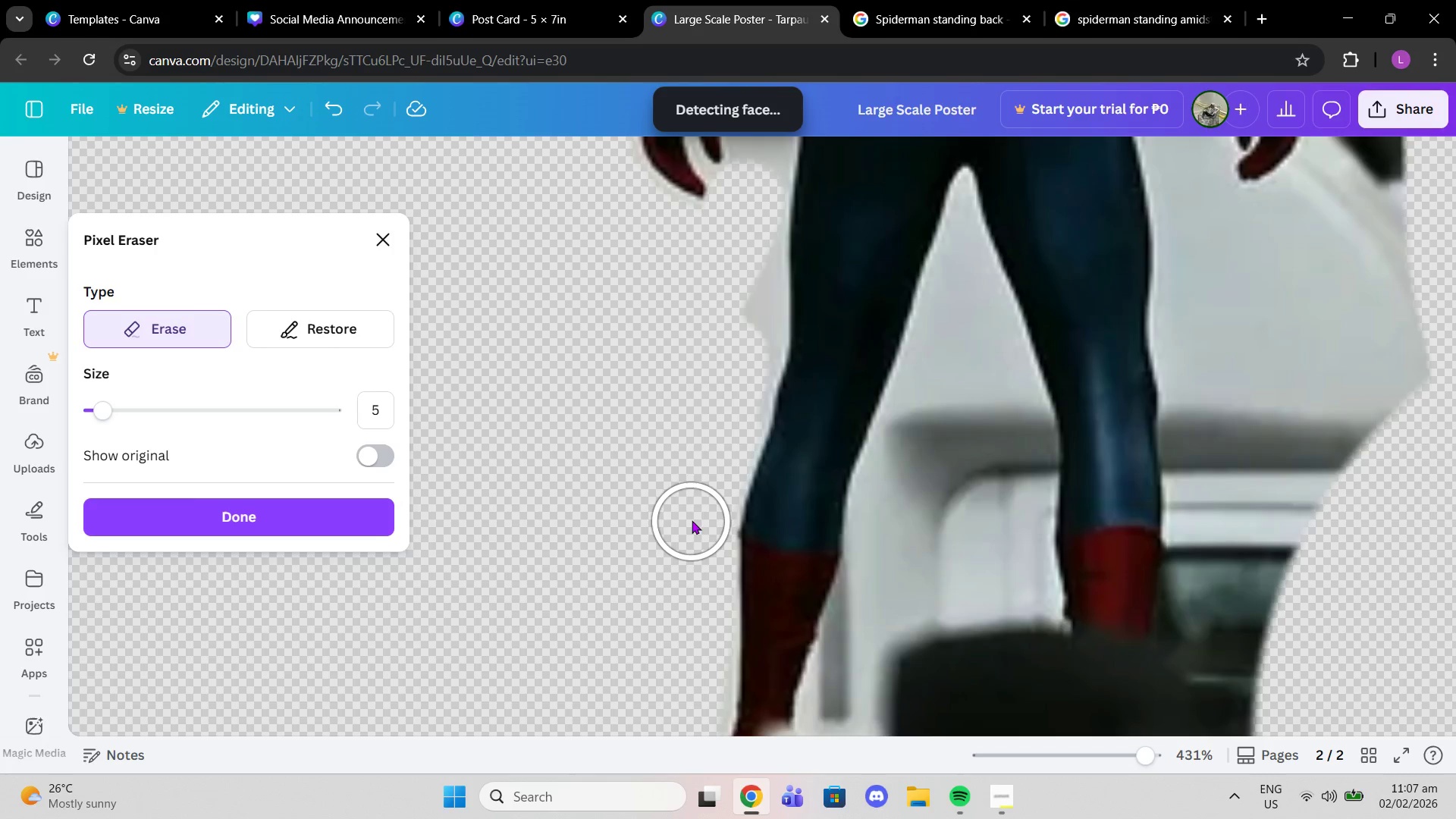 
scroll: coordinate [698, 403], scroll_direction: up, amount: 2.0
 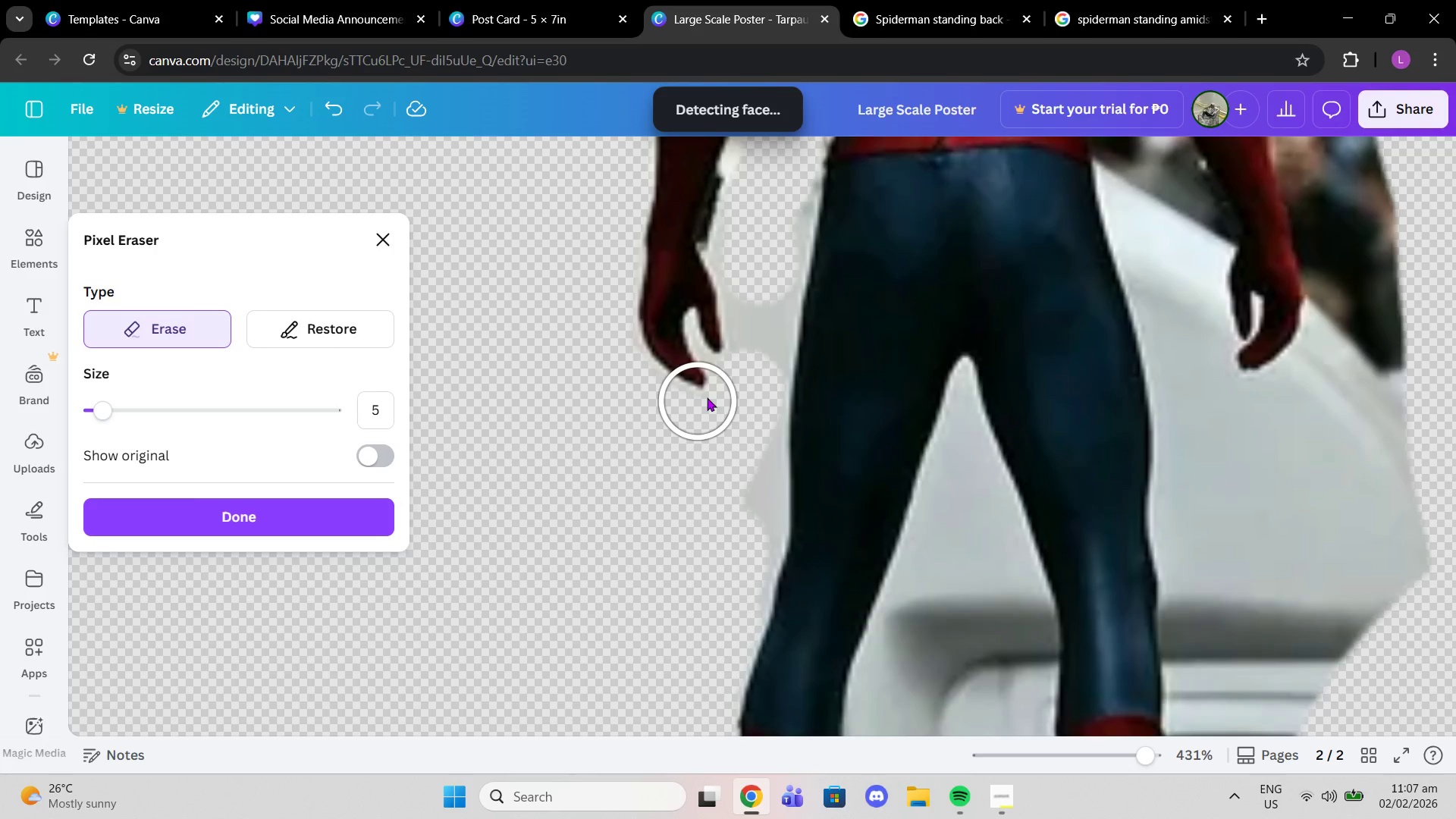 
left_click_drag(start_coordinate=[738, 455], to_coordinate=[725, 631])
 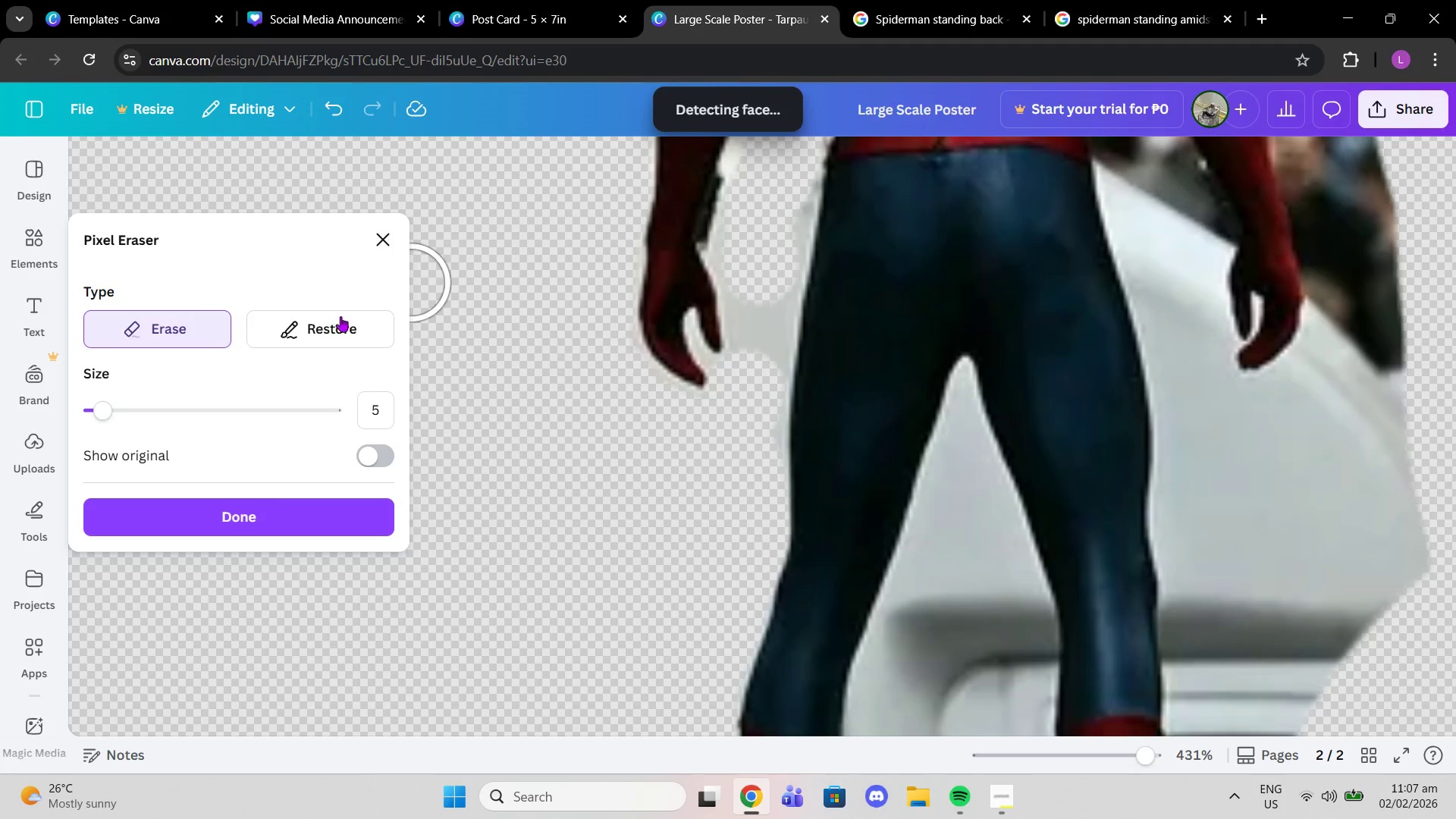 
left_click([350, 332])
 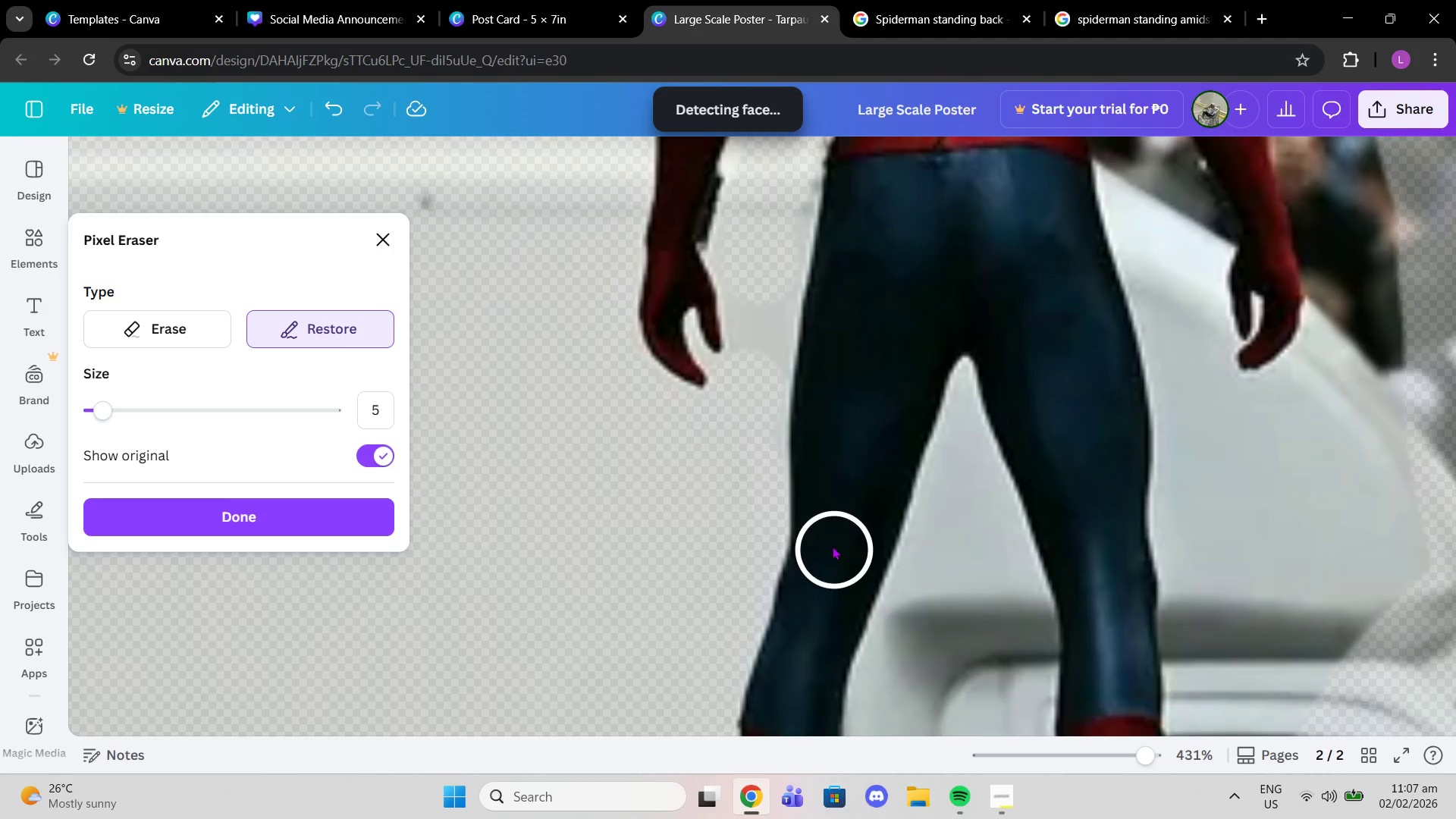 
left_click_drag(start_coordinate=[825, 542], to_coordinate=[827, 490])
 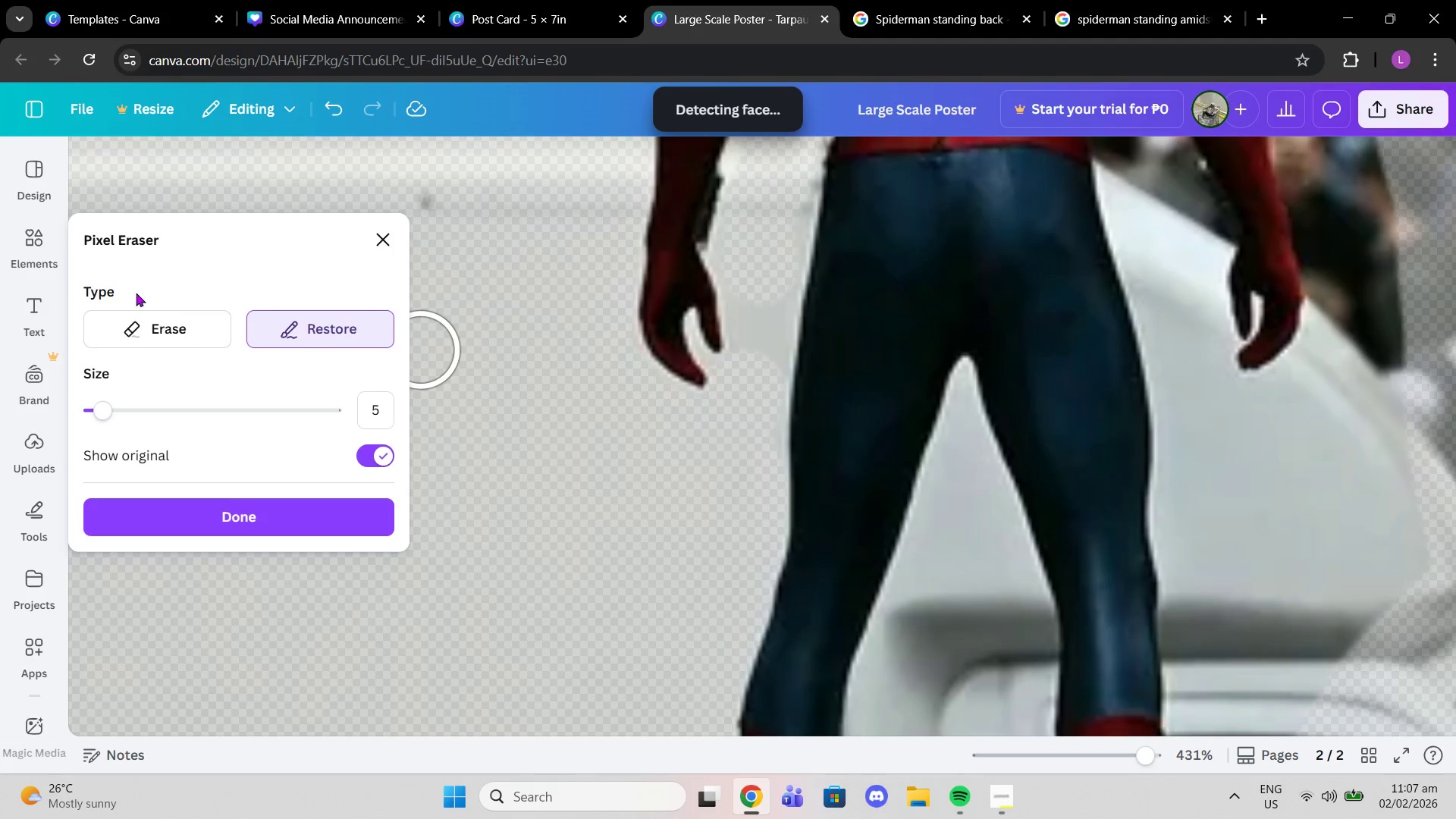 
left_click([163, 331])
 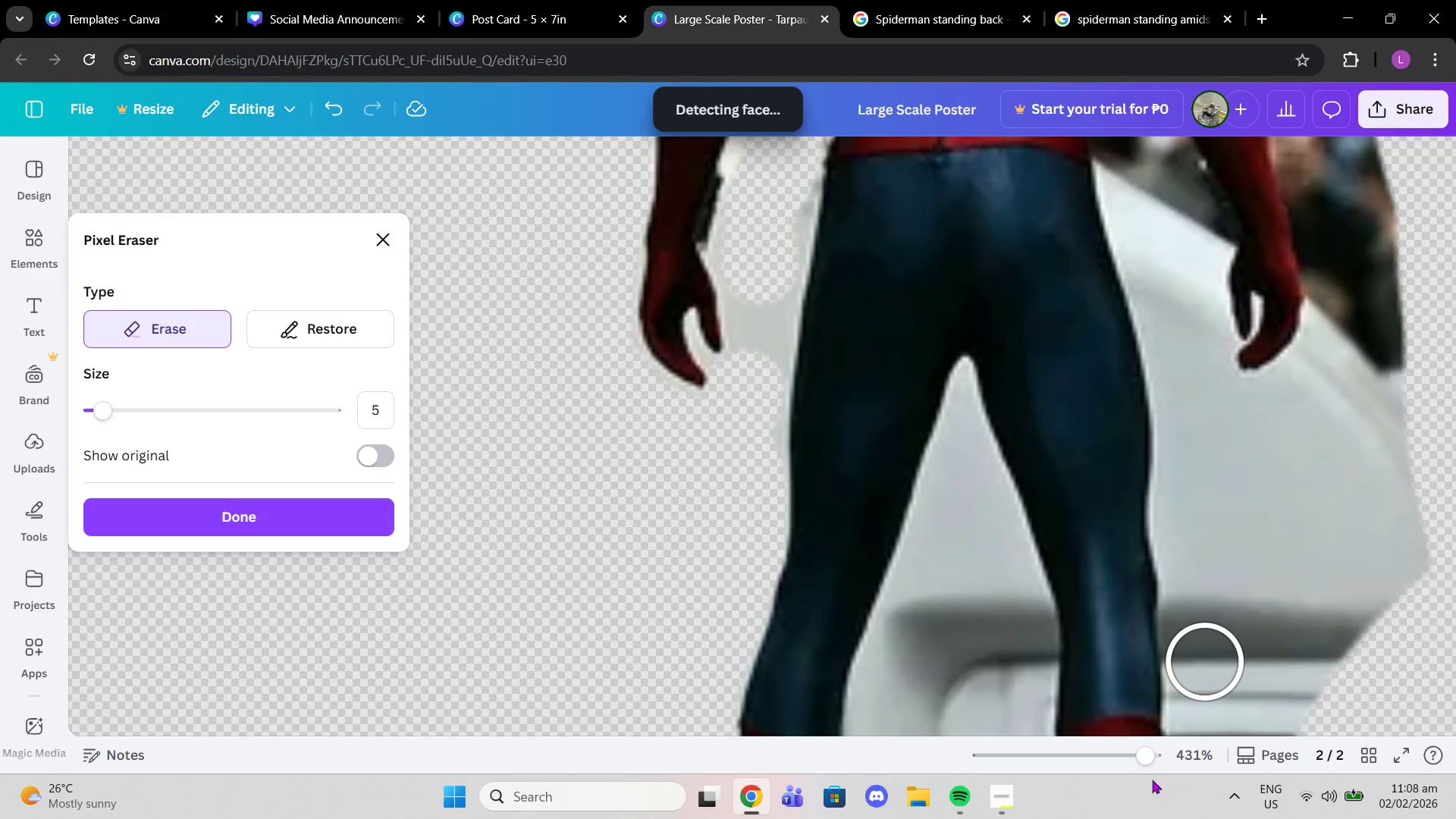 
left_click_drag(start_coordinate=[1147, 762], to_coordinate=[1187, 764])
 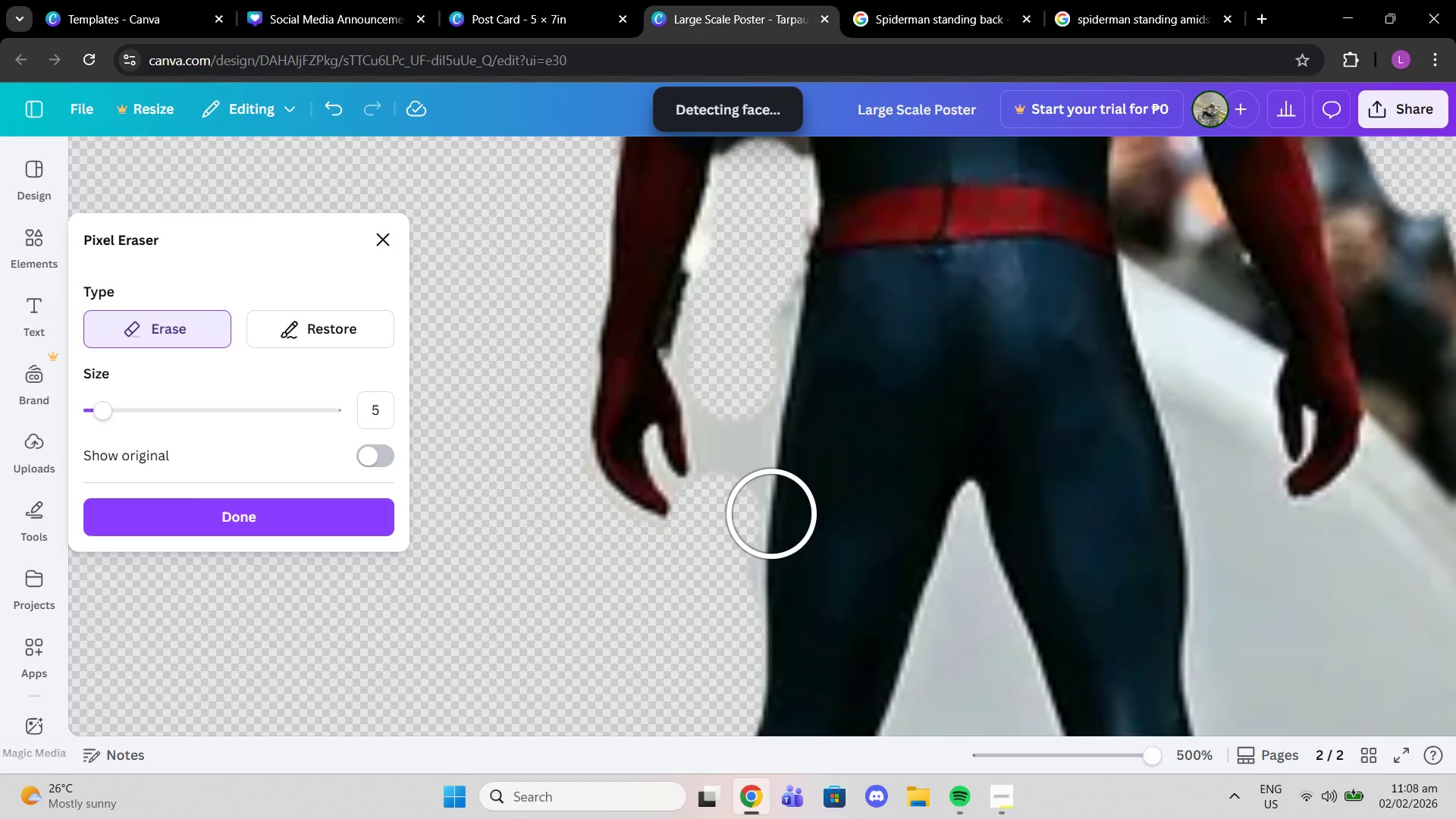 
scroll: coordinate [721, 584], scroll_direction: down, amount: 2.0
 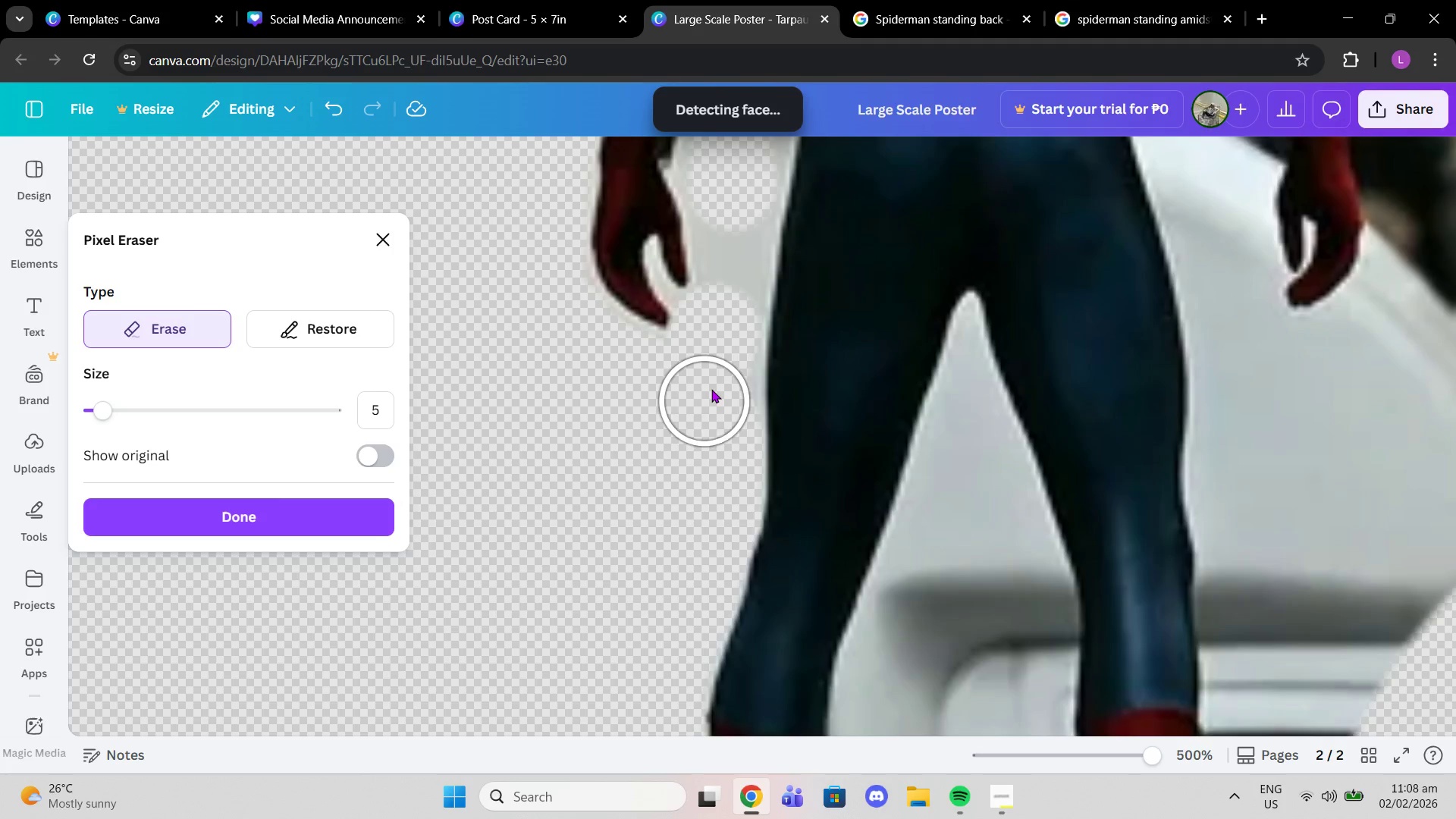 
left_click([719, 384])
 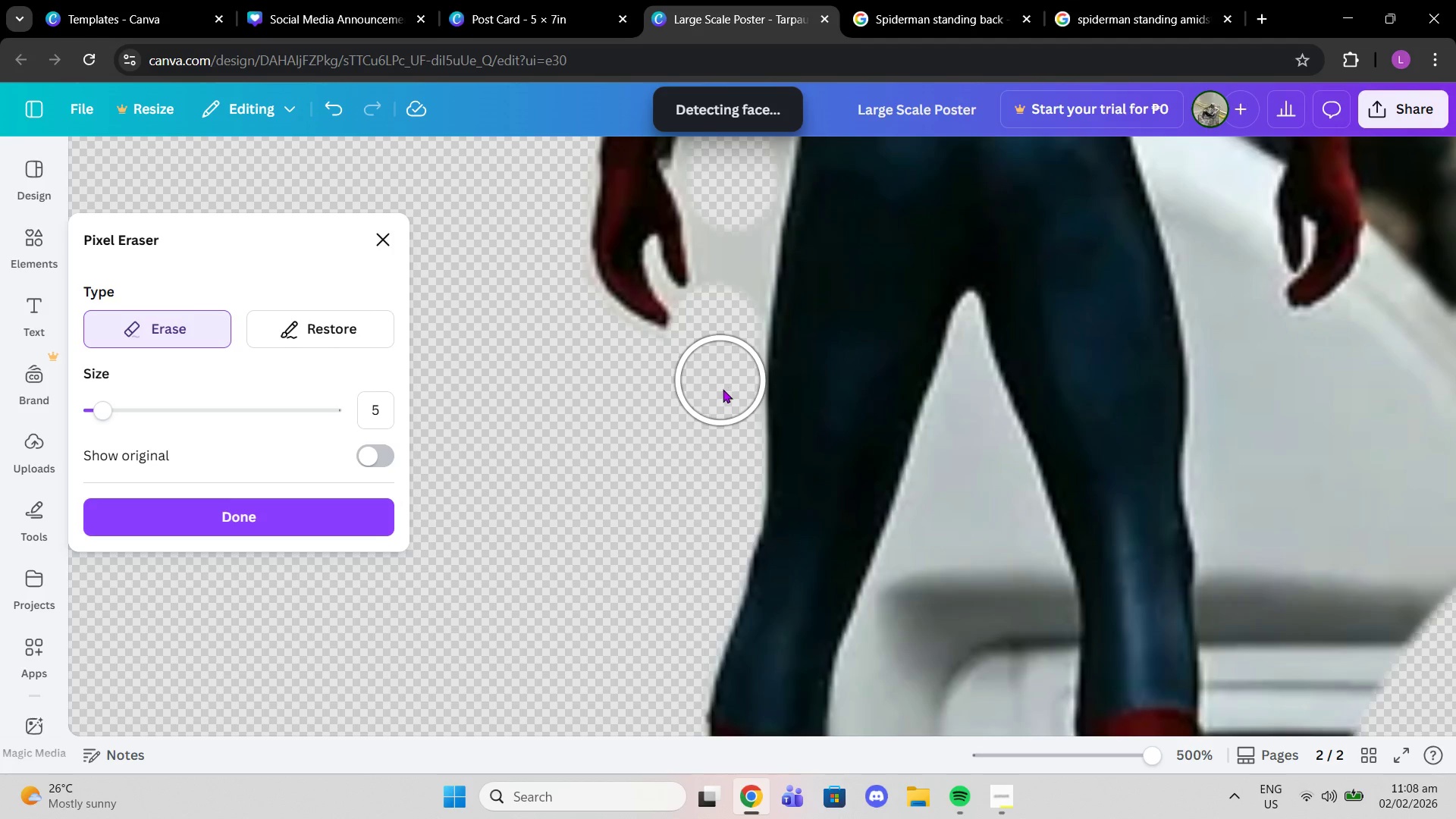 
left_click([721, 397])
 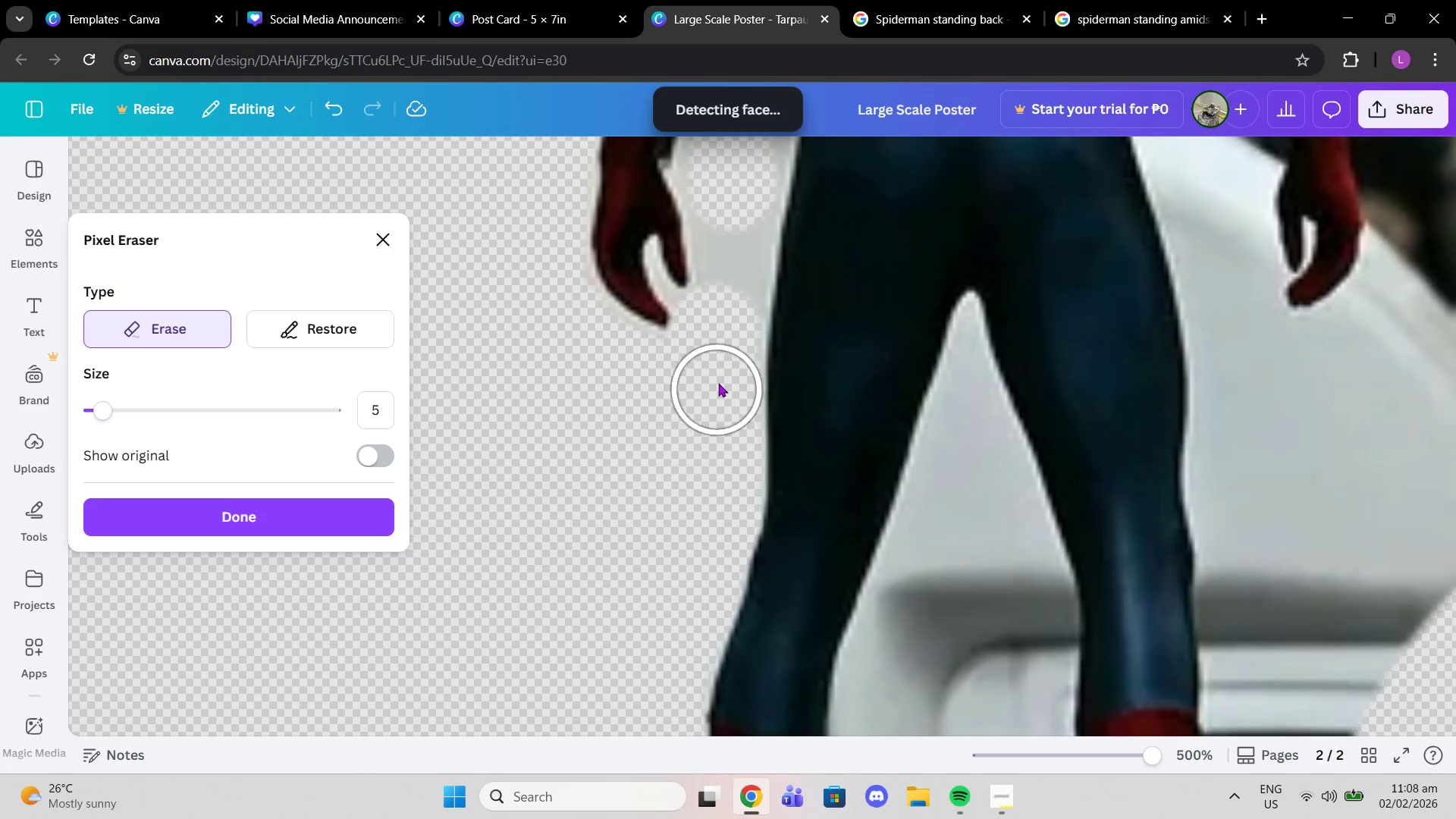 
scroll: coordinate [718, 383], scroll_direction: up, amount: 1.0
 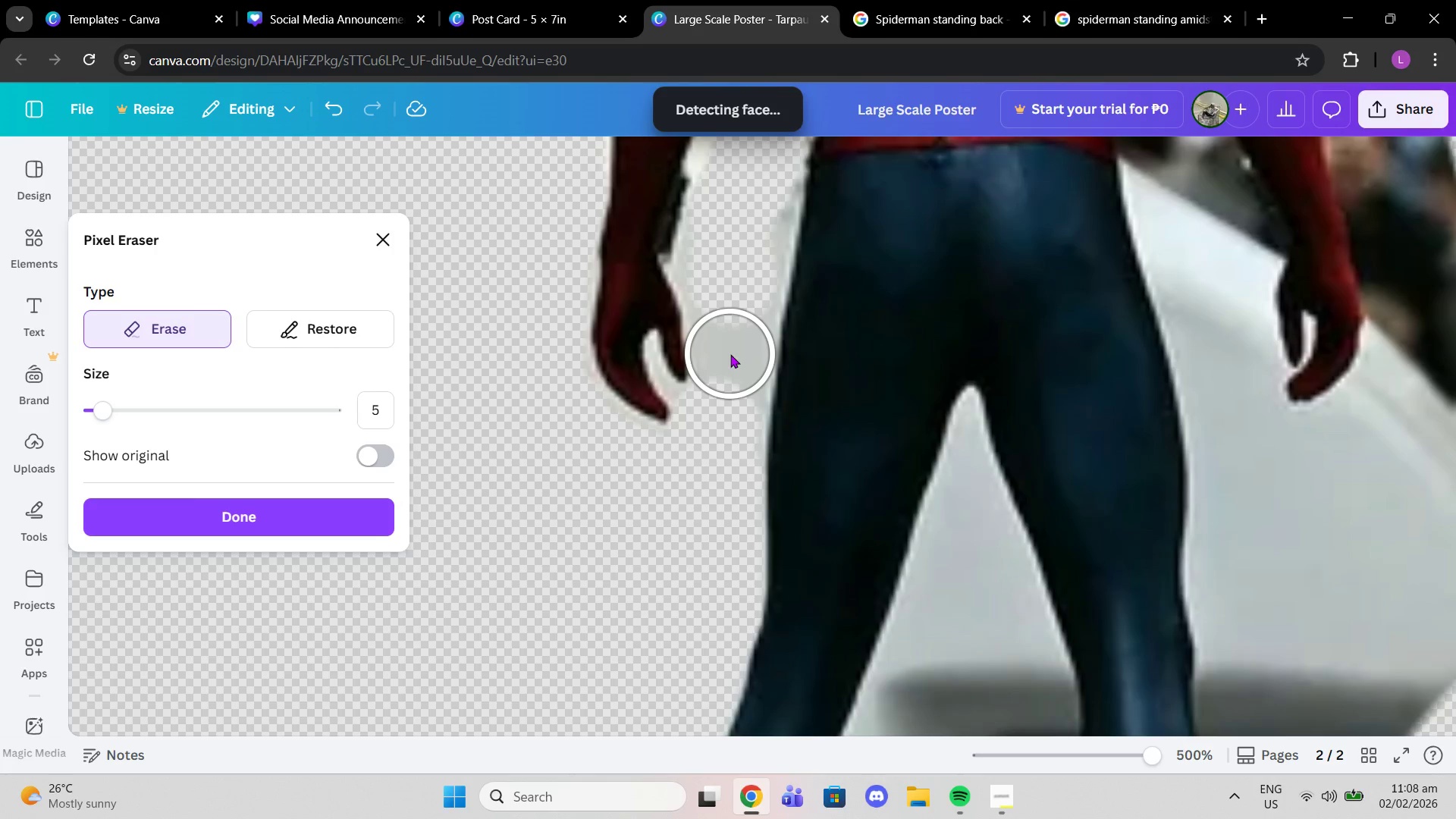 
left_click([730, 354])
 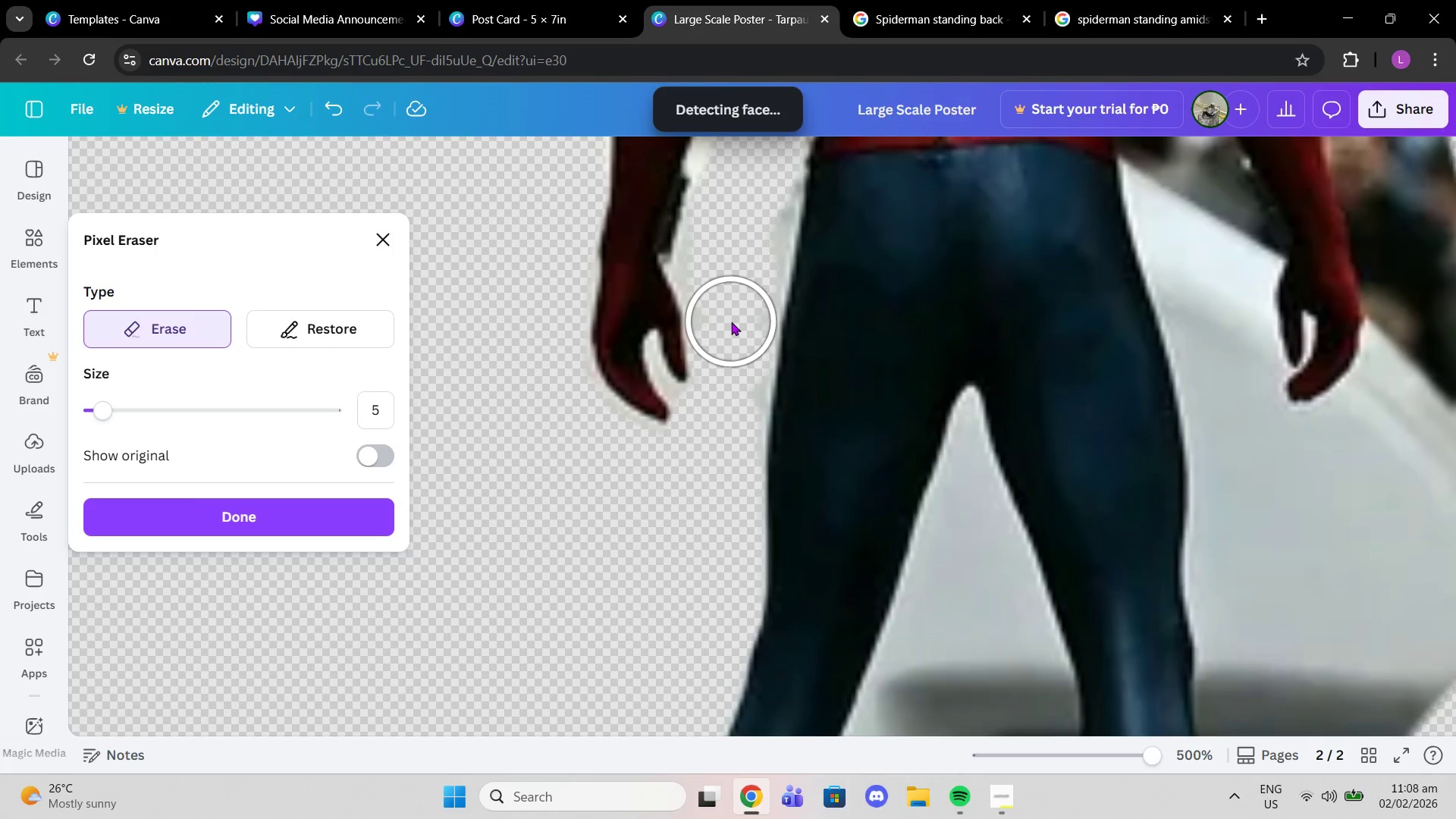 
left_click([731, 322])
 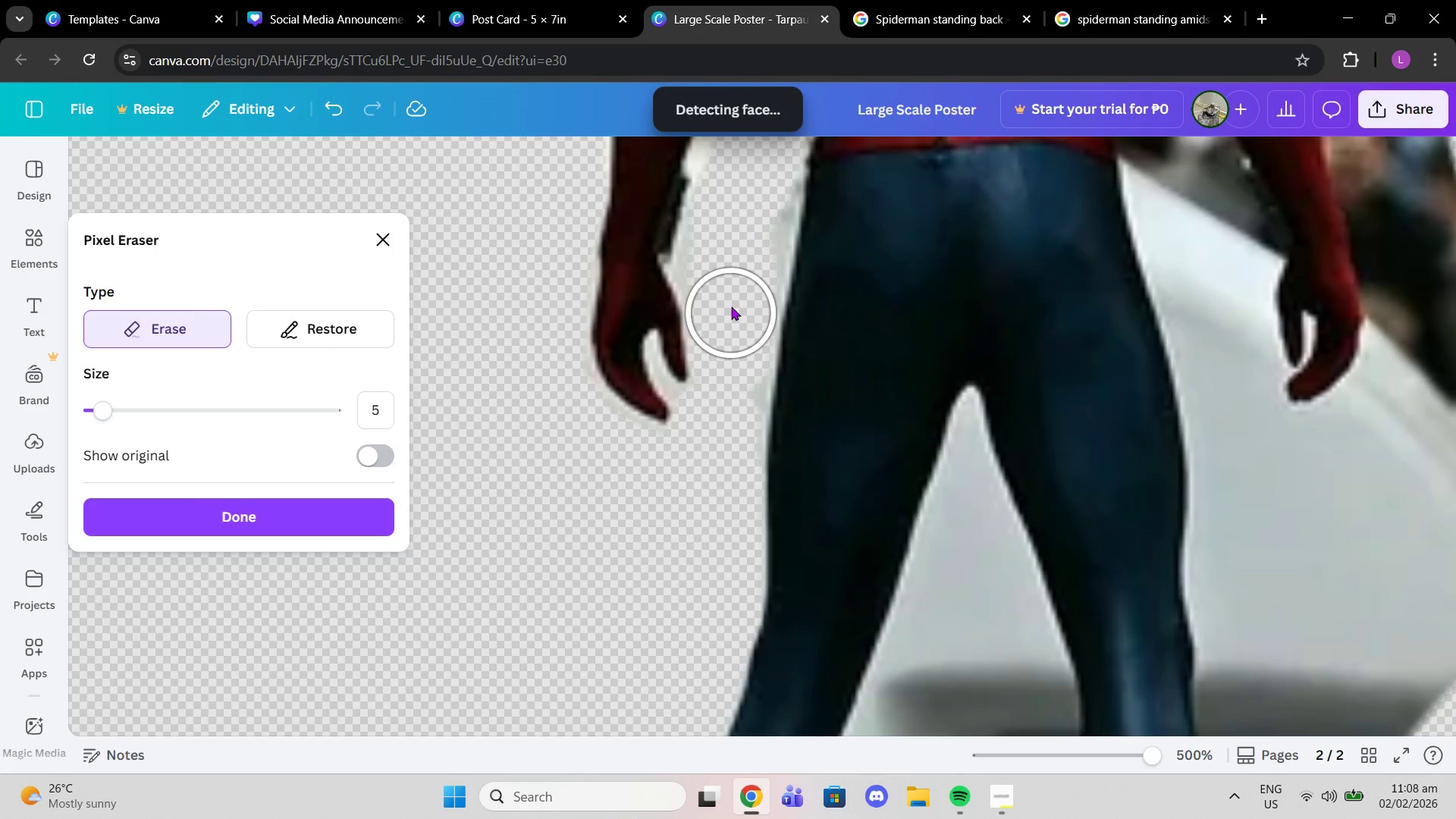 
scroll: coordinate [731, 298], scroll_direction: up, amount: 1.0
 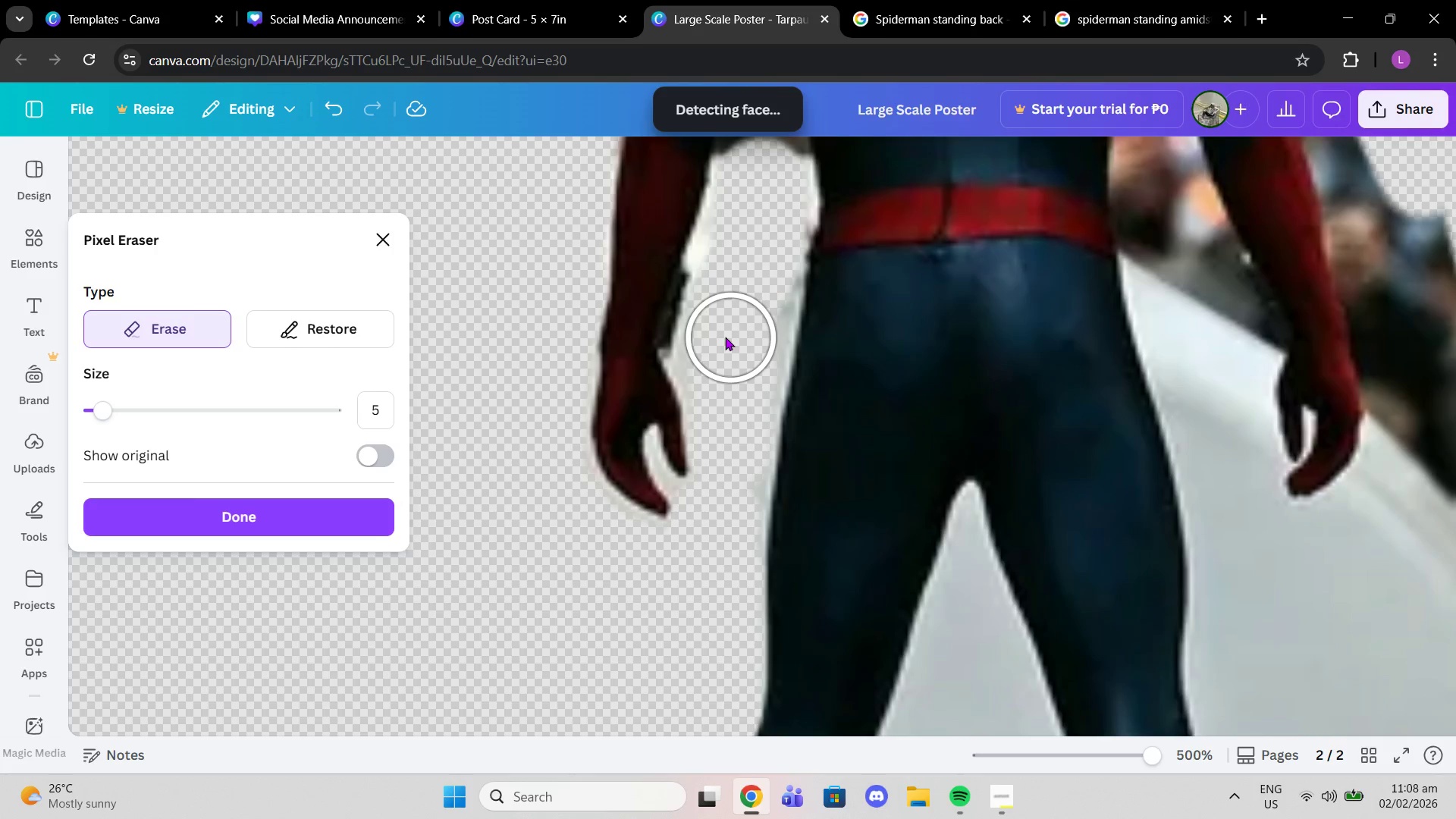 
left_click([722, 335])
 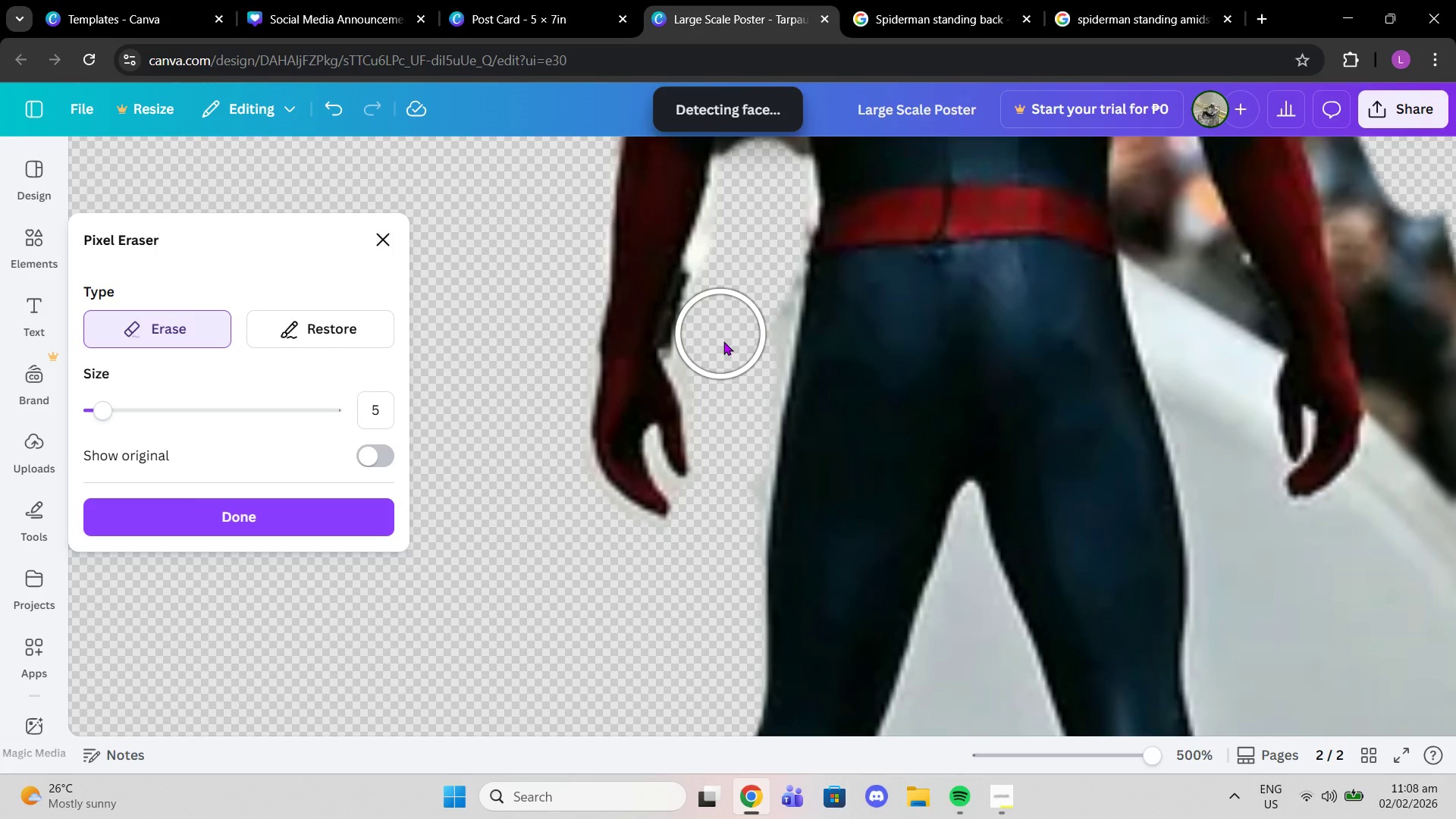 
left_click([713, 367])
 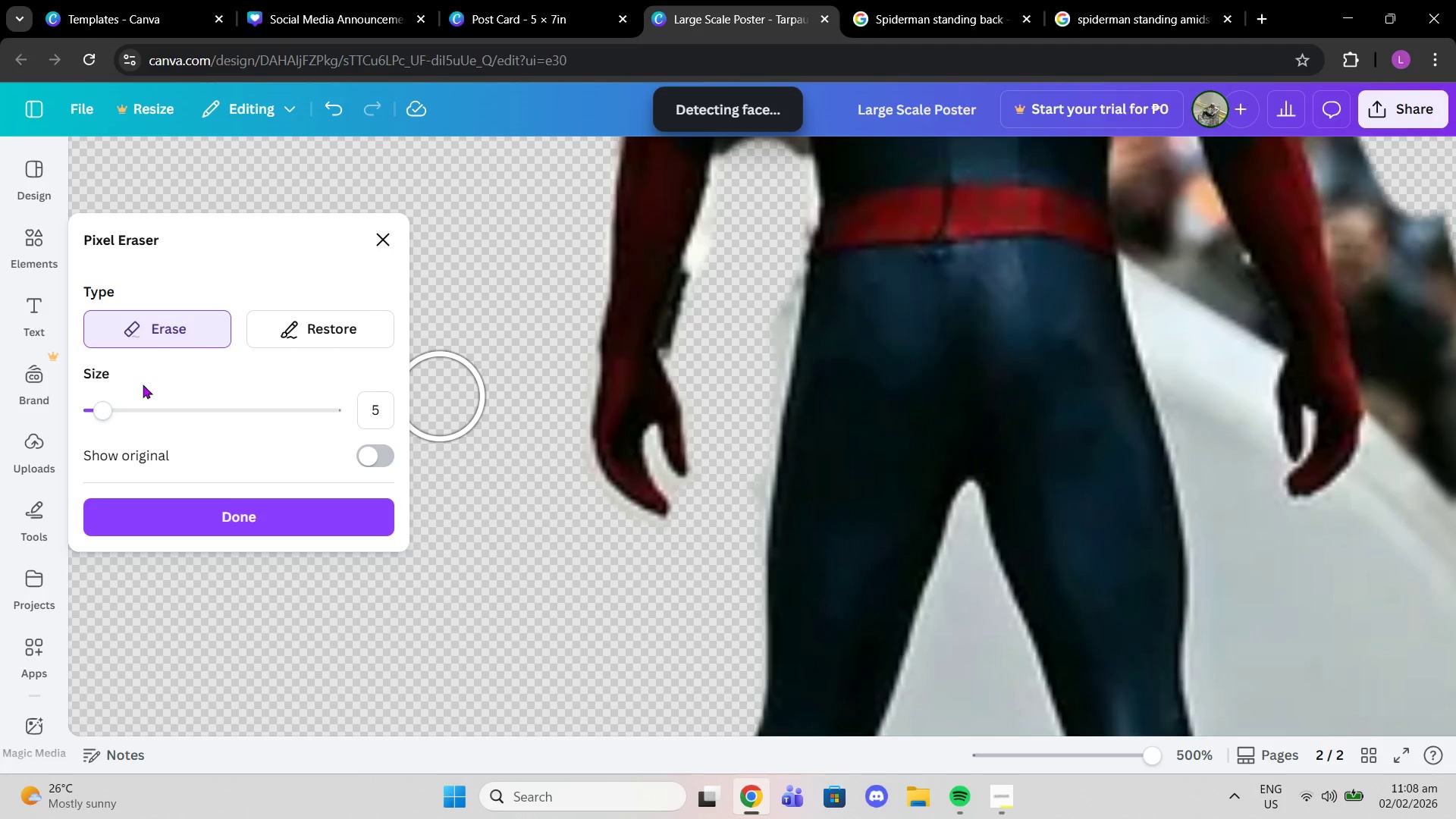 
left_click_drag(start_coordinate=[103, 405], to_coordinate=[93, 404])
 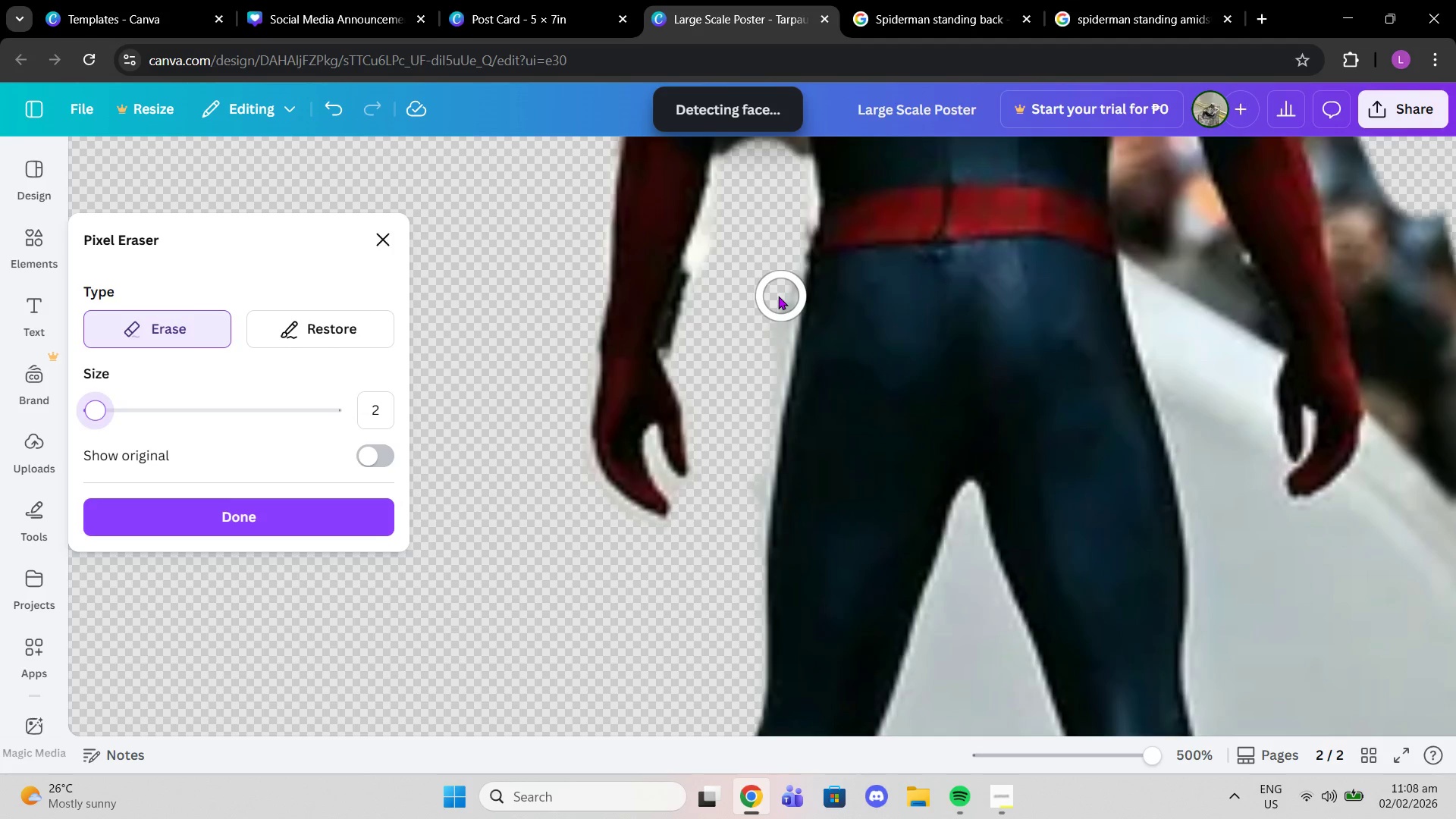 
left_click([717, 252])
 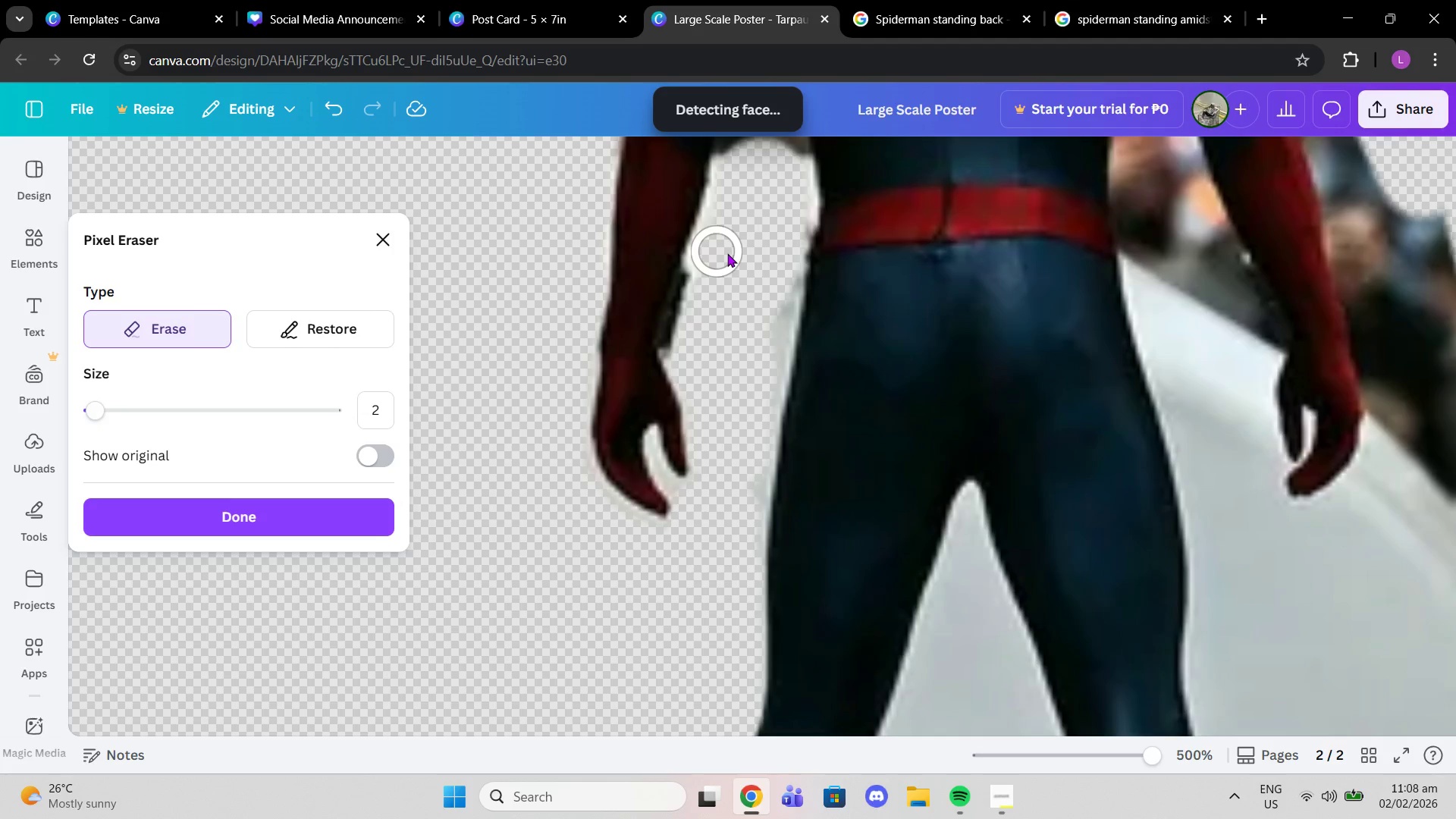 
scroll: coordinate [730, 254], scroll_direction: up, amount: 2.0
 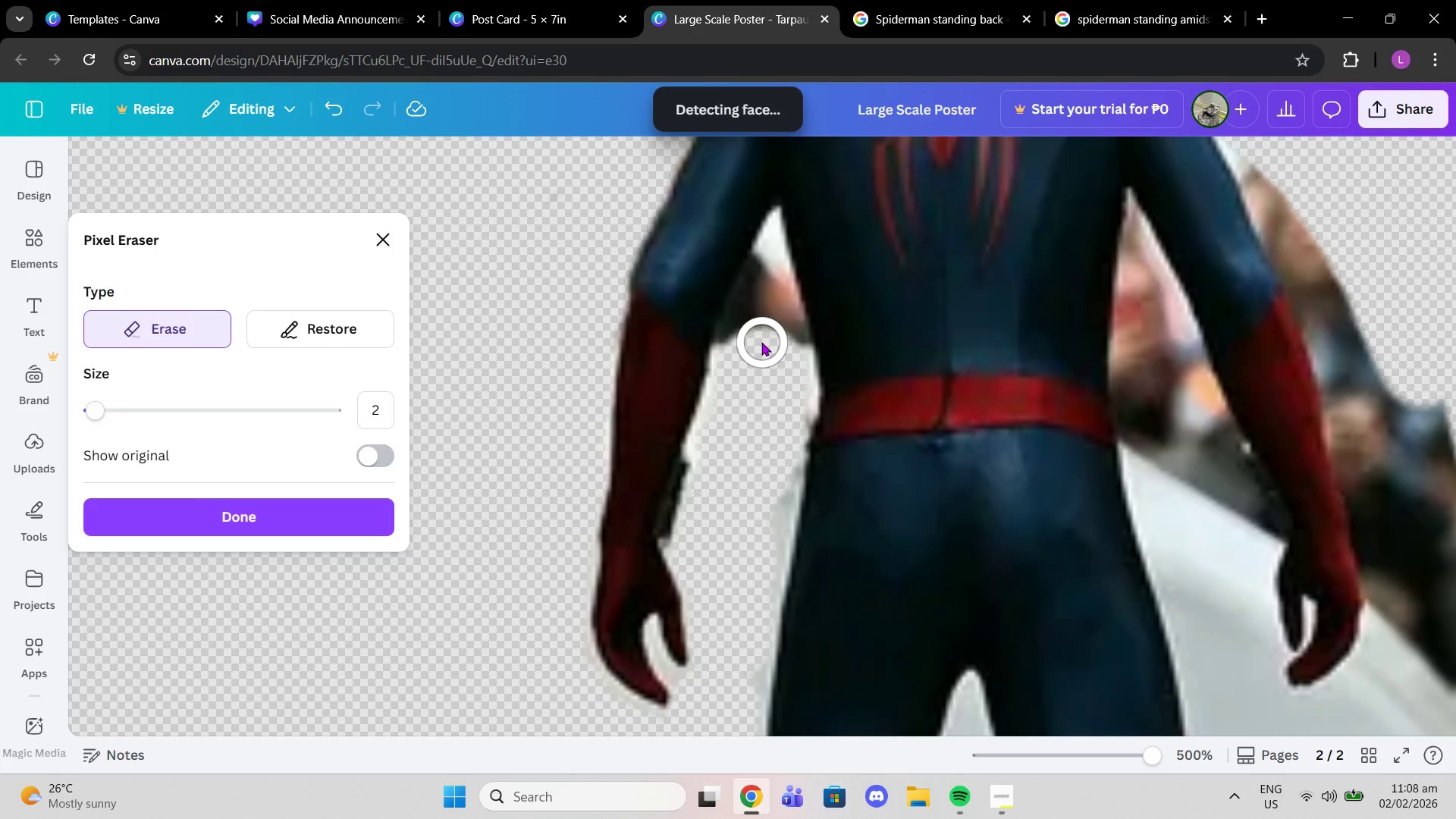 
left_click([760, 330])
 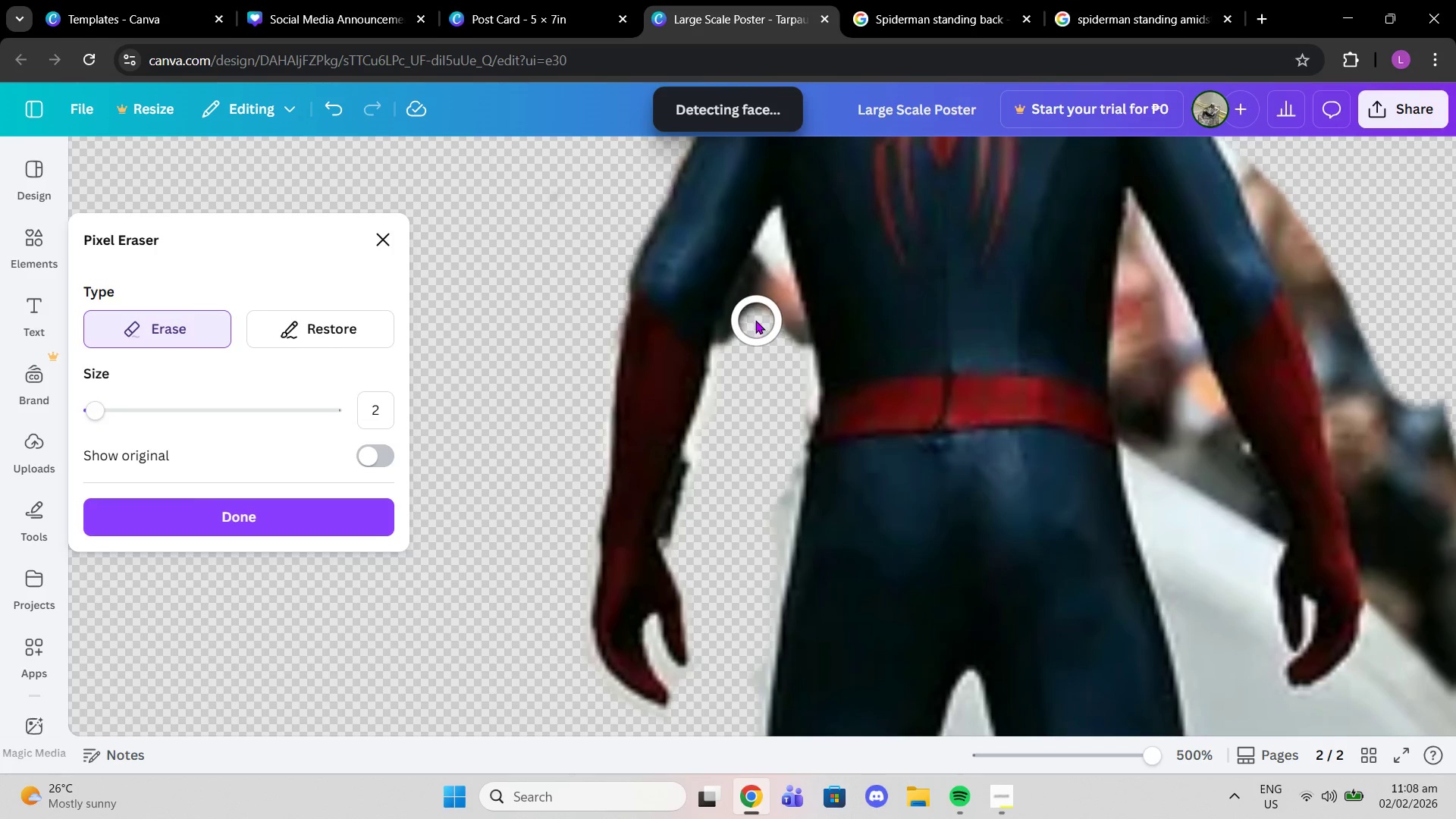 
left_click([753, 320])
 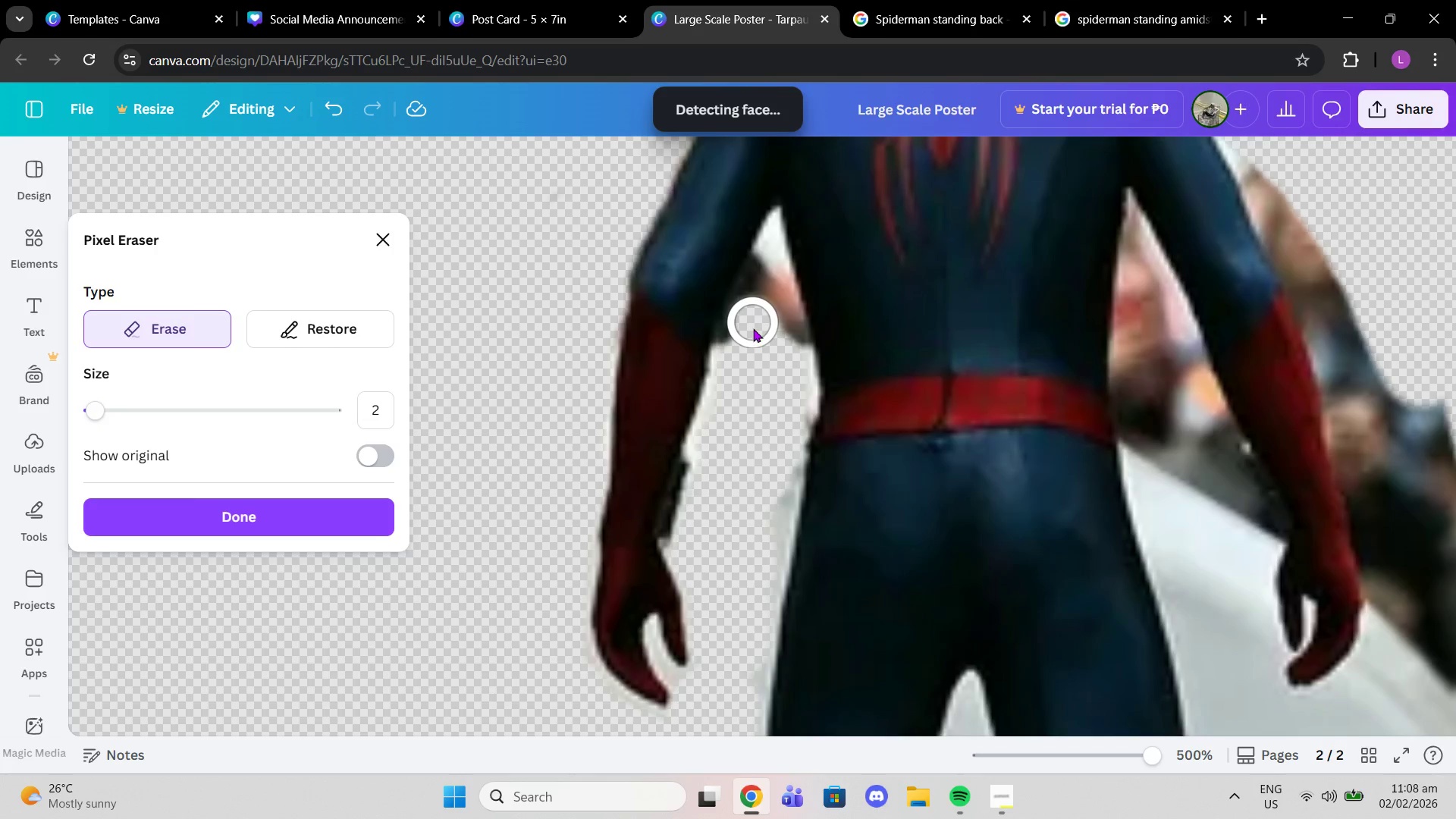 
left_click_drag(start_coordinate=[753, 322], to_coordinate=[748, 347])
 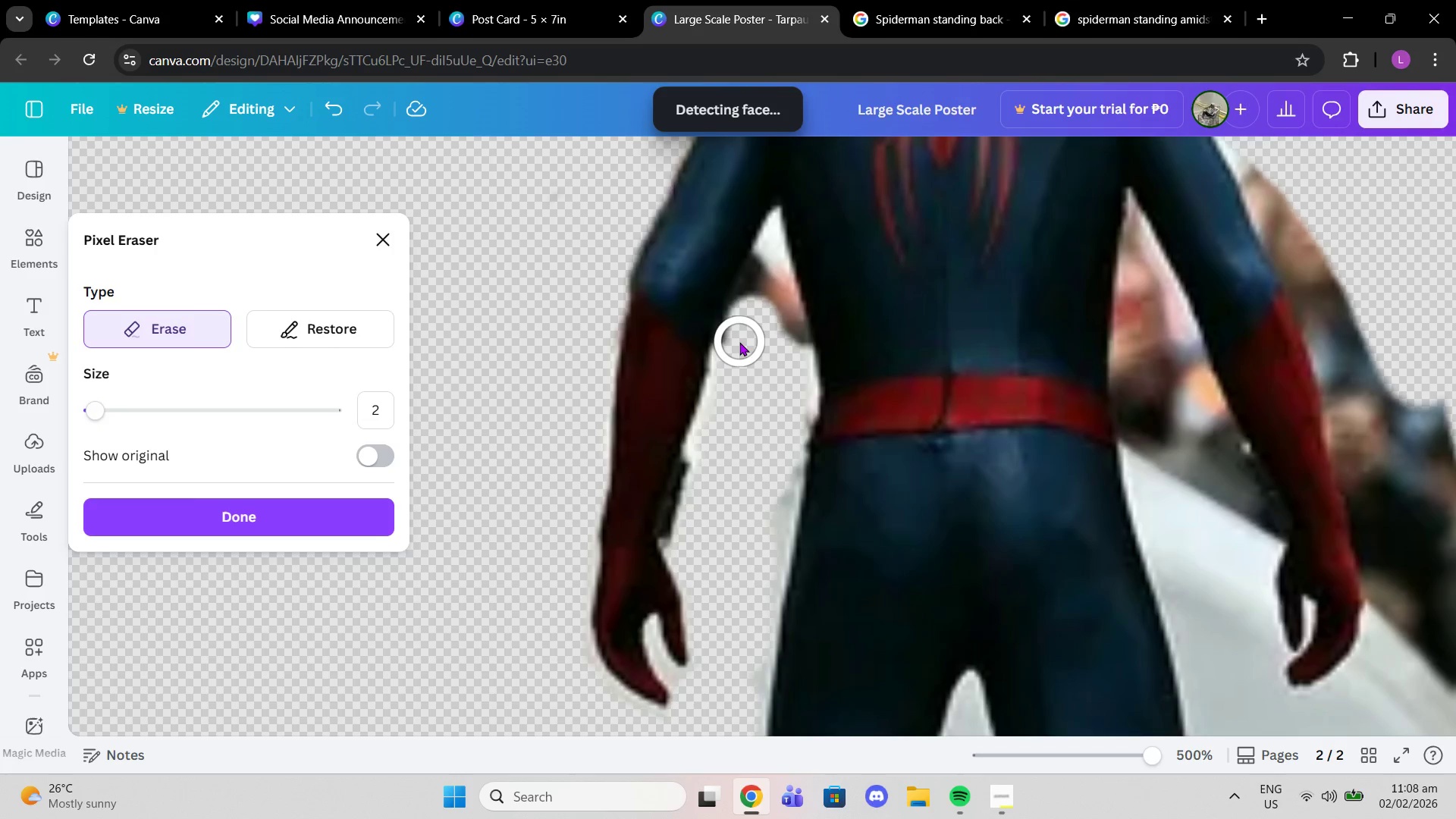 
left_click([739, 342])
 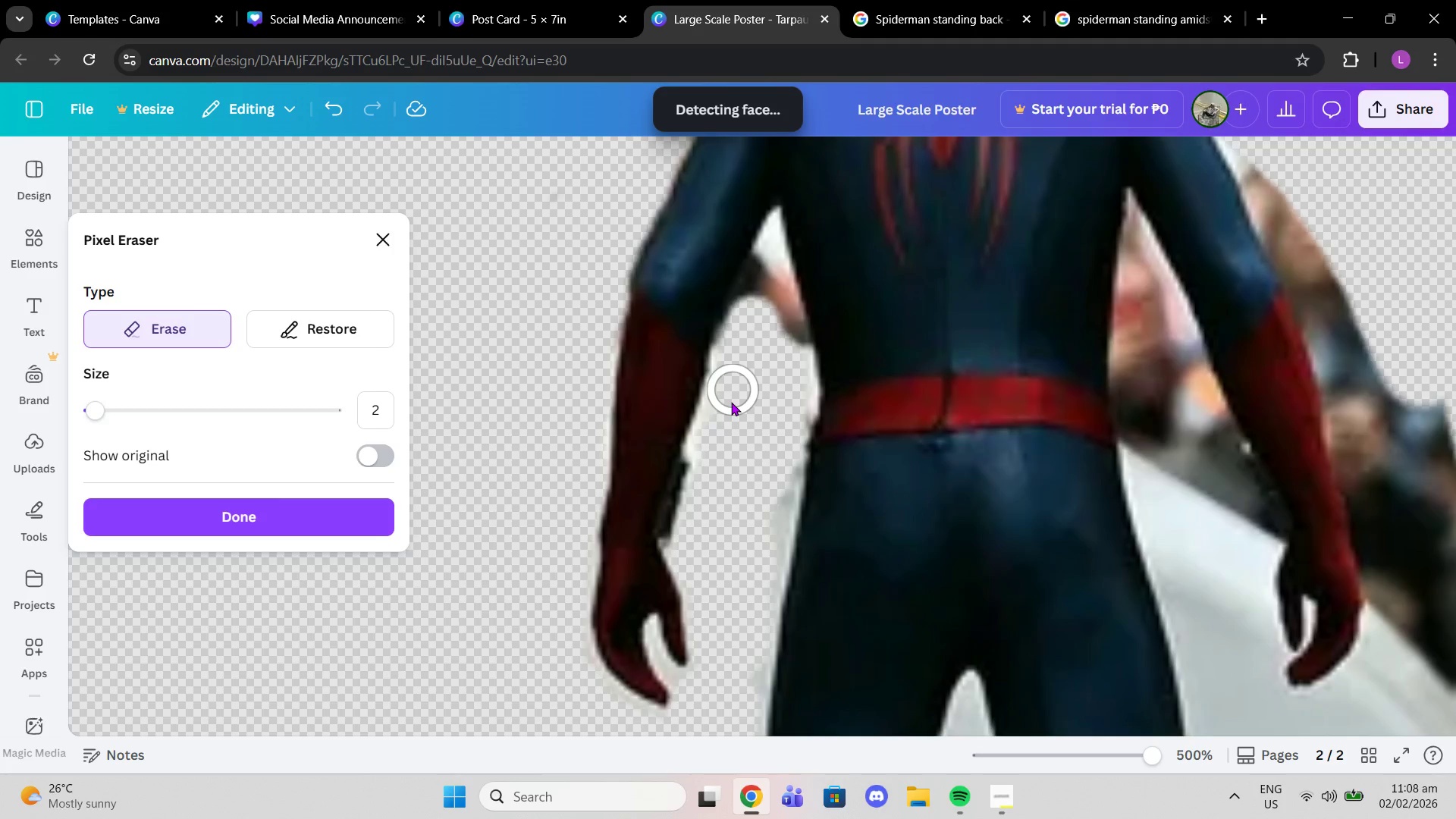 
left_click([733, 378])
 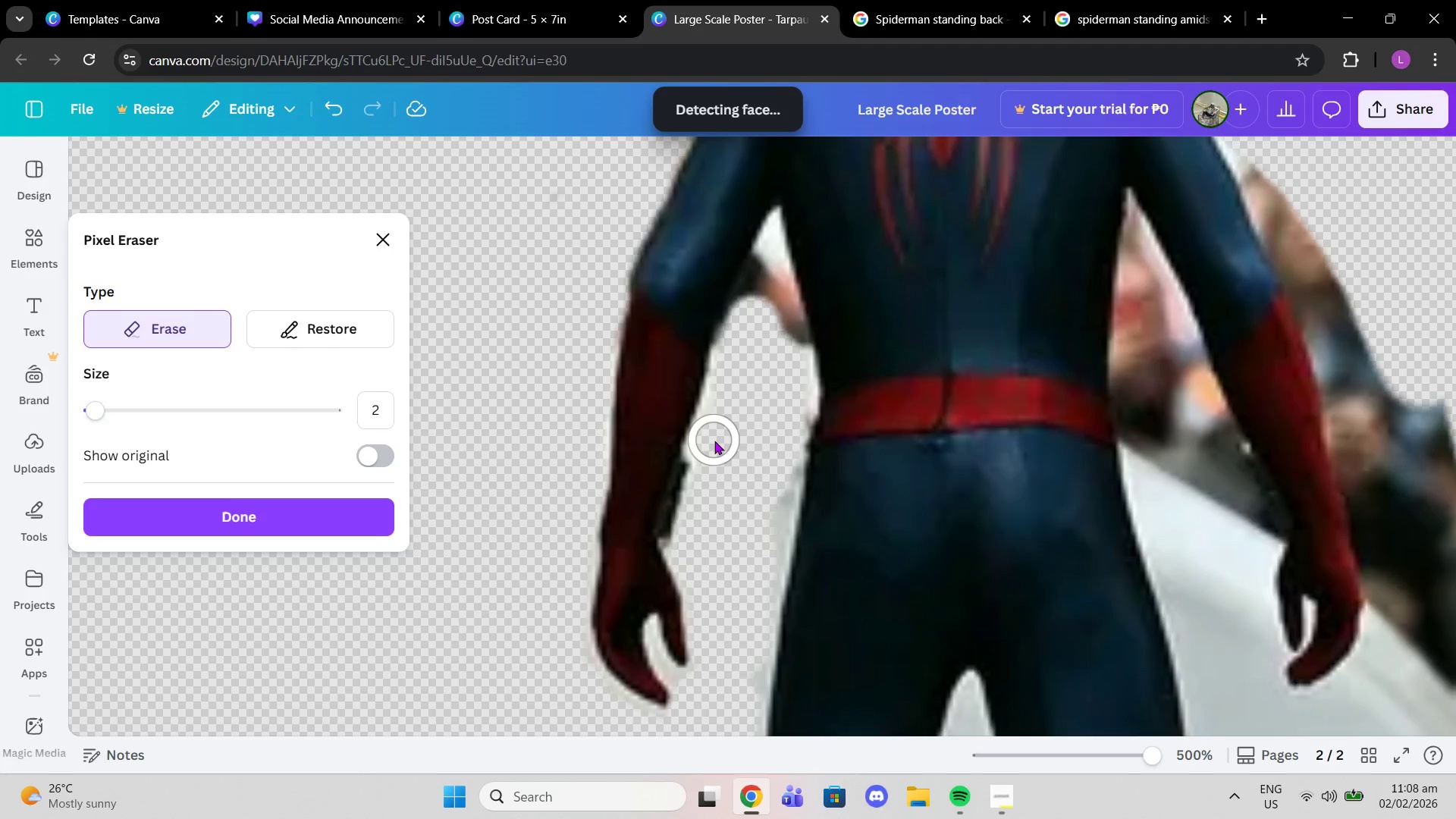 
left_click([714, 441])
 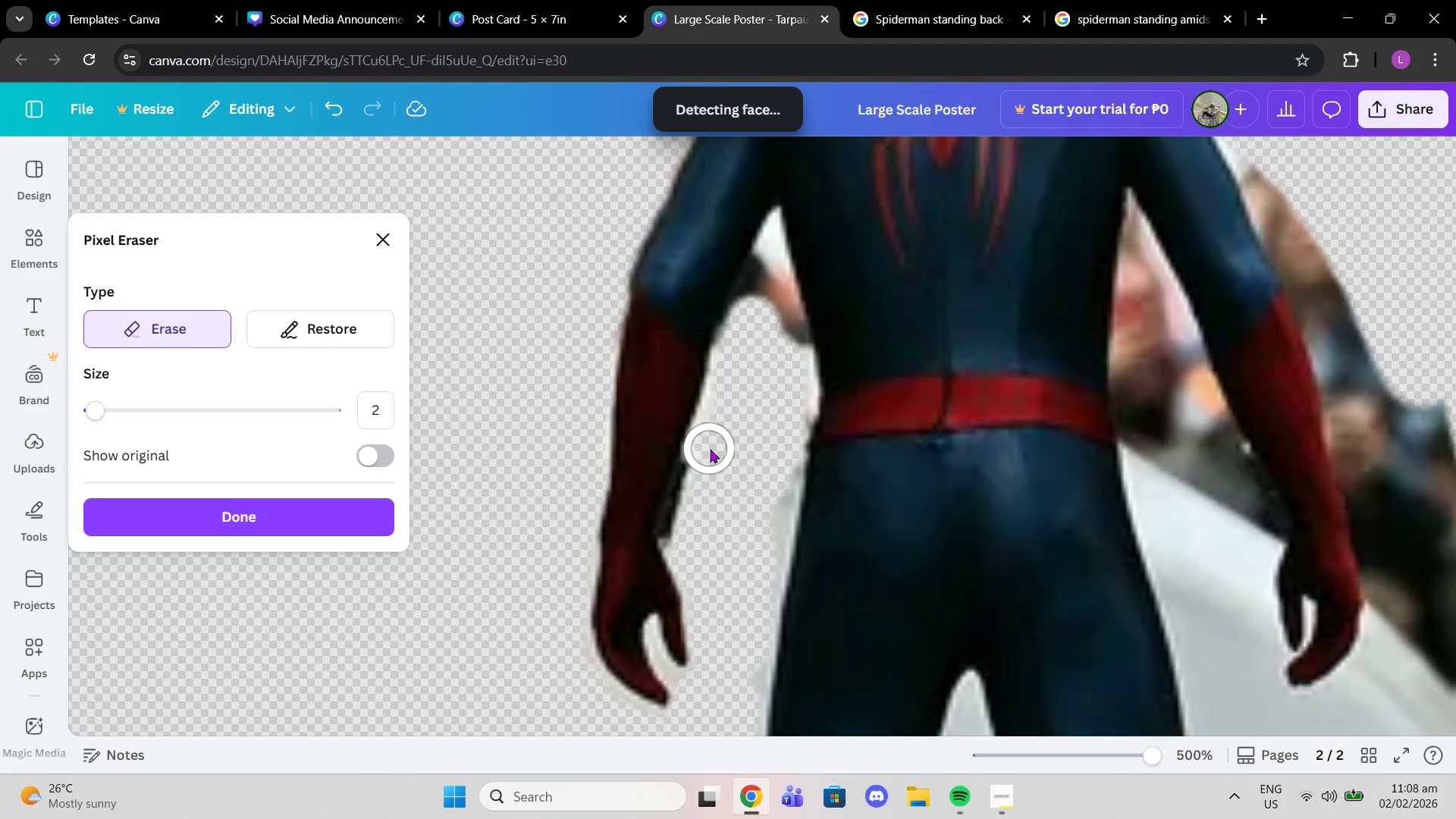 
left_click([708, 449])
 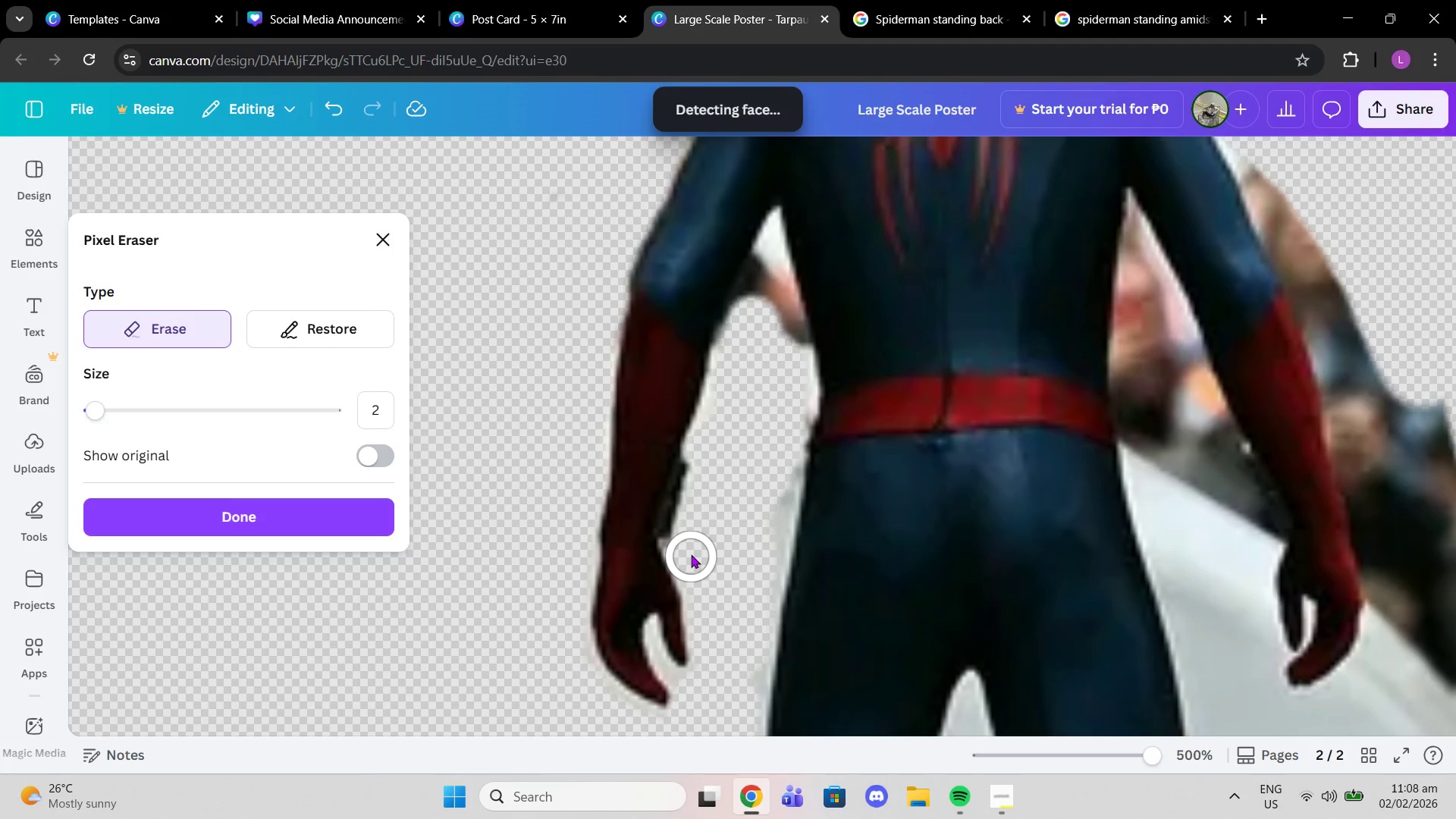 
left_click([770, 520])
 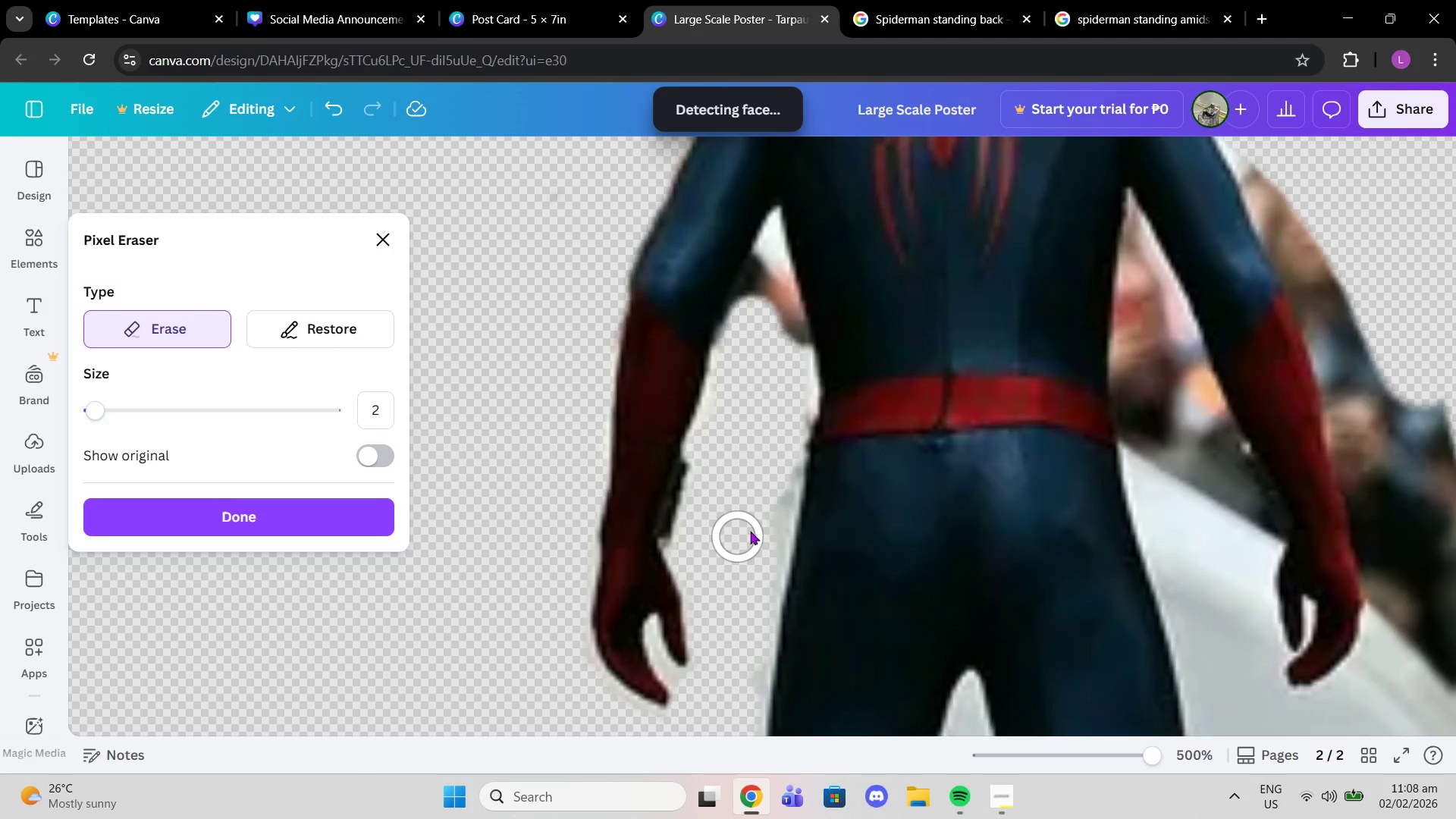 
left_click_drag(start_coordinate=[767, 541], to_coordinate=[761, 548])
 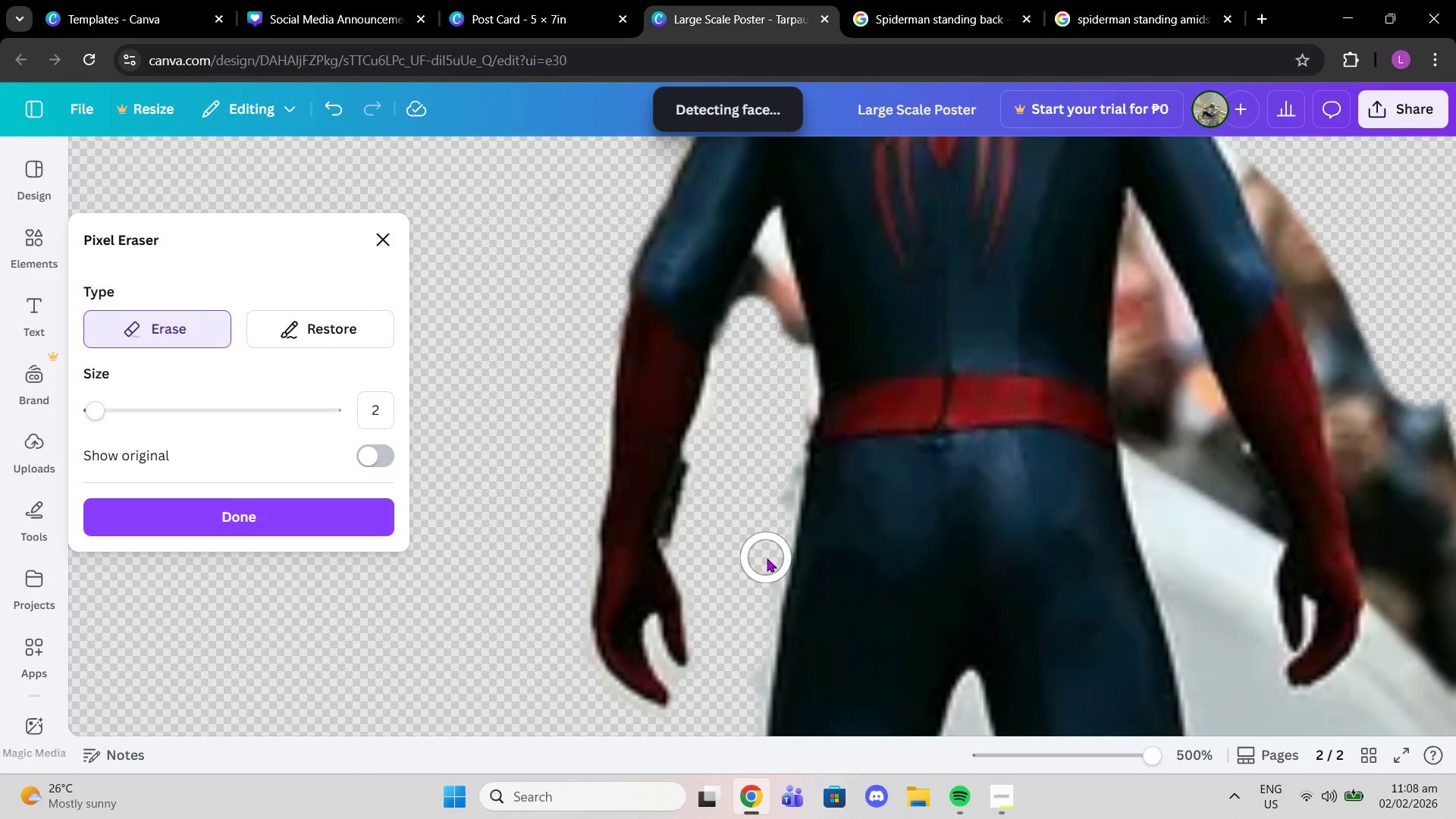 
left_click([767, 558])
 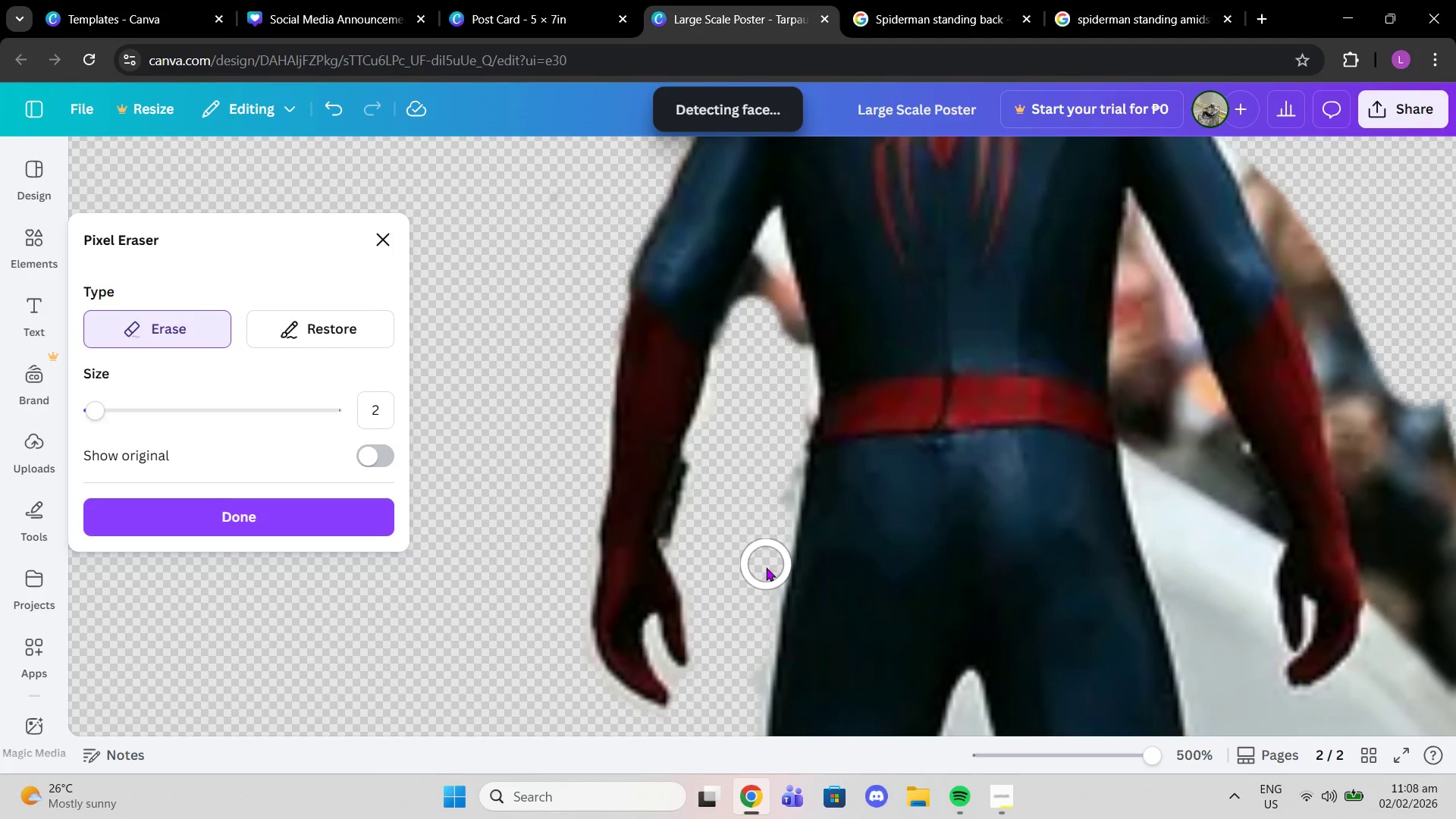 
left_click([766, 570])
 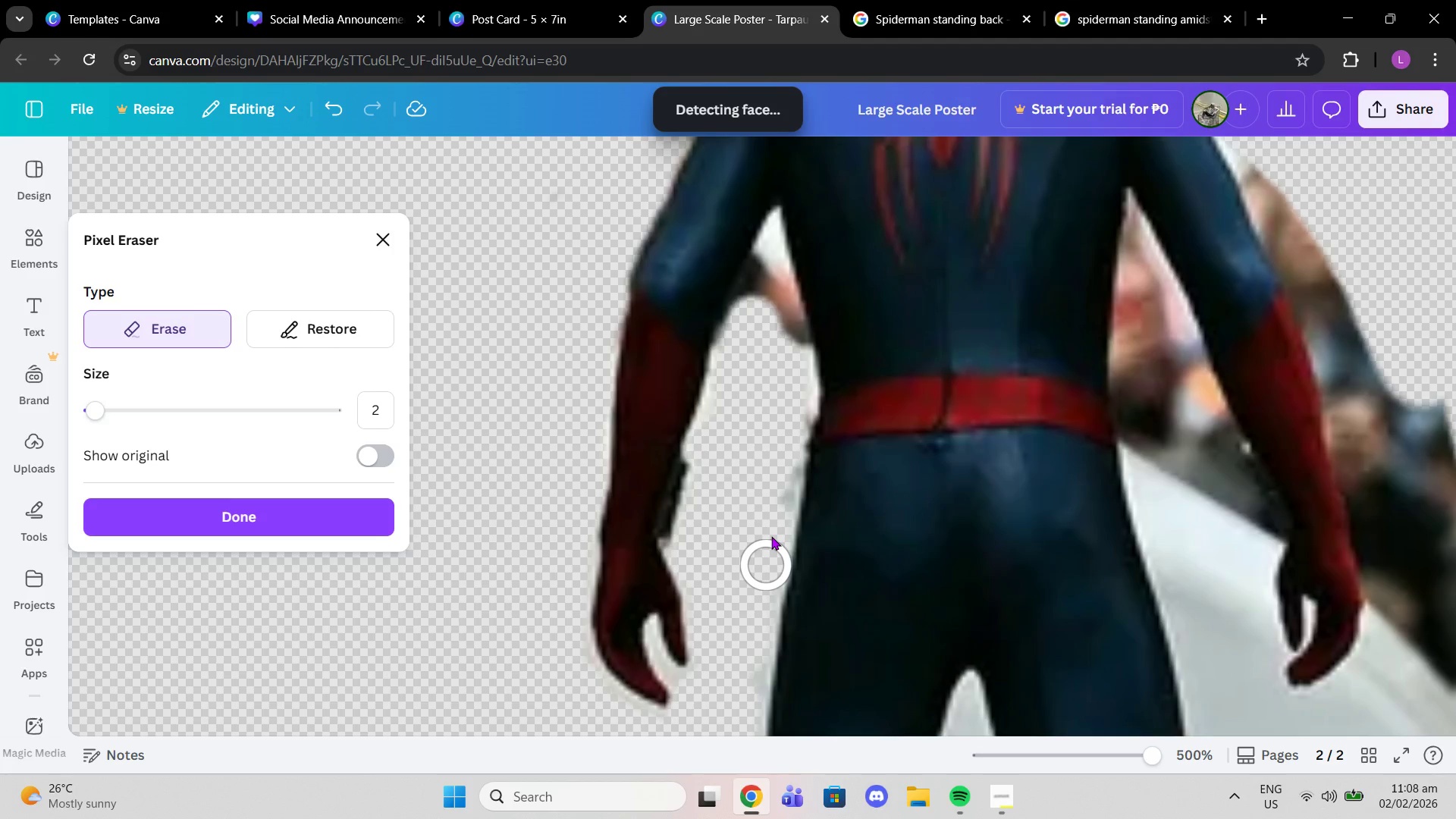 
left_click([774, 506])
 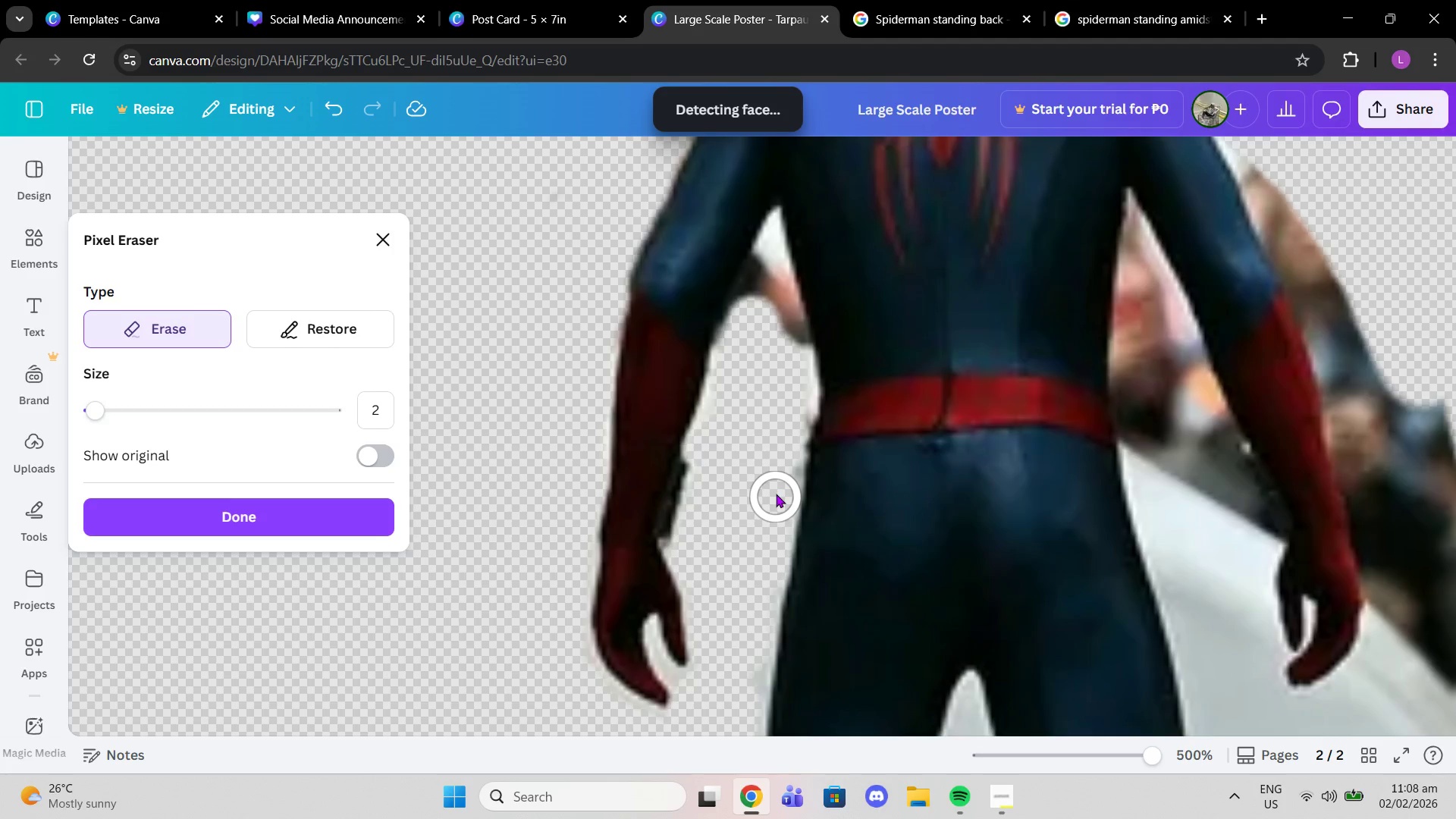 
triple_click([777, 487])
 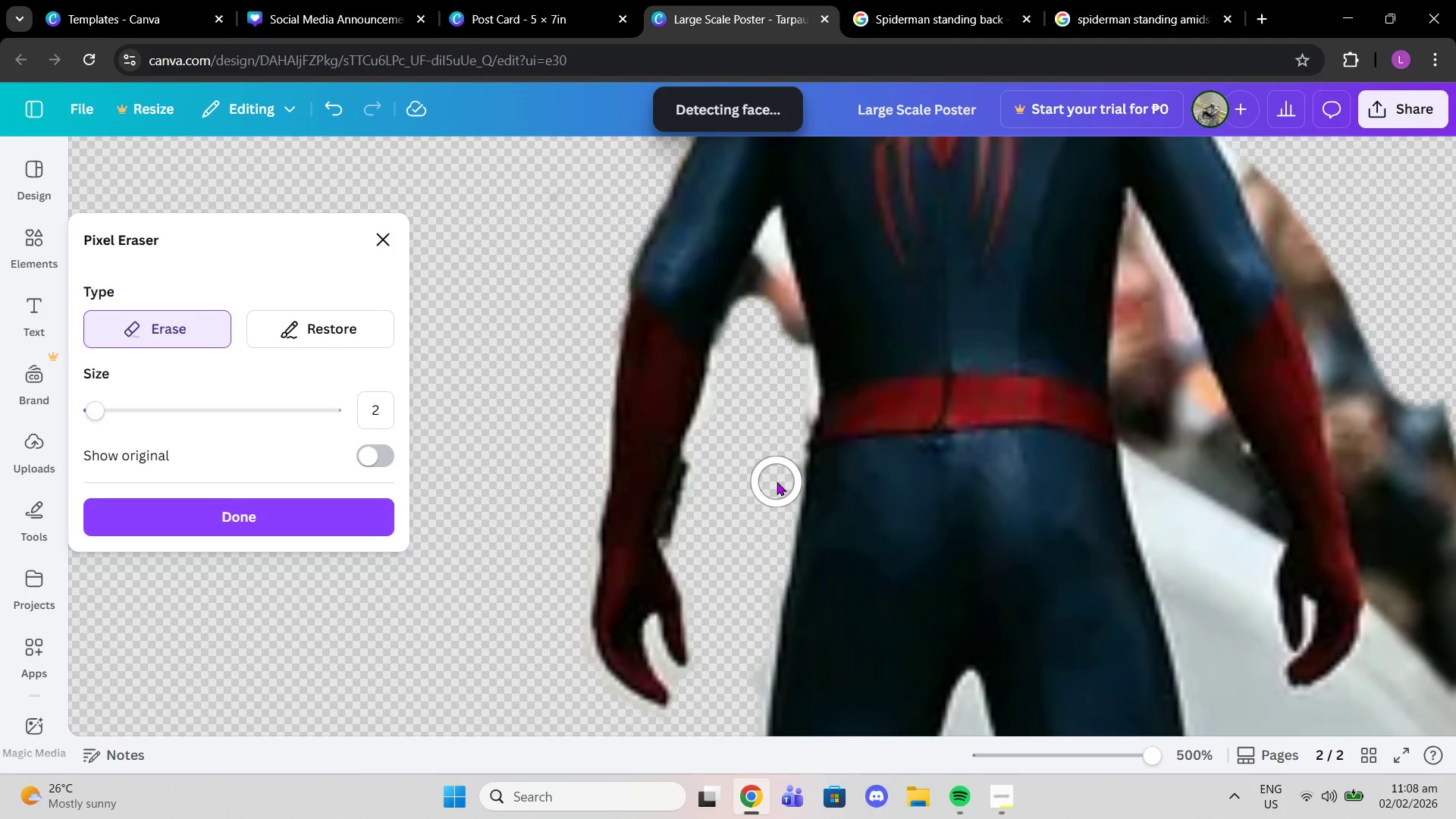 
triple_click([777, 482])
 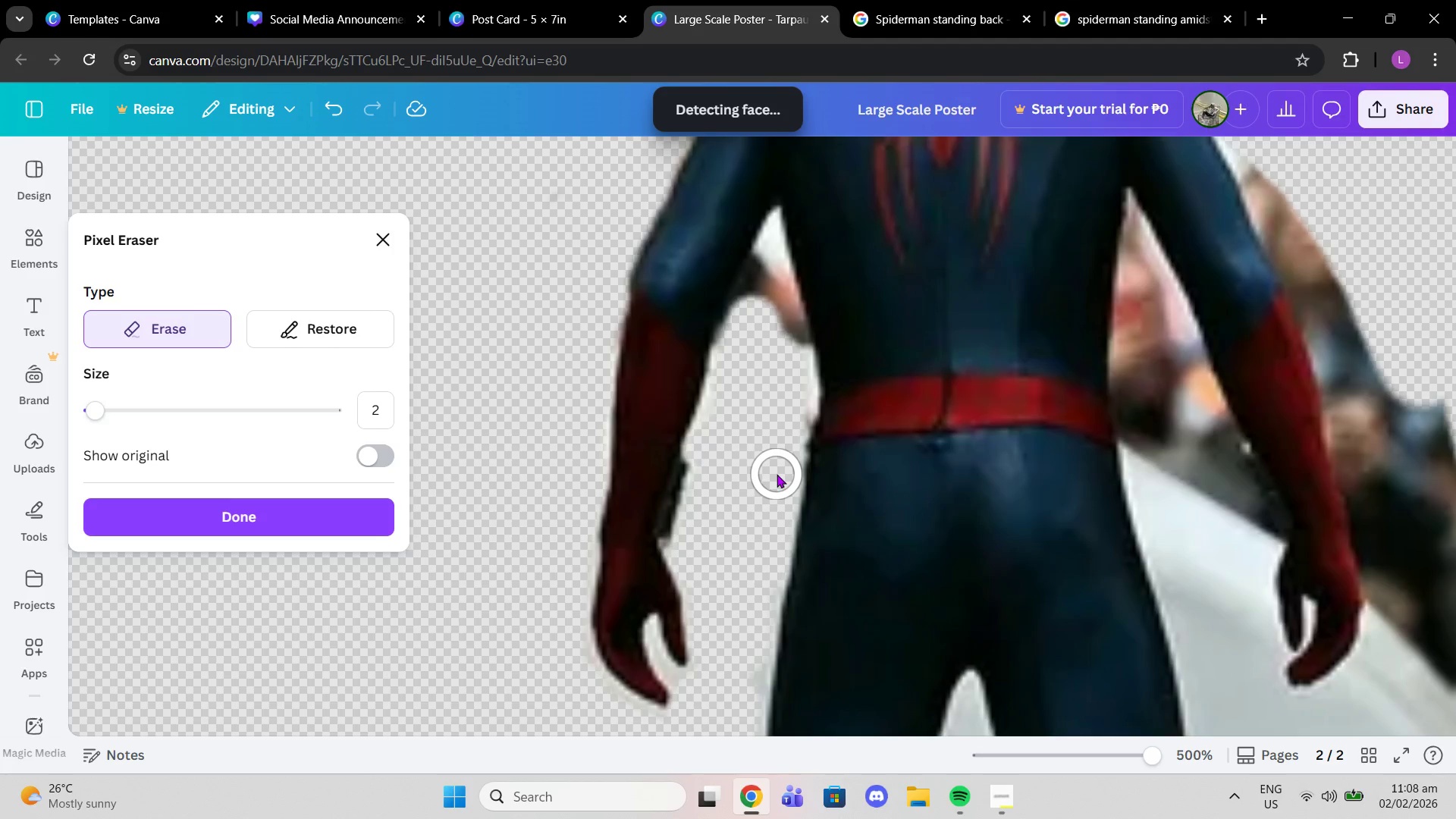 
triple_click([777, 474])
 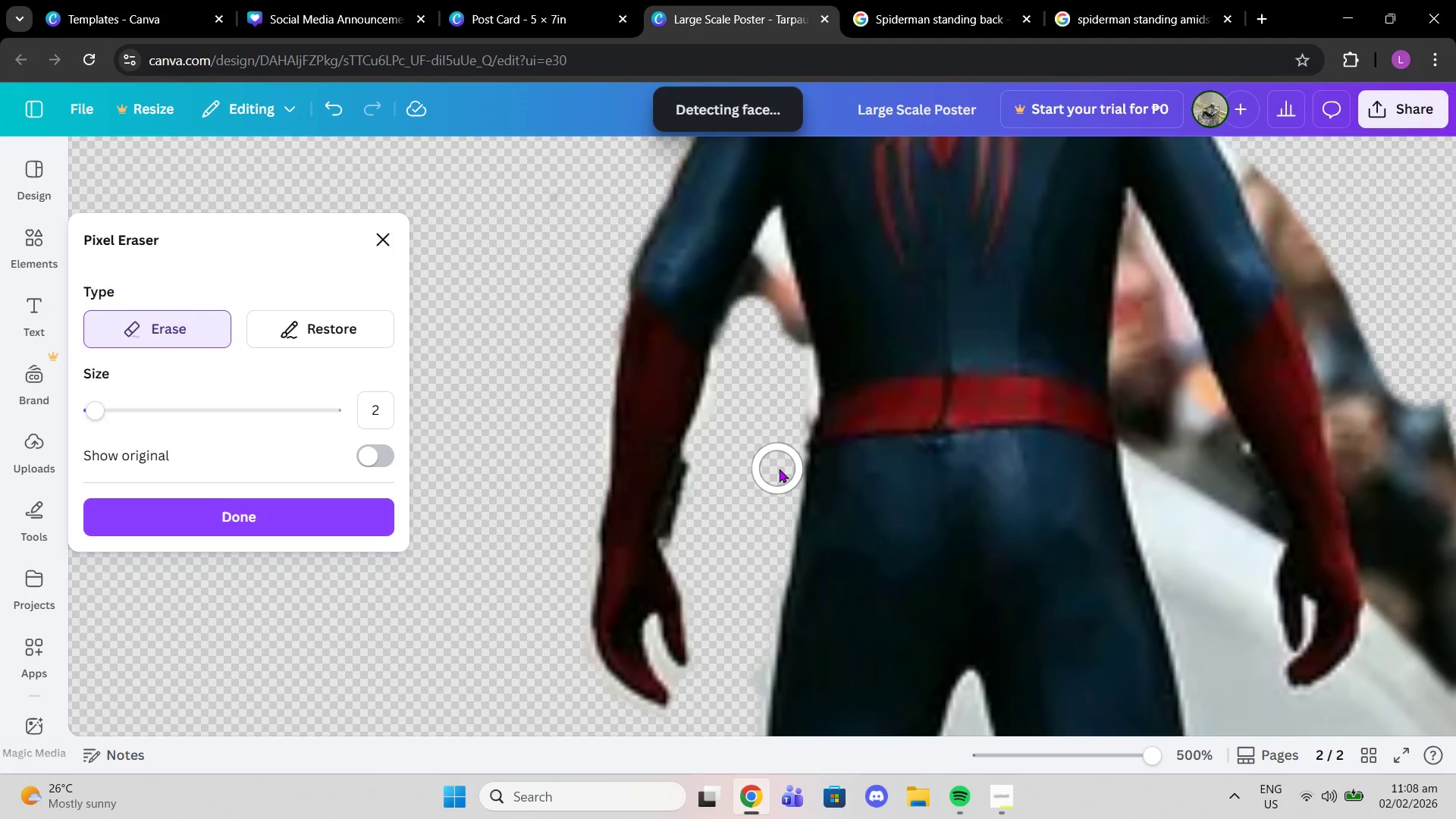 
left_click([779, 469])
 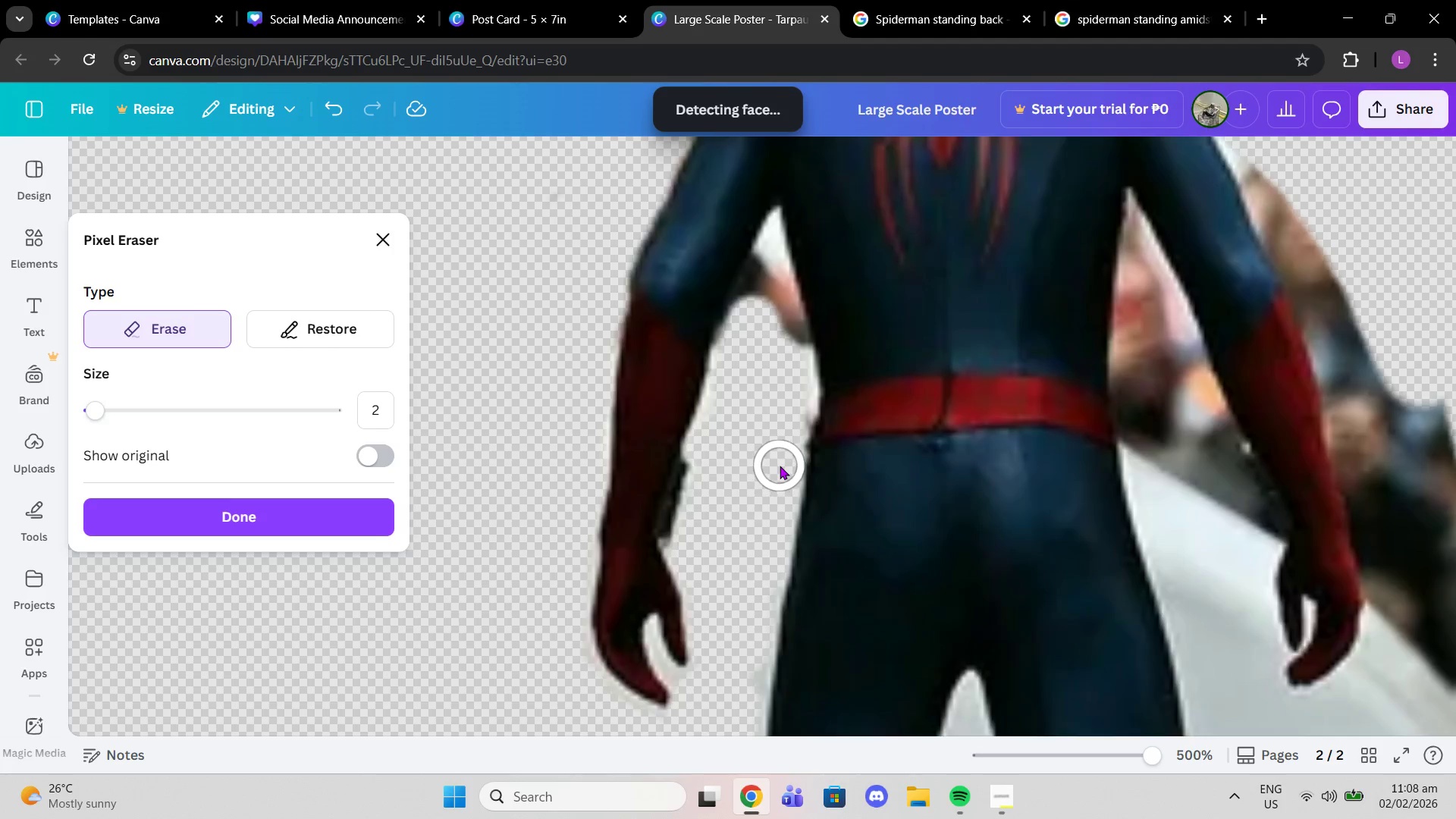 
scroll: coordinate [780, 466], scroll_direction: up, amount: 1.0
 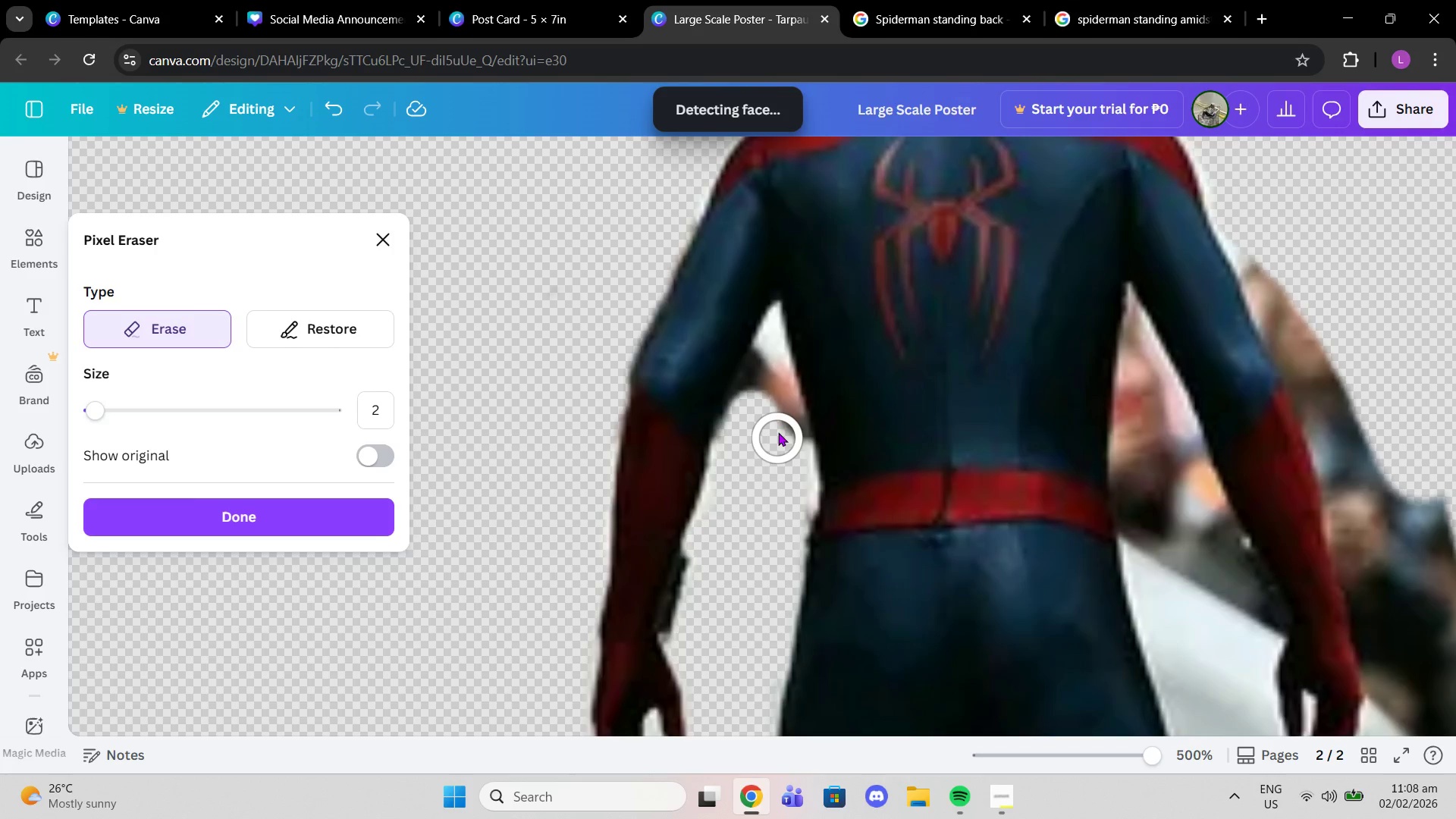 
left_click_drag(start_coordinate=[778, 427], to_coordinate=[786, 444])
 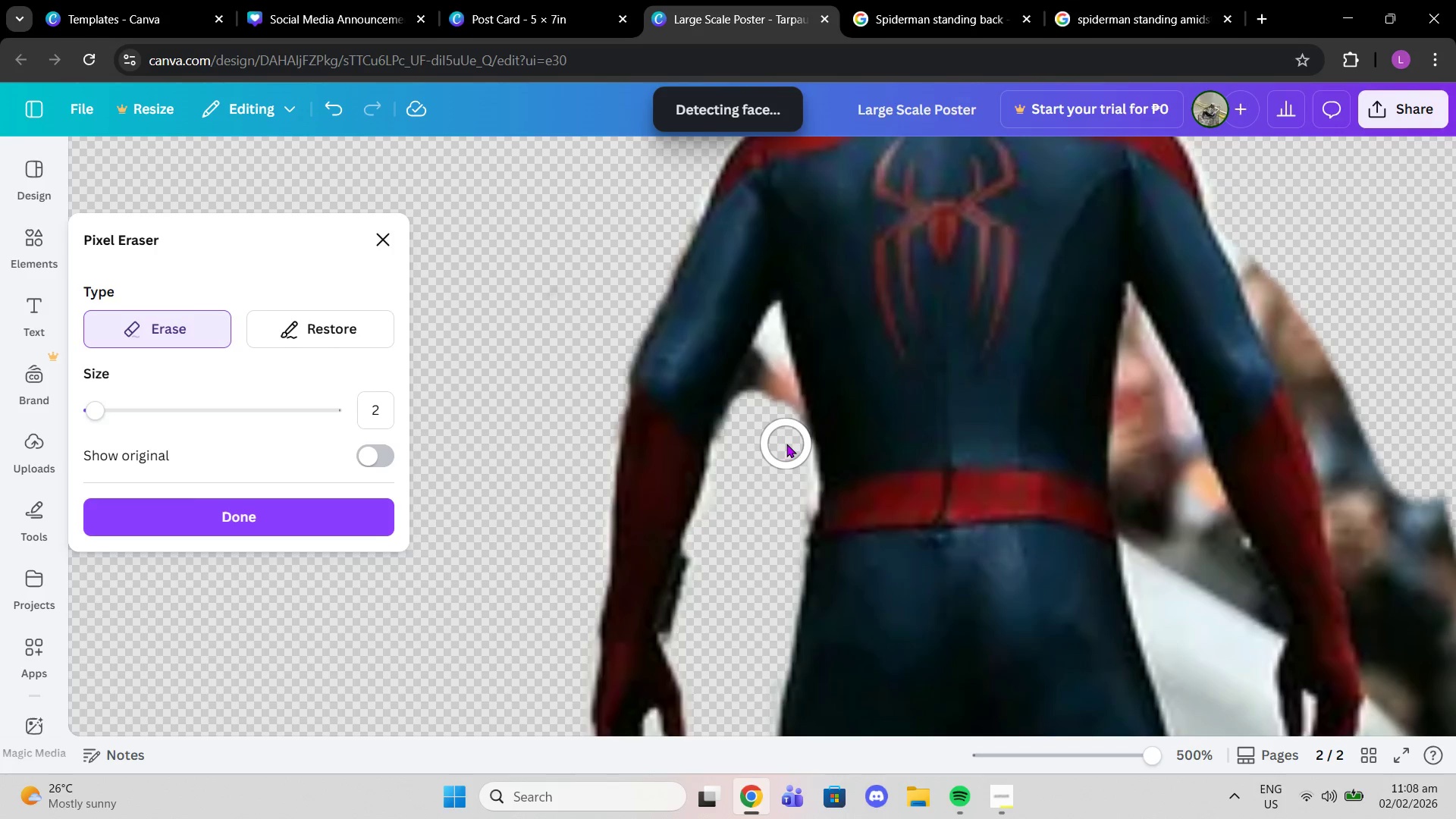 
left_click([786, 444])
 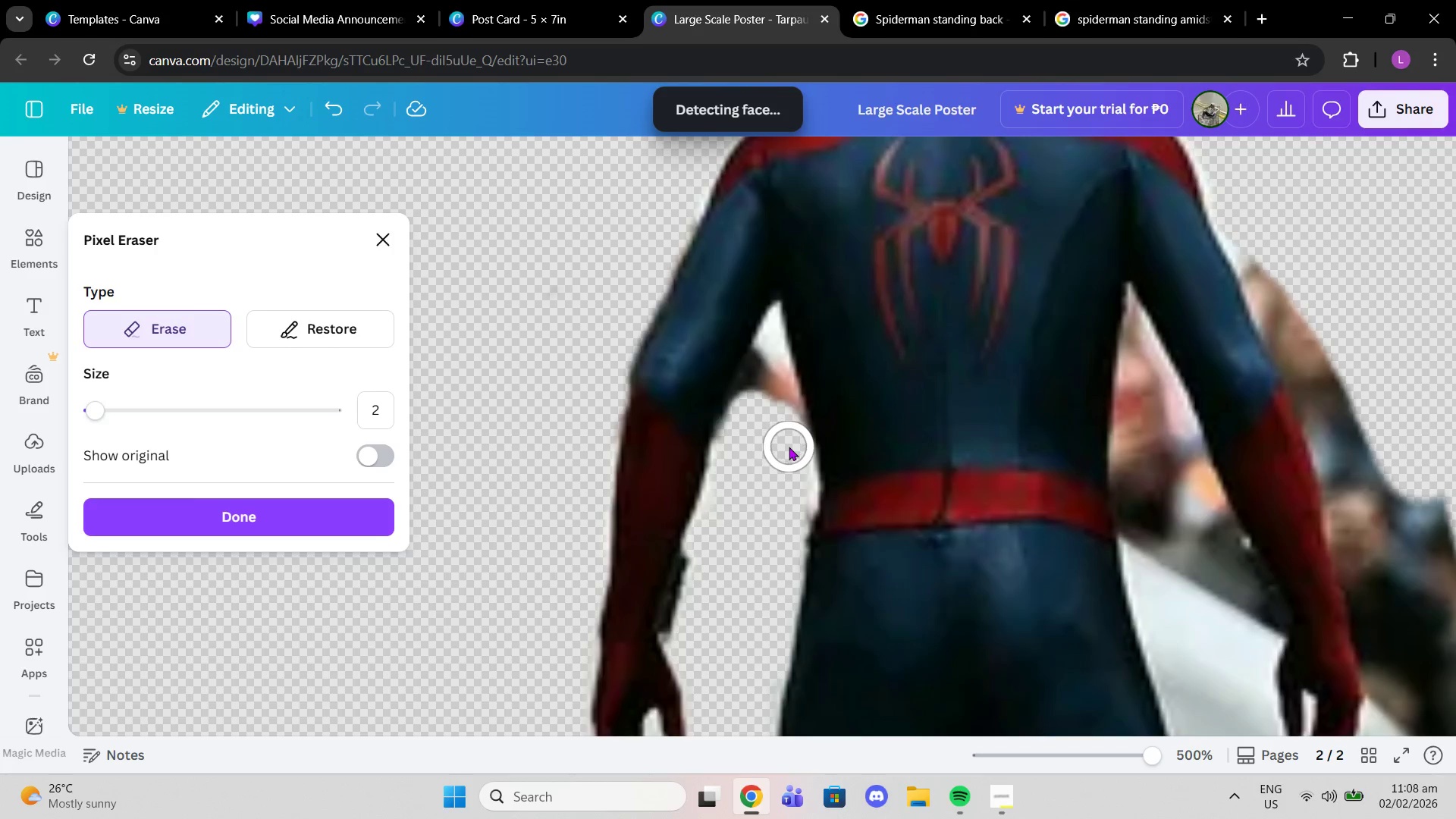 
left_click([789, 447])
 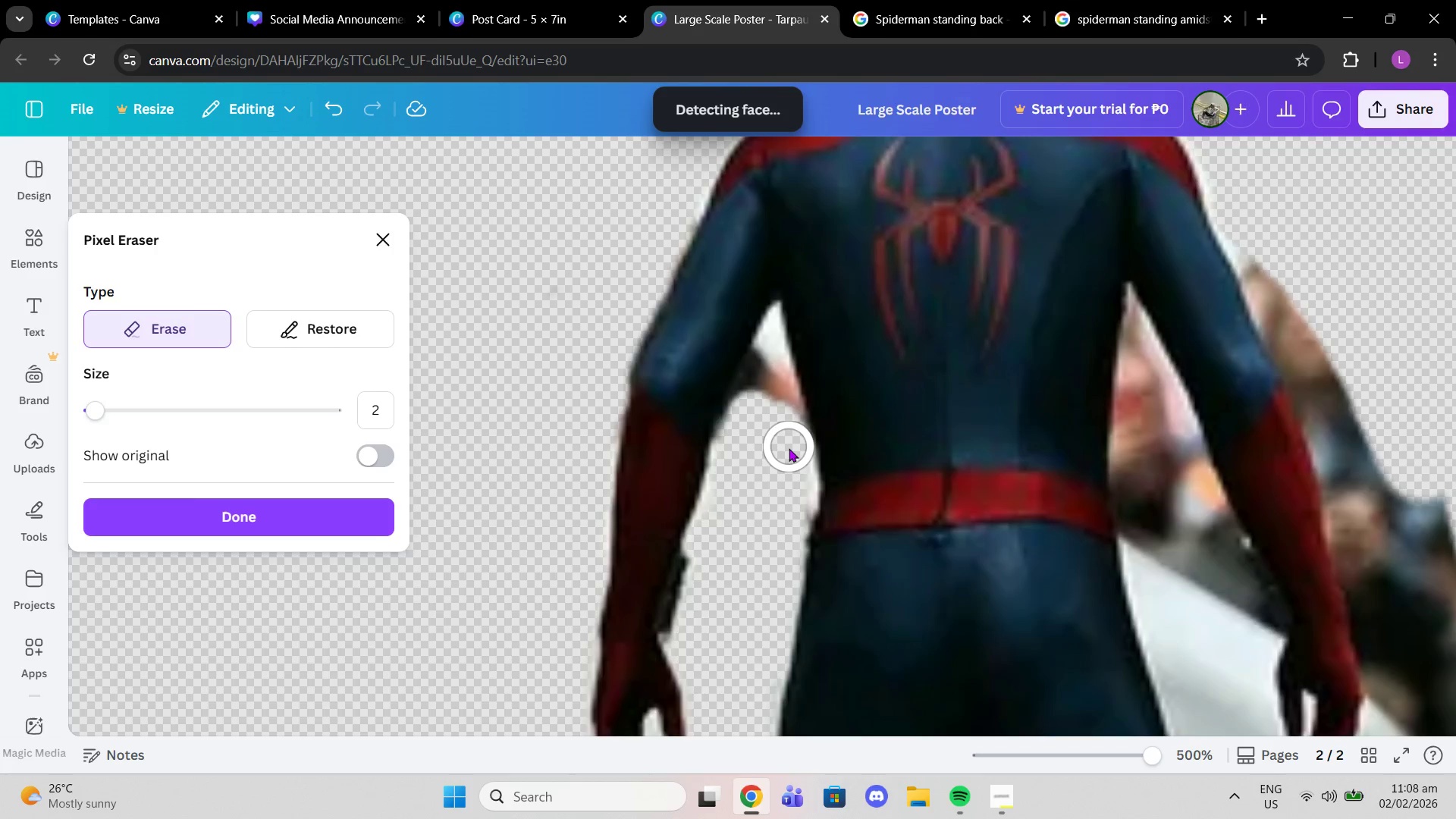 
left_click([791, 489])
 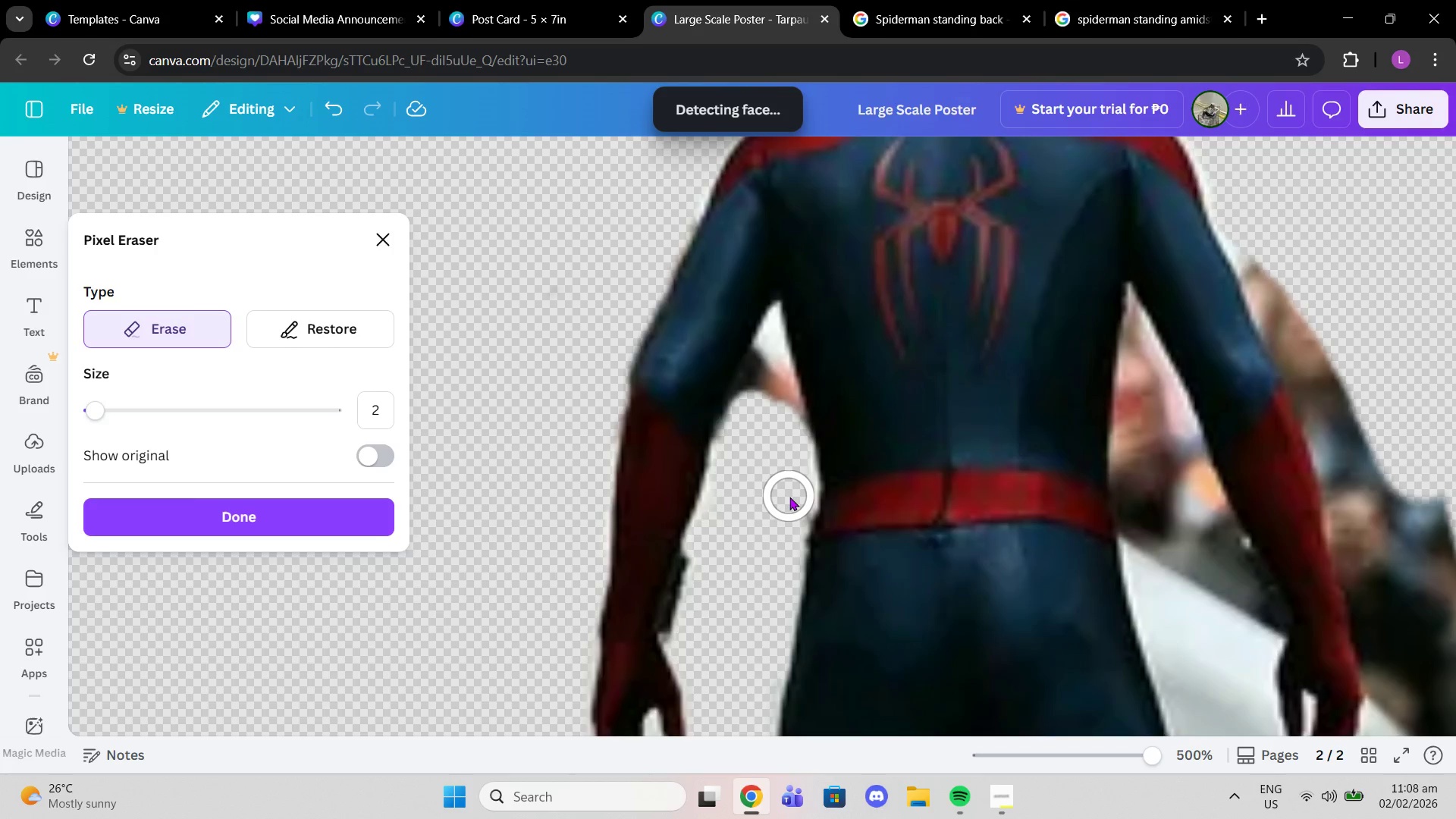 
left_click_drag(start_coordinate=[789, 497], to_coordinate=[784, 510])
 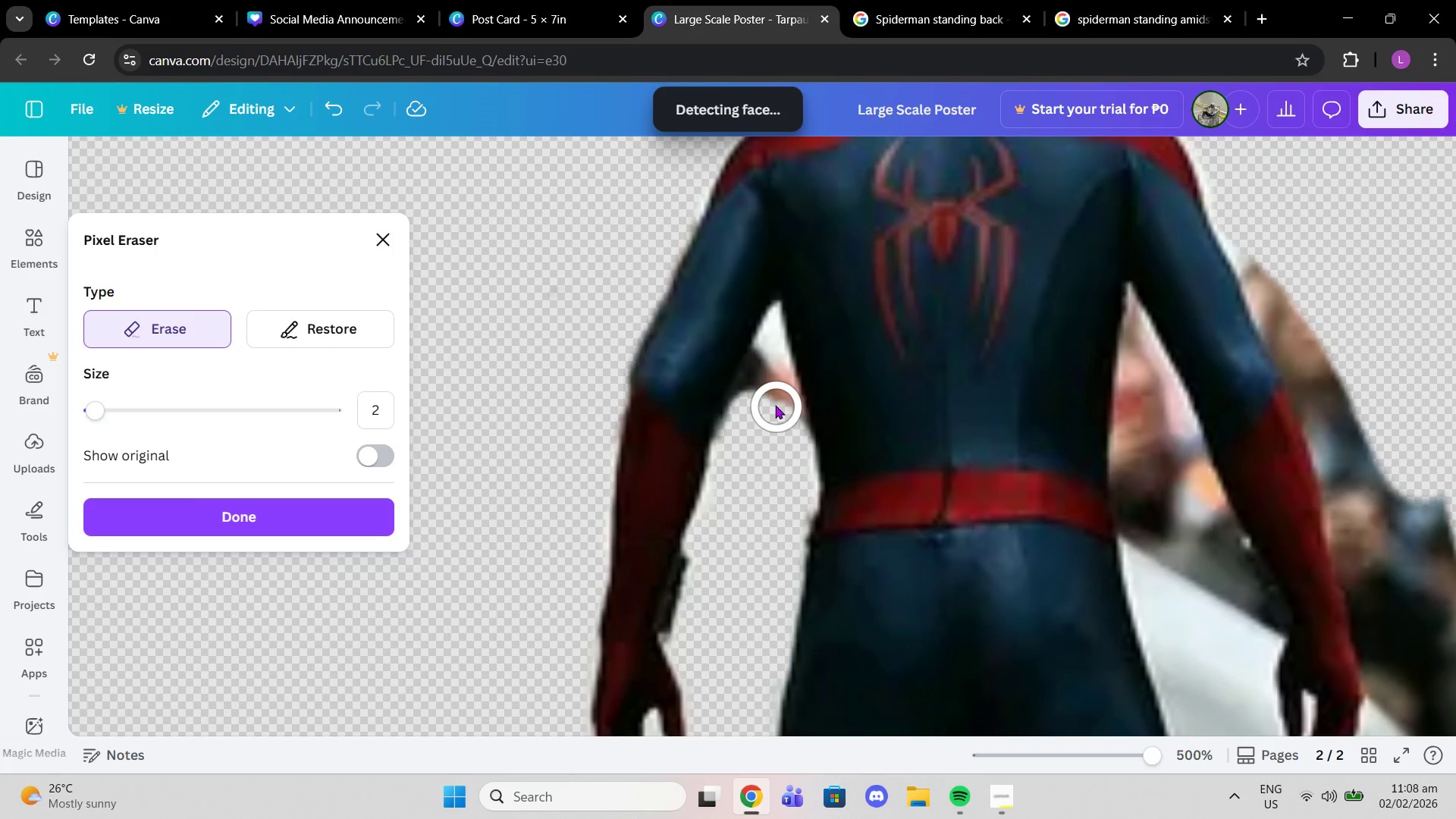 
left_click([768, 403])
 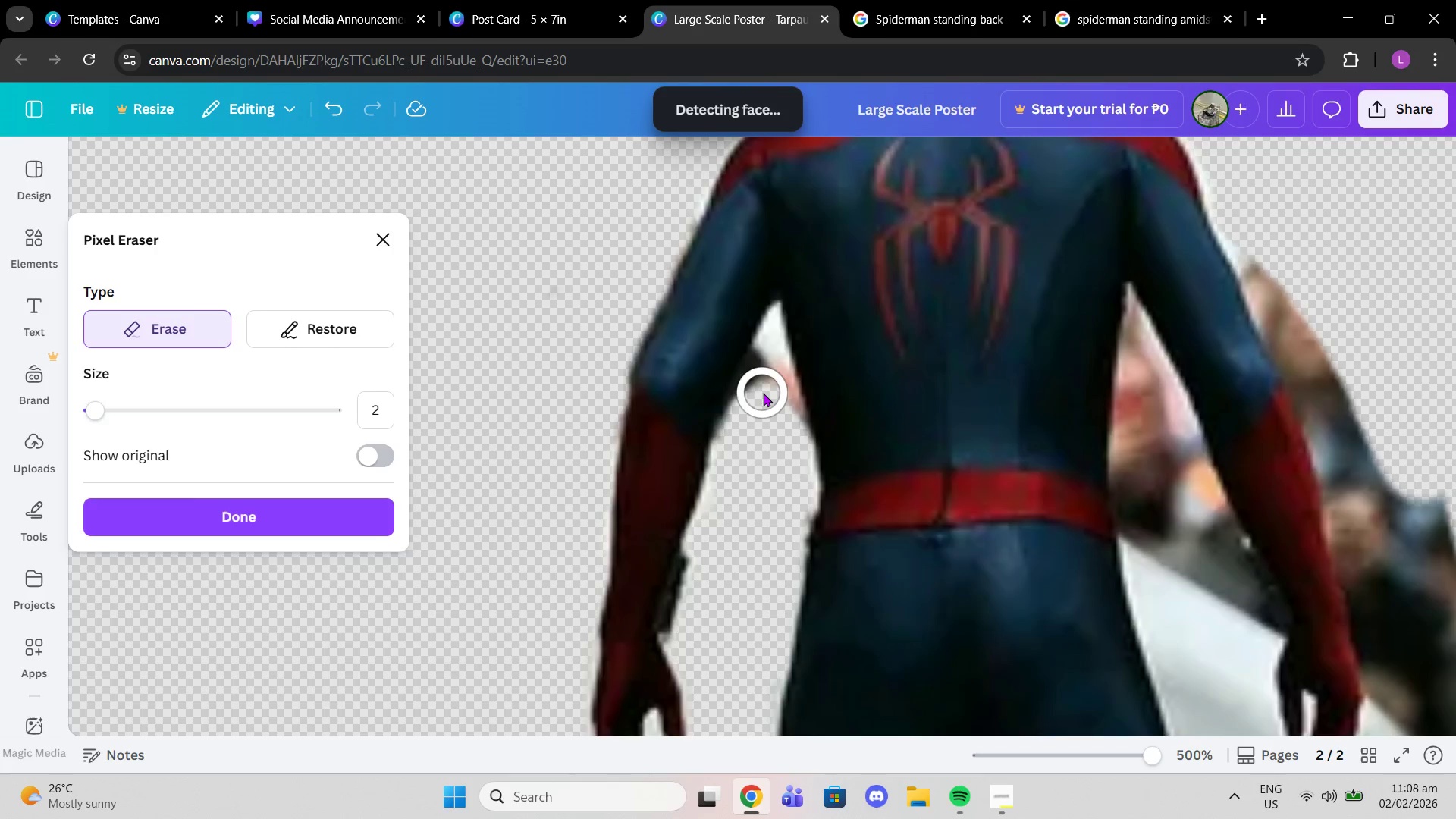 
left_click([763, 393])
 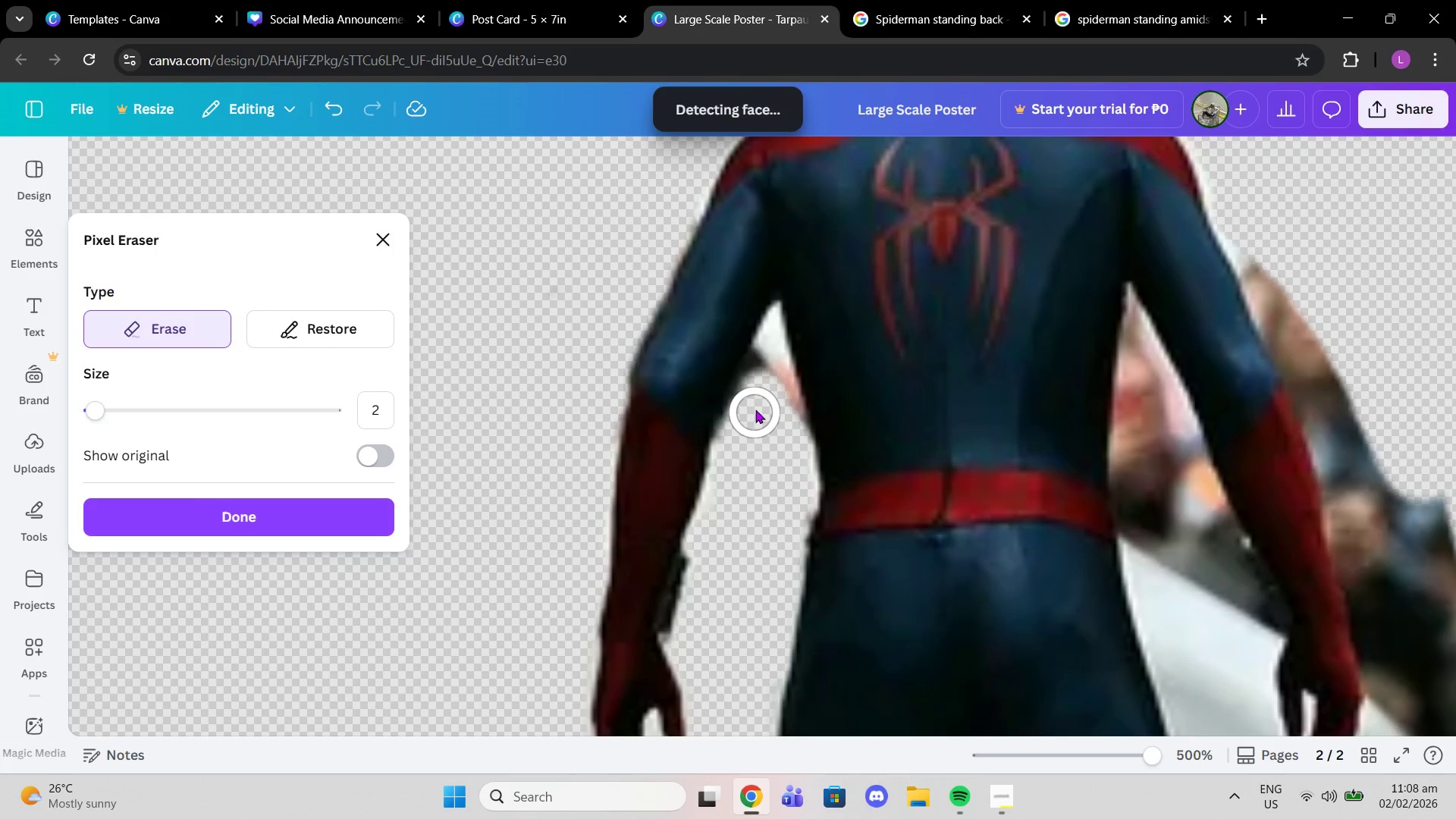 
left_click([756, 406])
 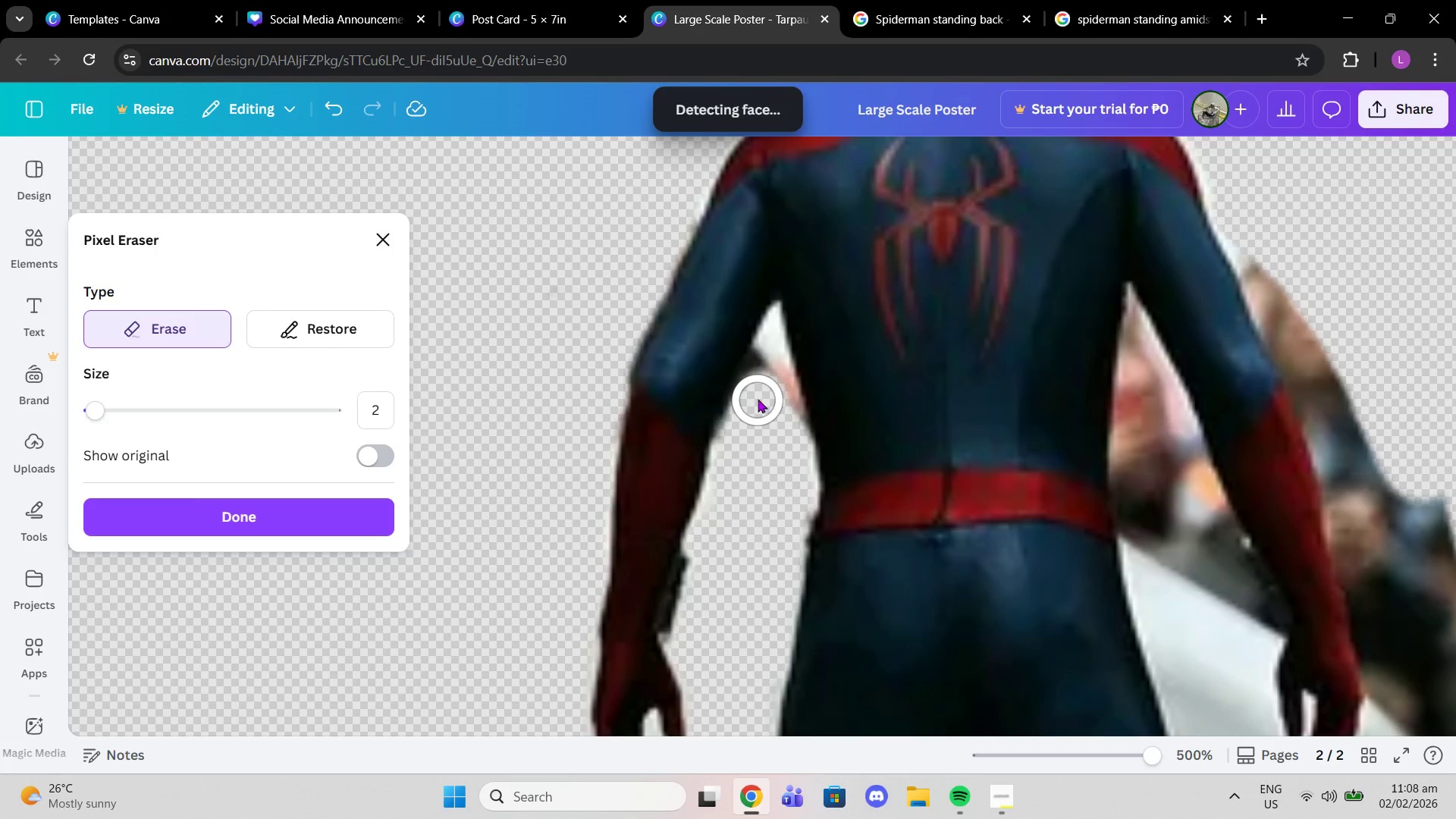 
left_click([758, 399])
 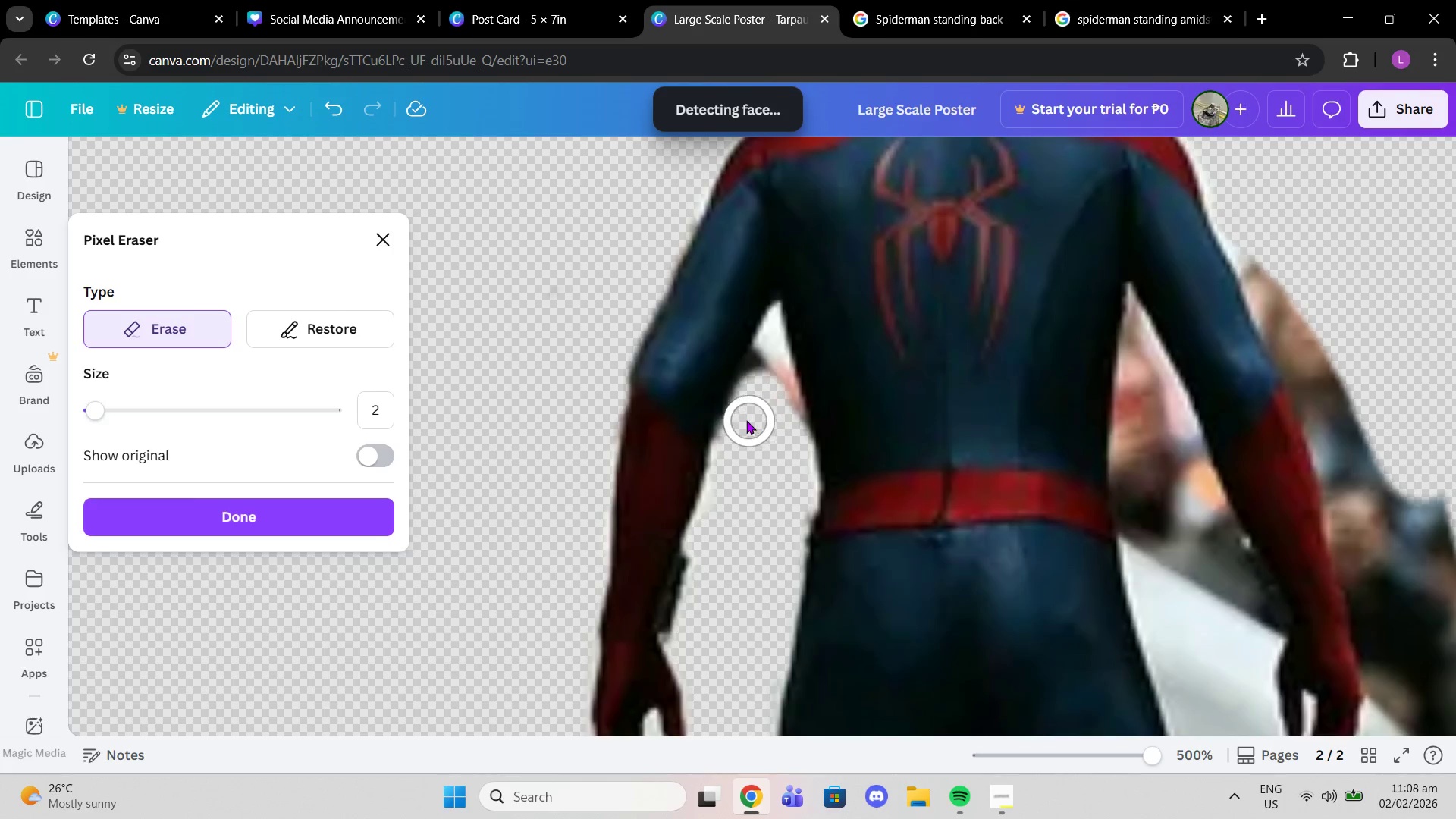 
left_click([746, 420])
 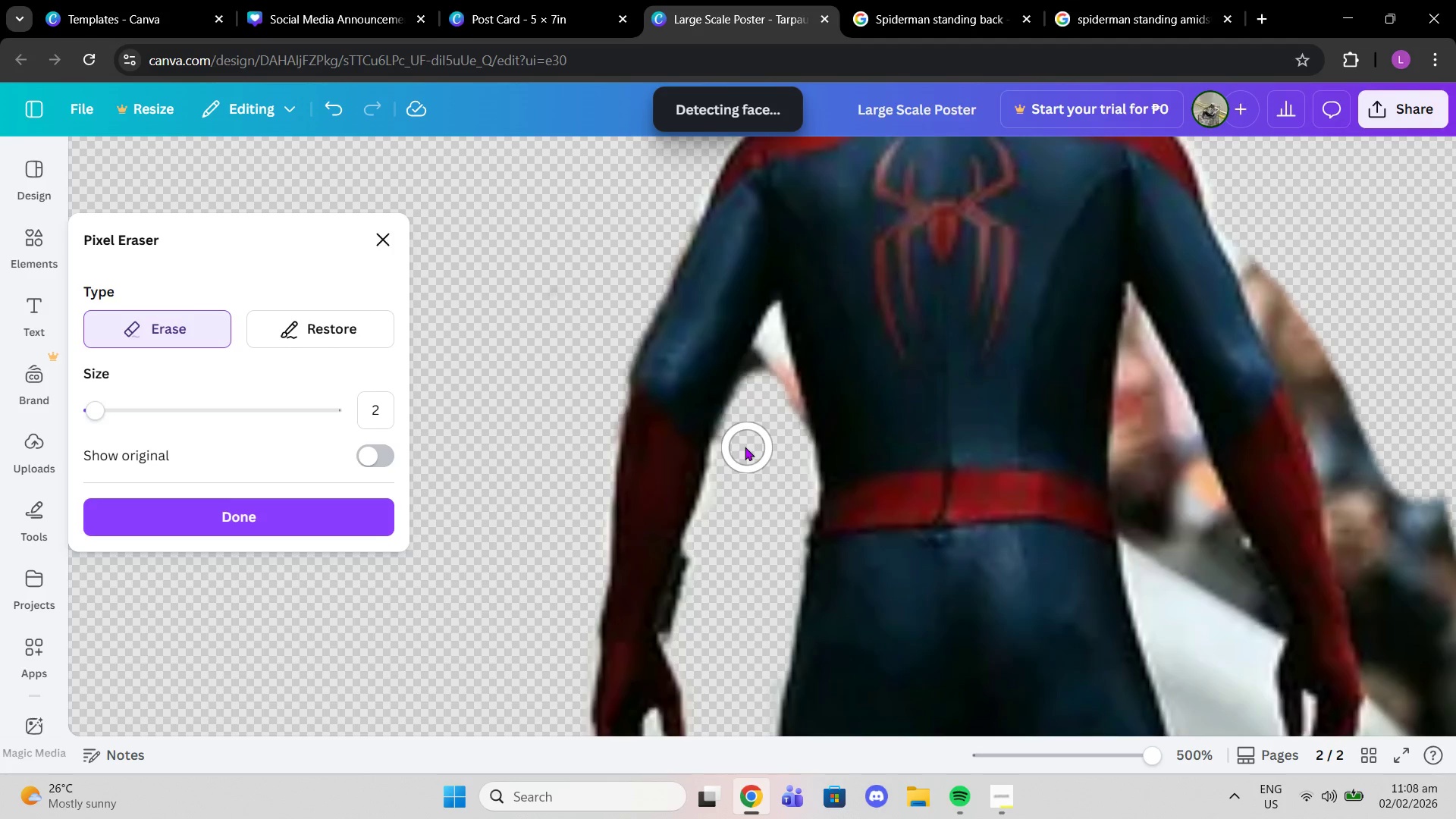 
left_click([745, 447])
 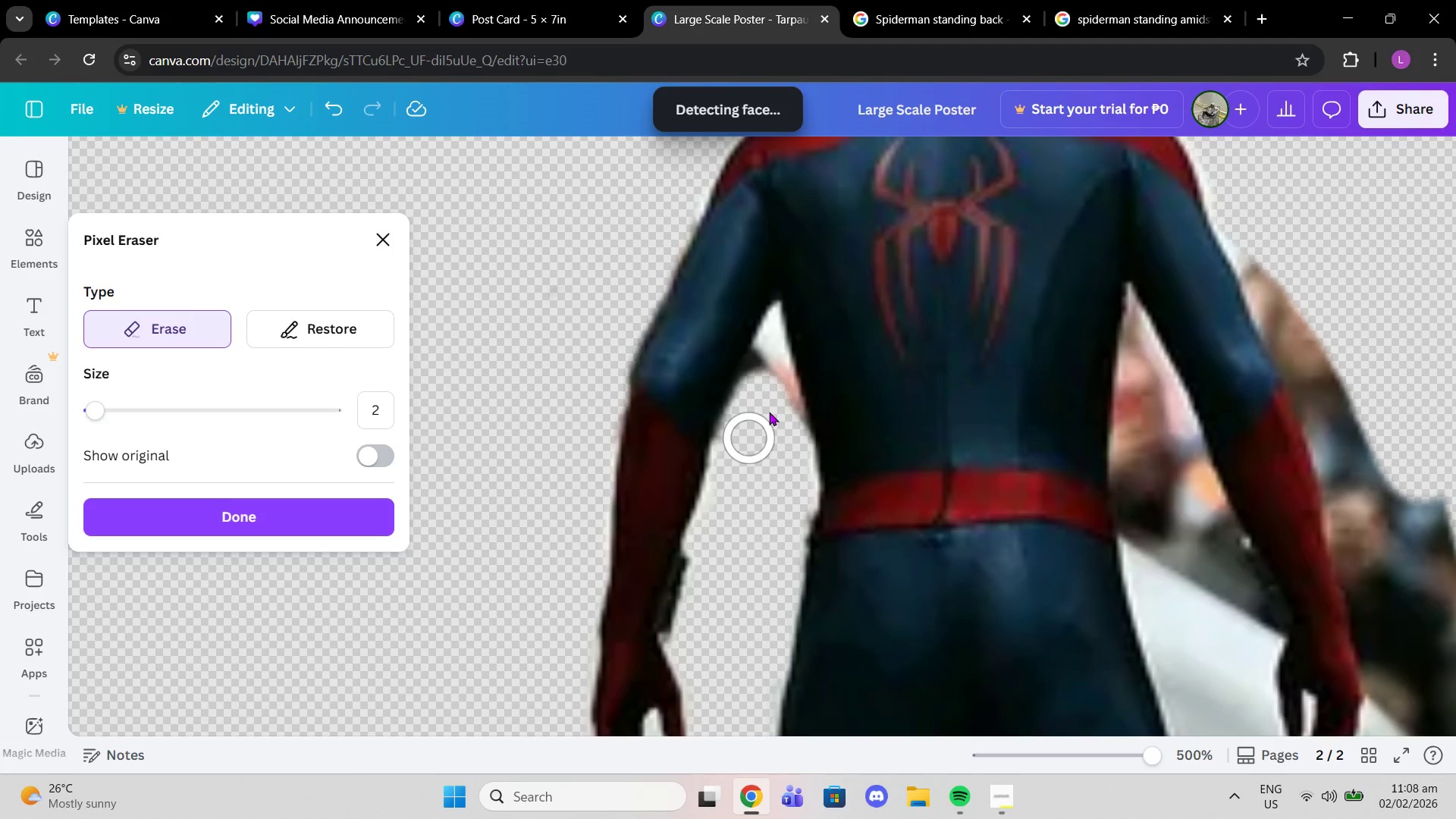 
left_click([775, 389])
 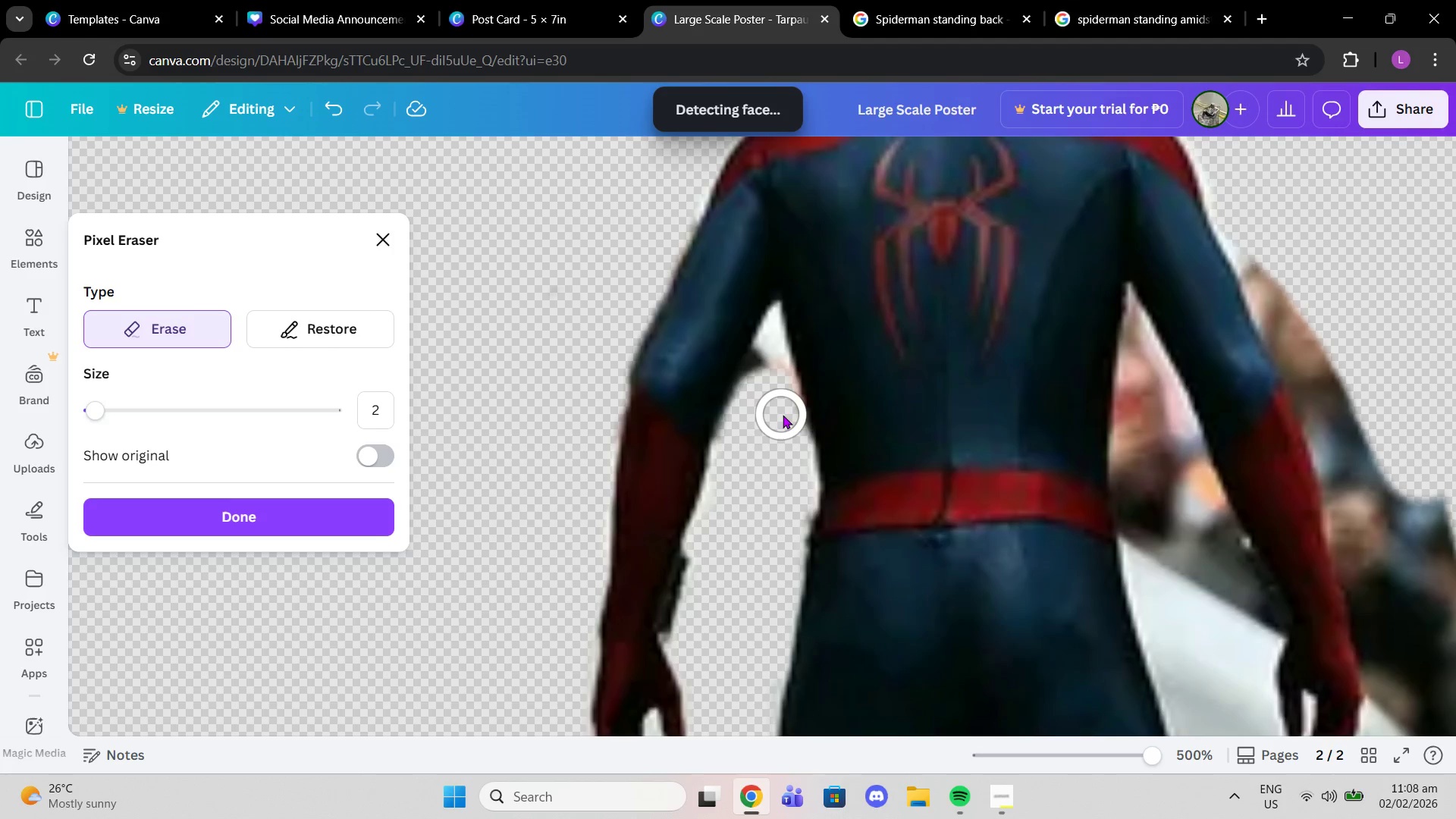 
left_click([784, 415])
 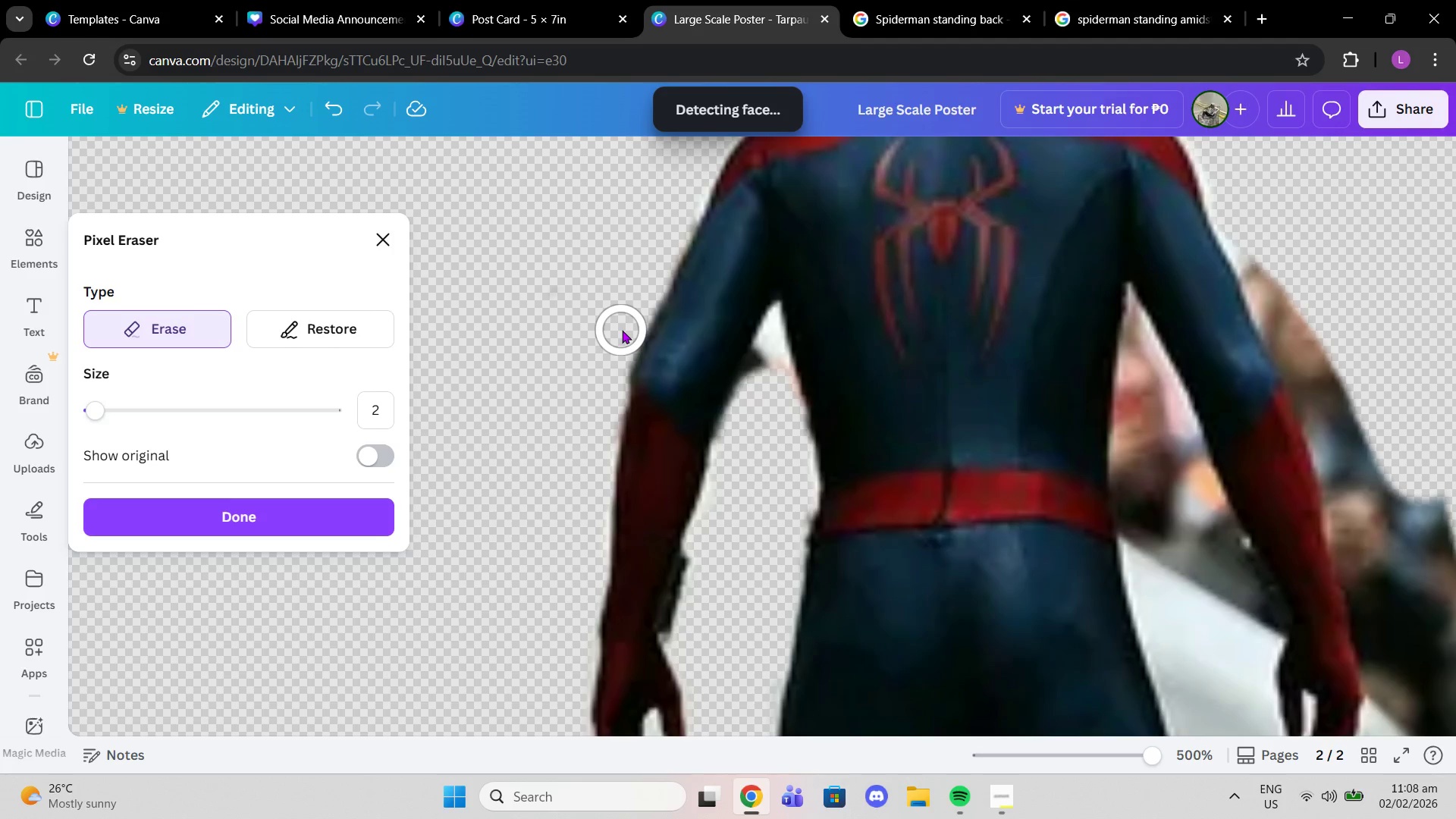 
left_click([624, 330])
 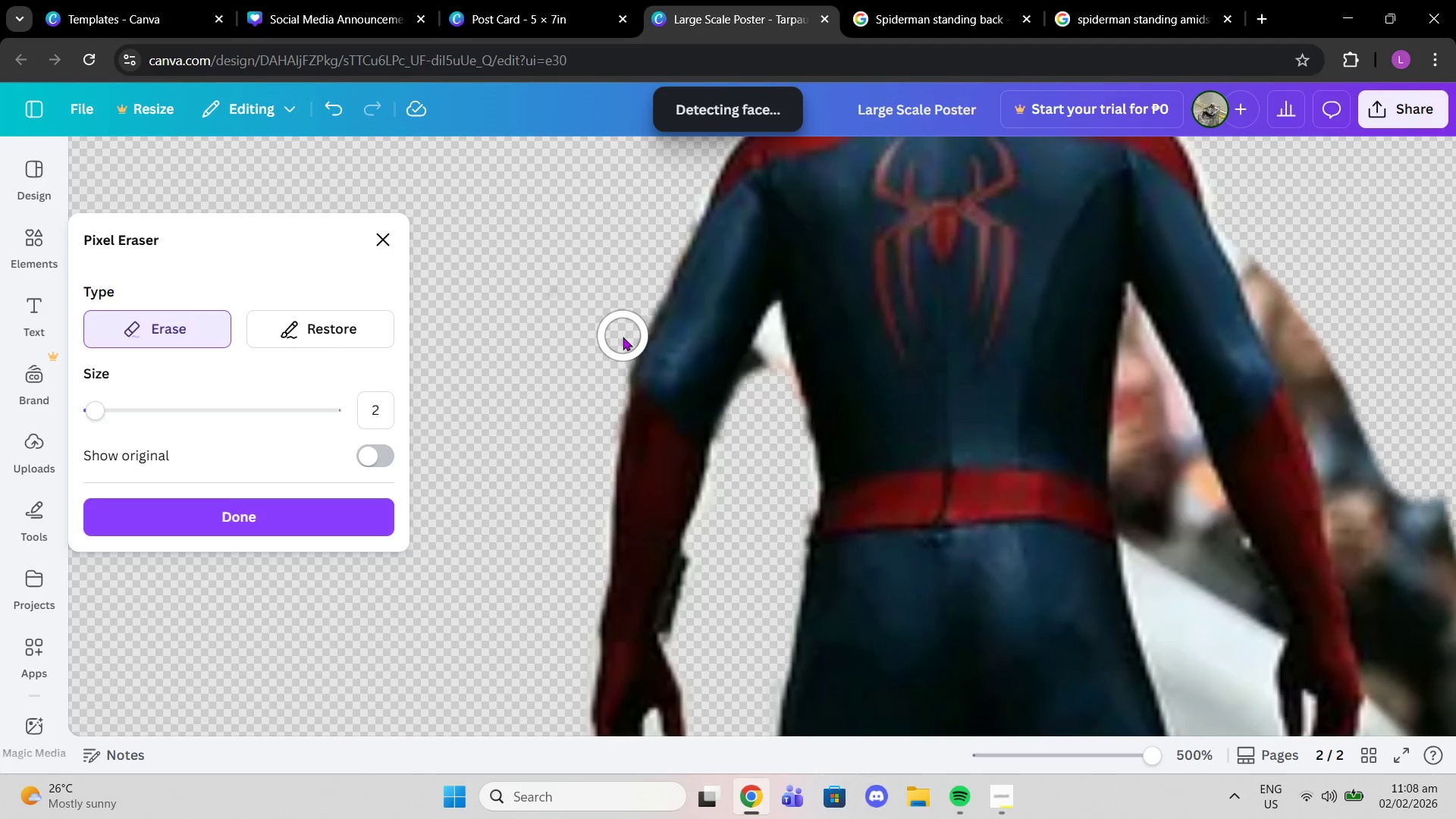 
left_click([621, 338])
 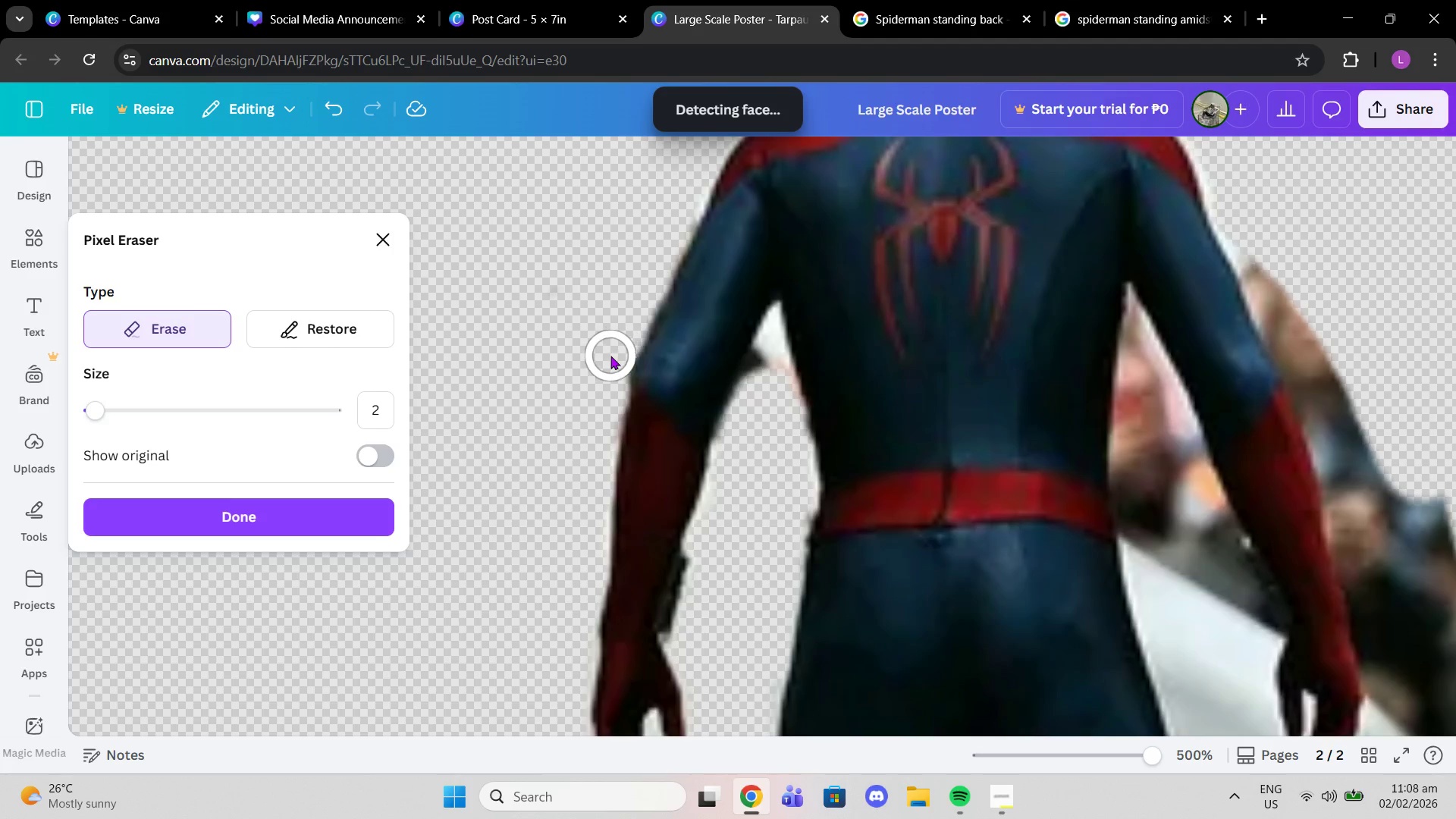 
left_click([607, 356])
 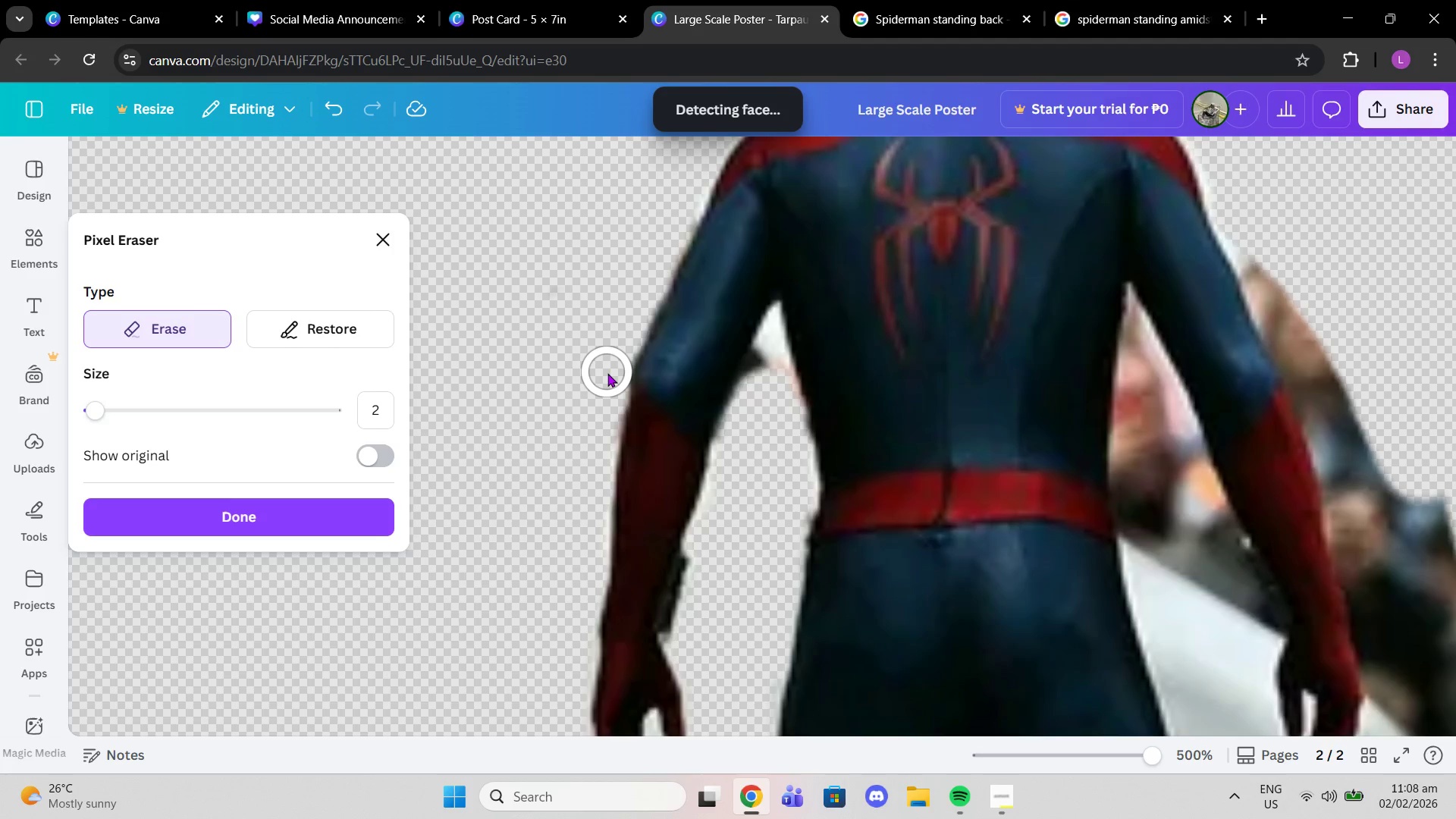 
left_click([607, 373])
 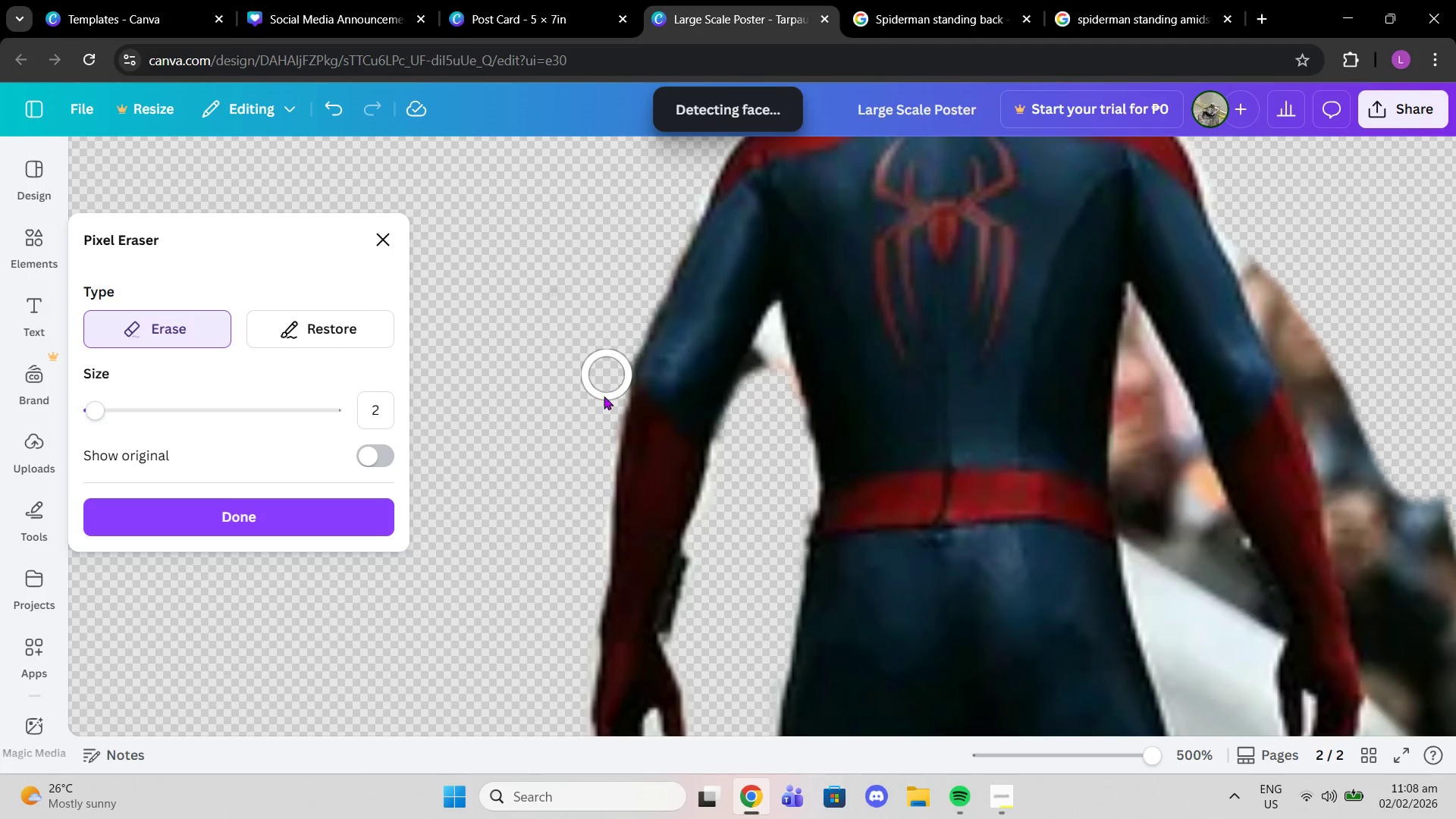 
scroll: coordinate [592, 417], scroll_direction: down, amount: 1.0
 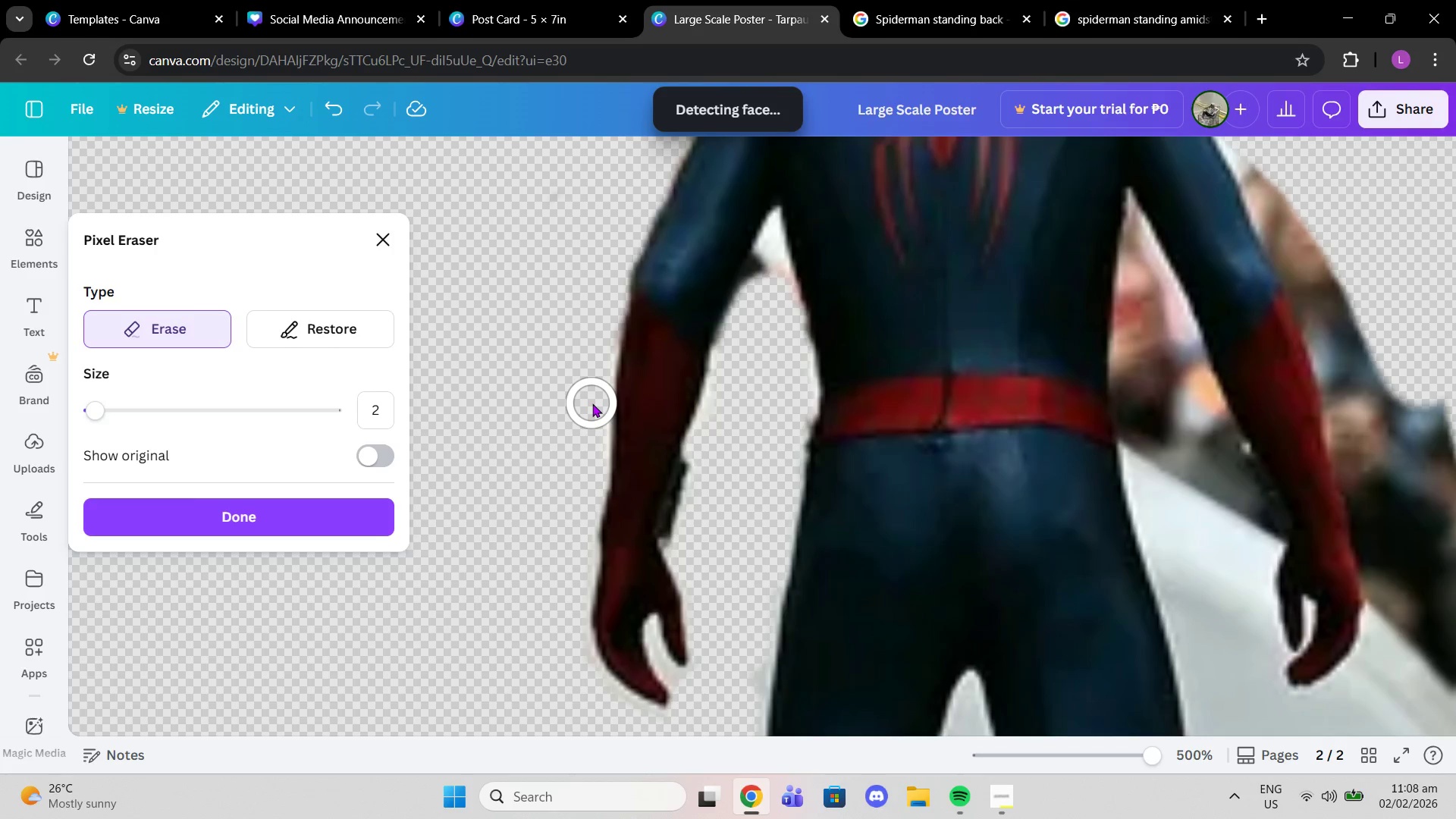 
scroll: coordinate [592, 403], scroll_direction: up, amount: 4.0
 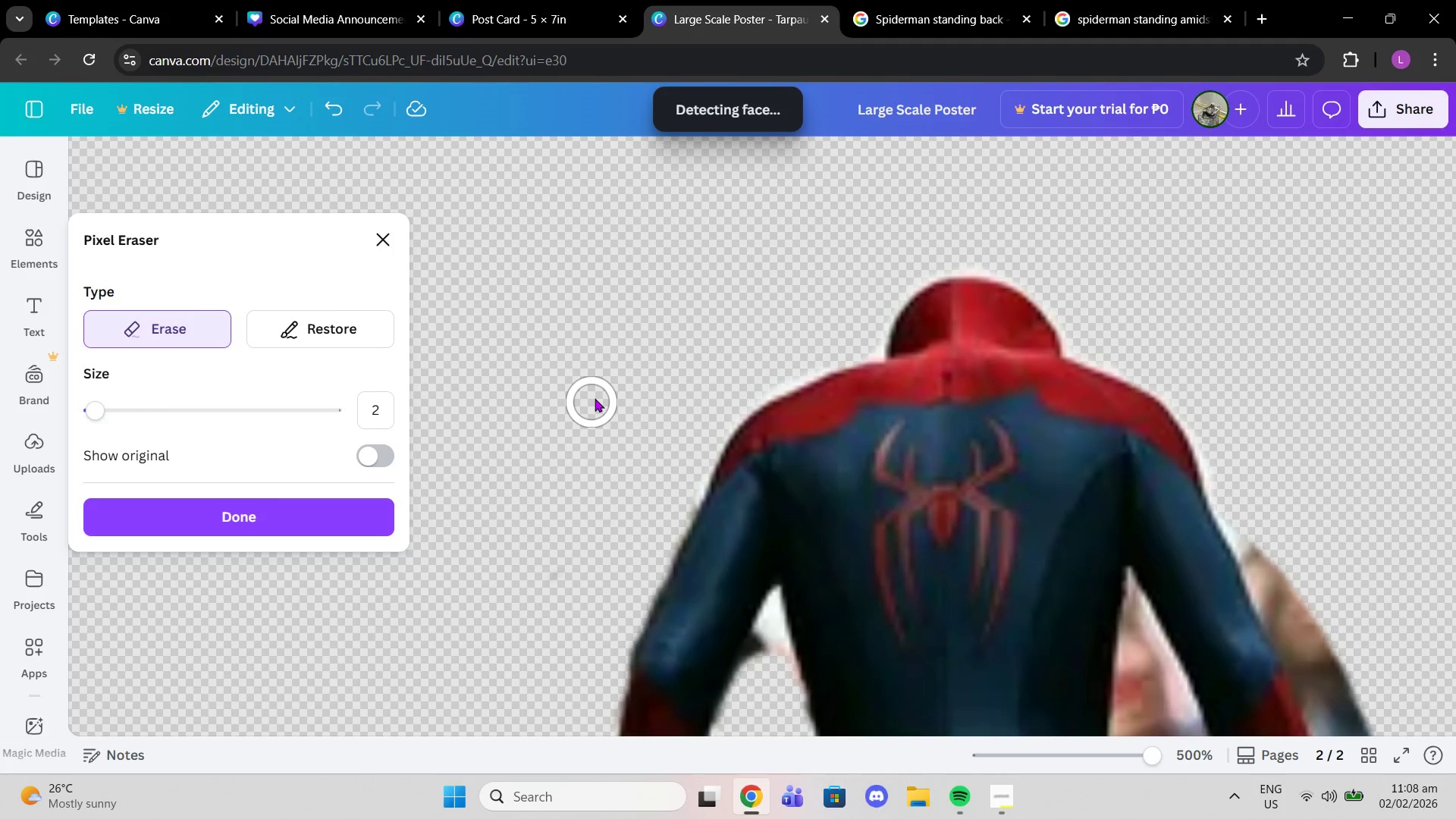 
scroll: coordinate [656, 468], scroll_direction: down, amount: 1.0
 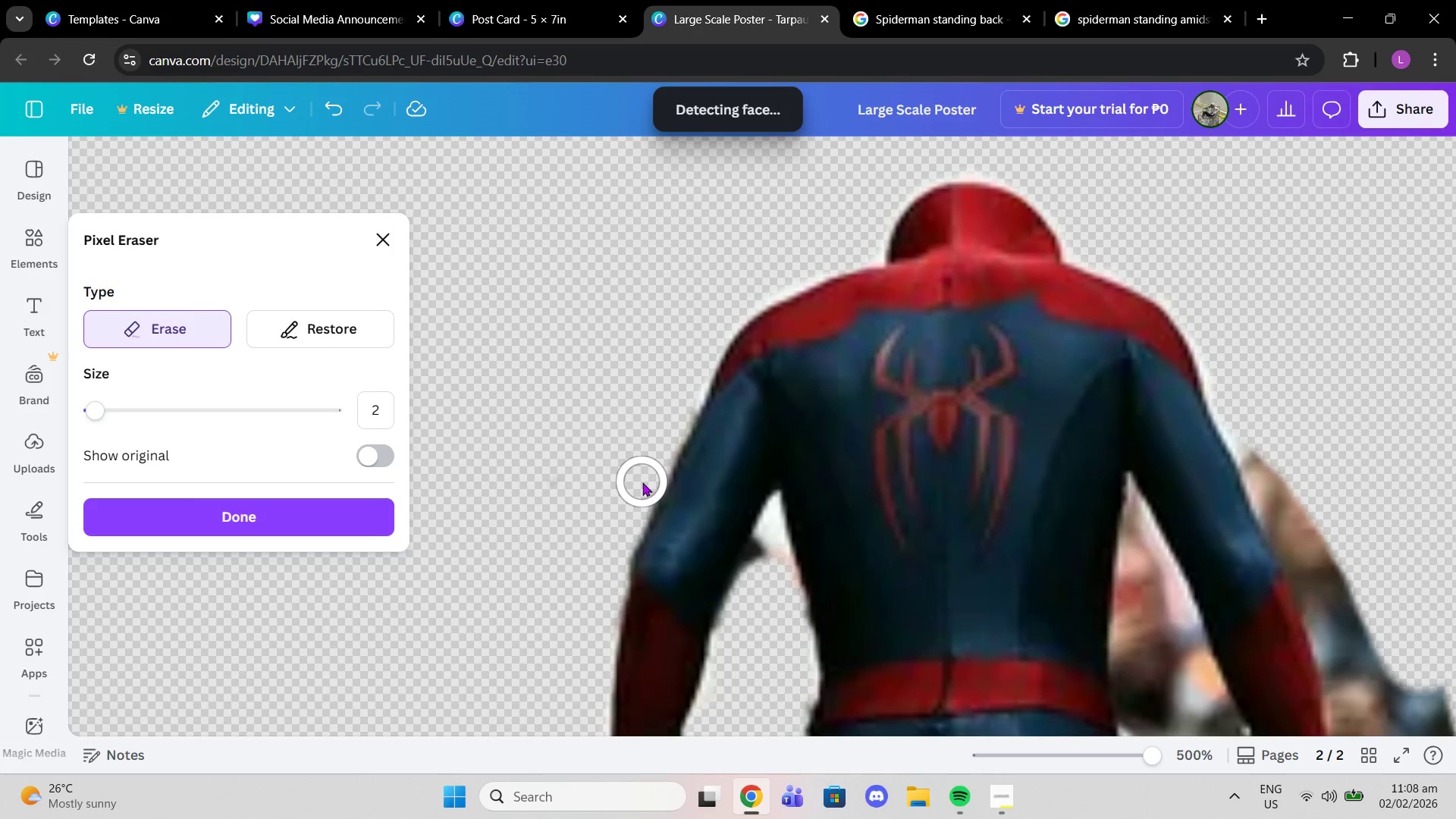 
left_click([642, 482])
 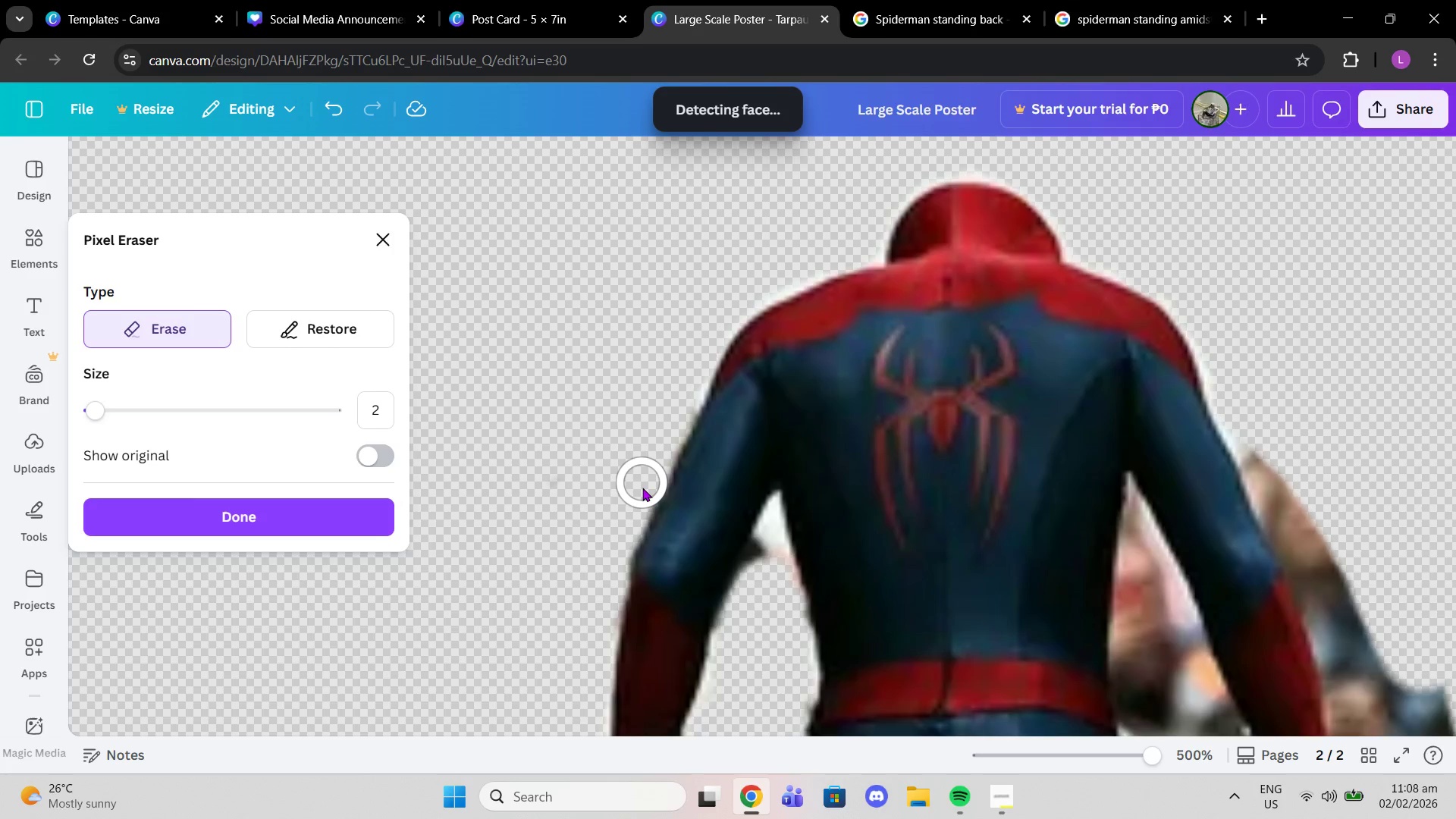 
left_click_drag(start_coordinate=[641, 491], to_coordinate=[610, 537])
 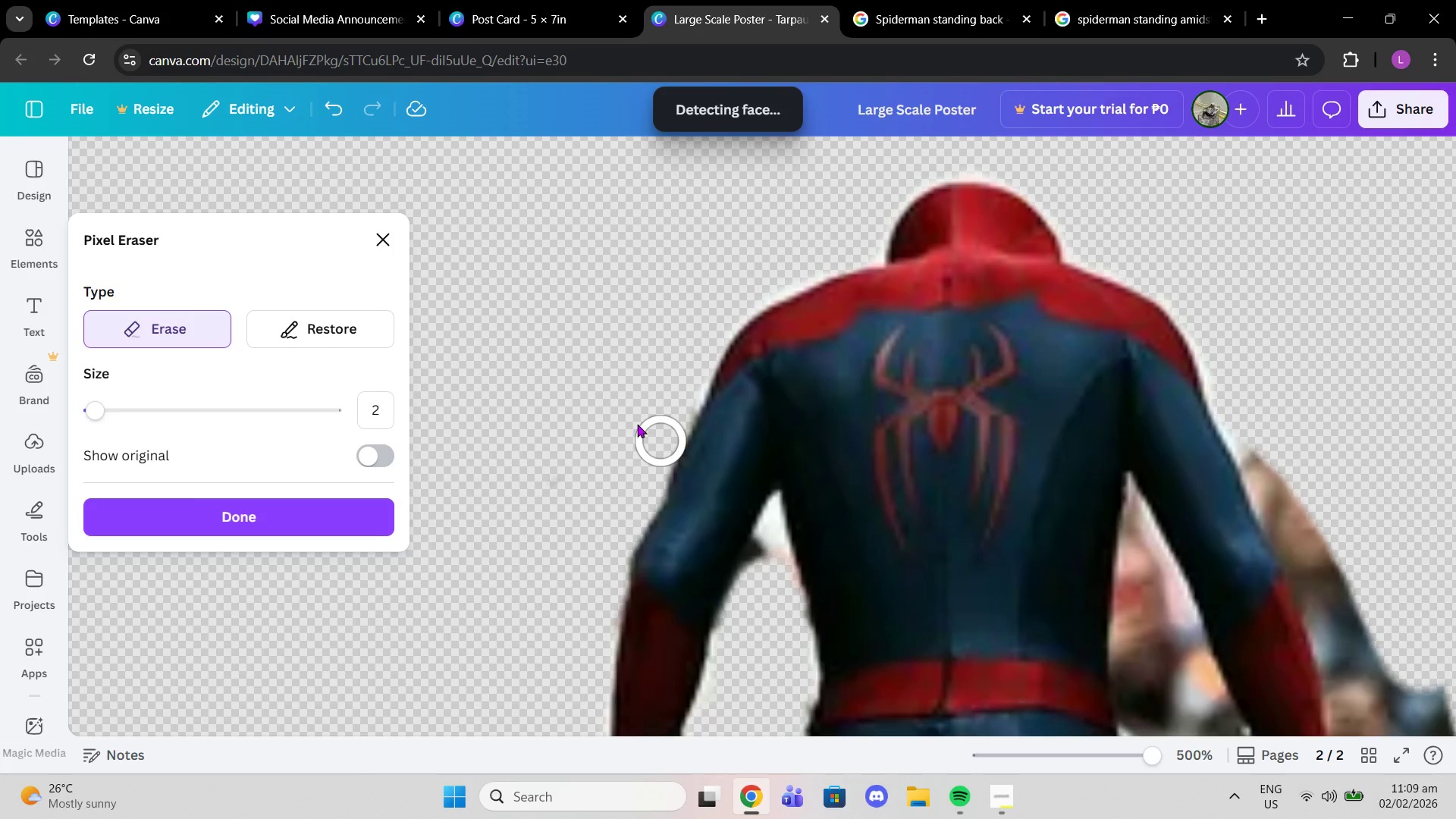 
left_click([356, 309])
 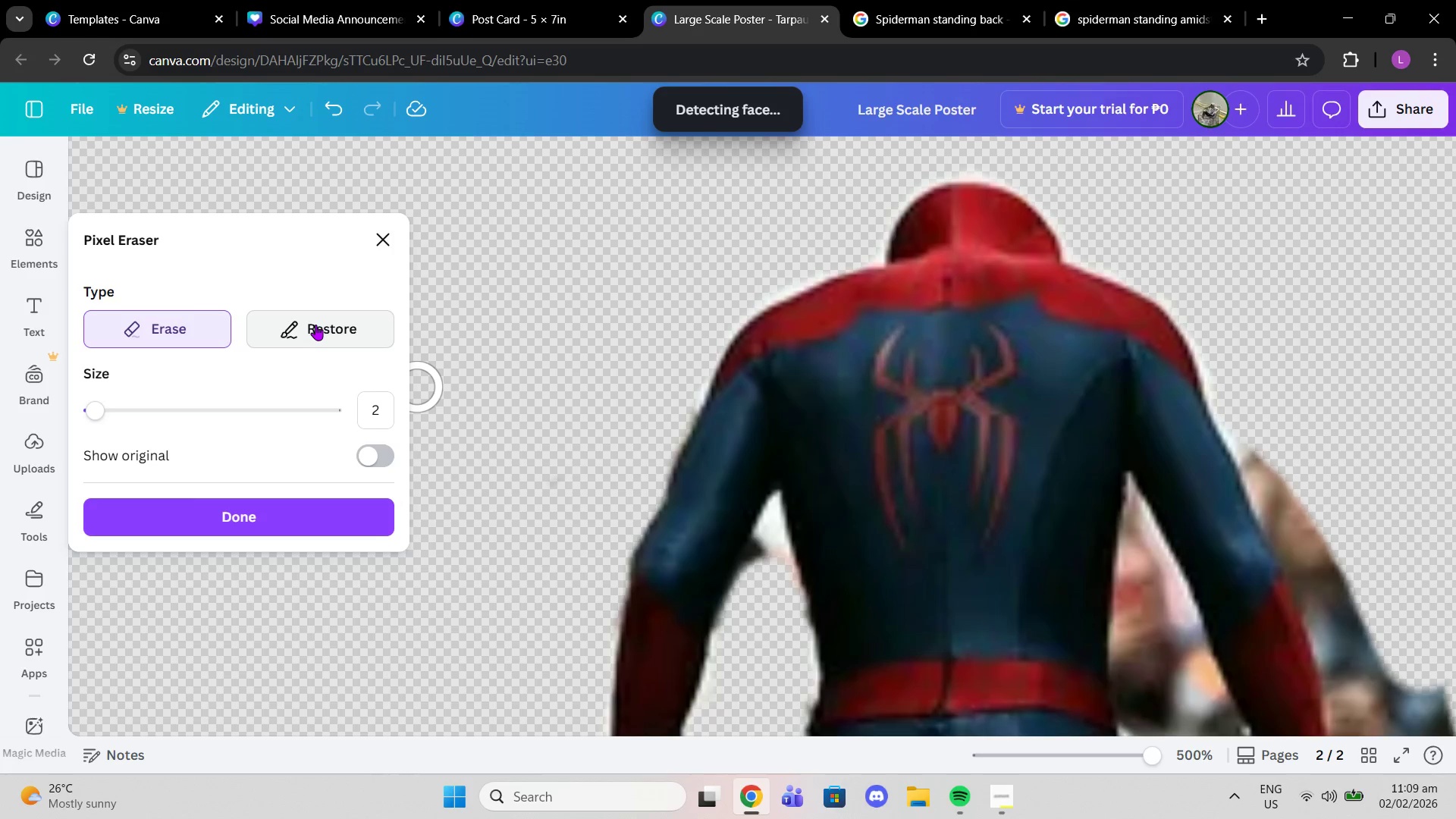 
left_click([315, 325])
 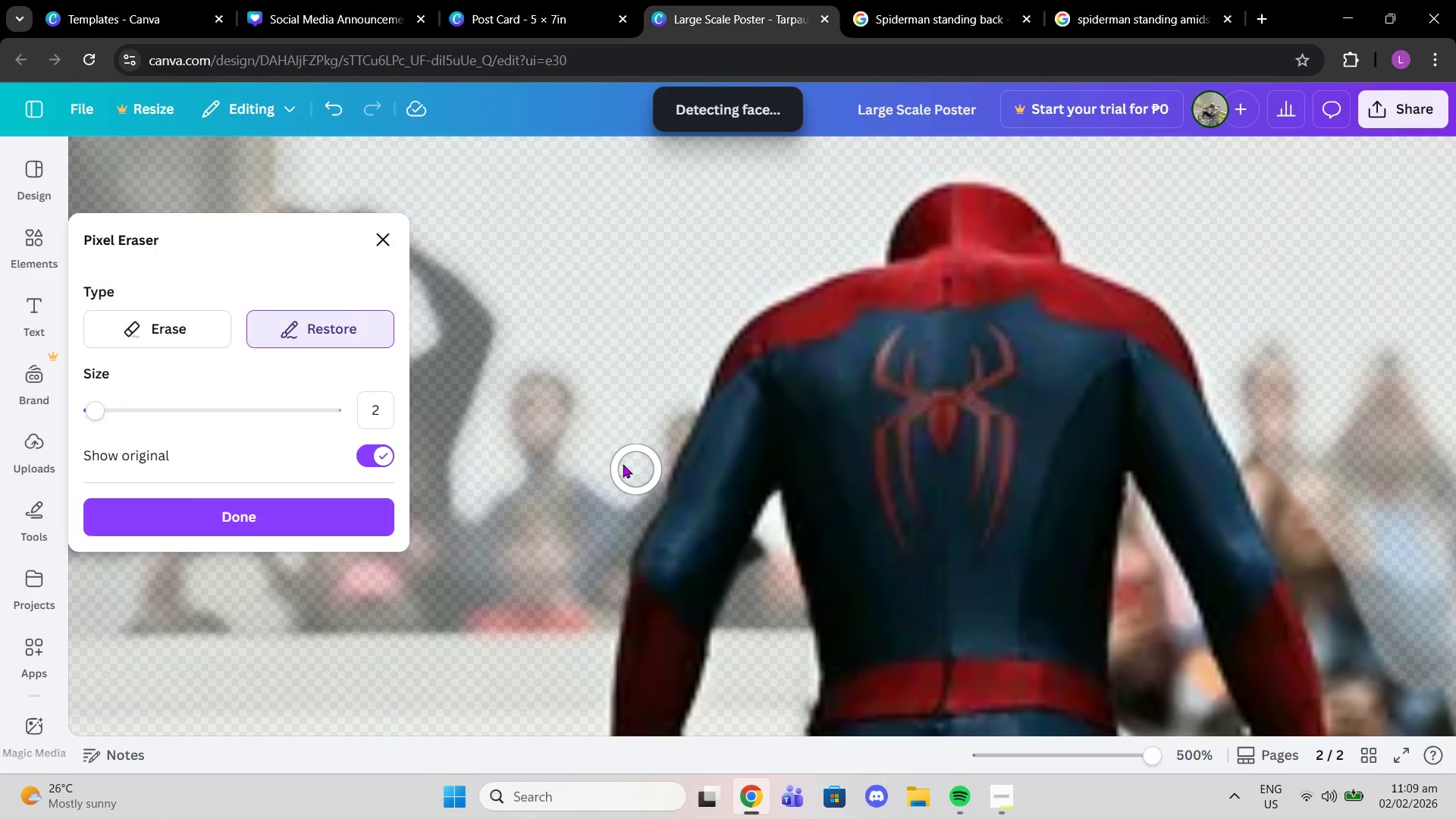 
left_click_drag(start_coordinate=[673, 493], to_coordinate=[648, 519])
 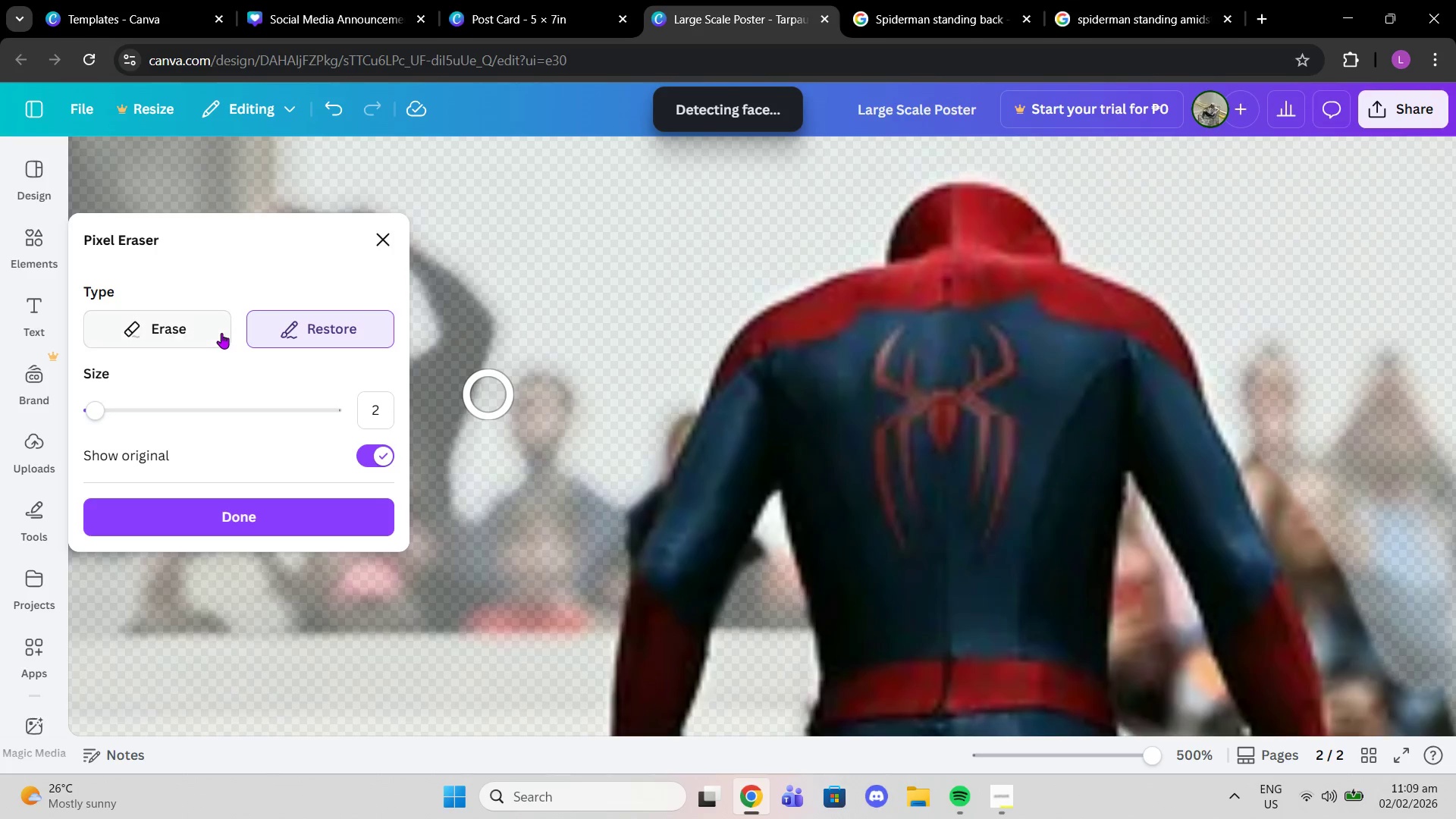 
left_click([208, 321])
 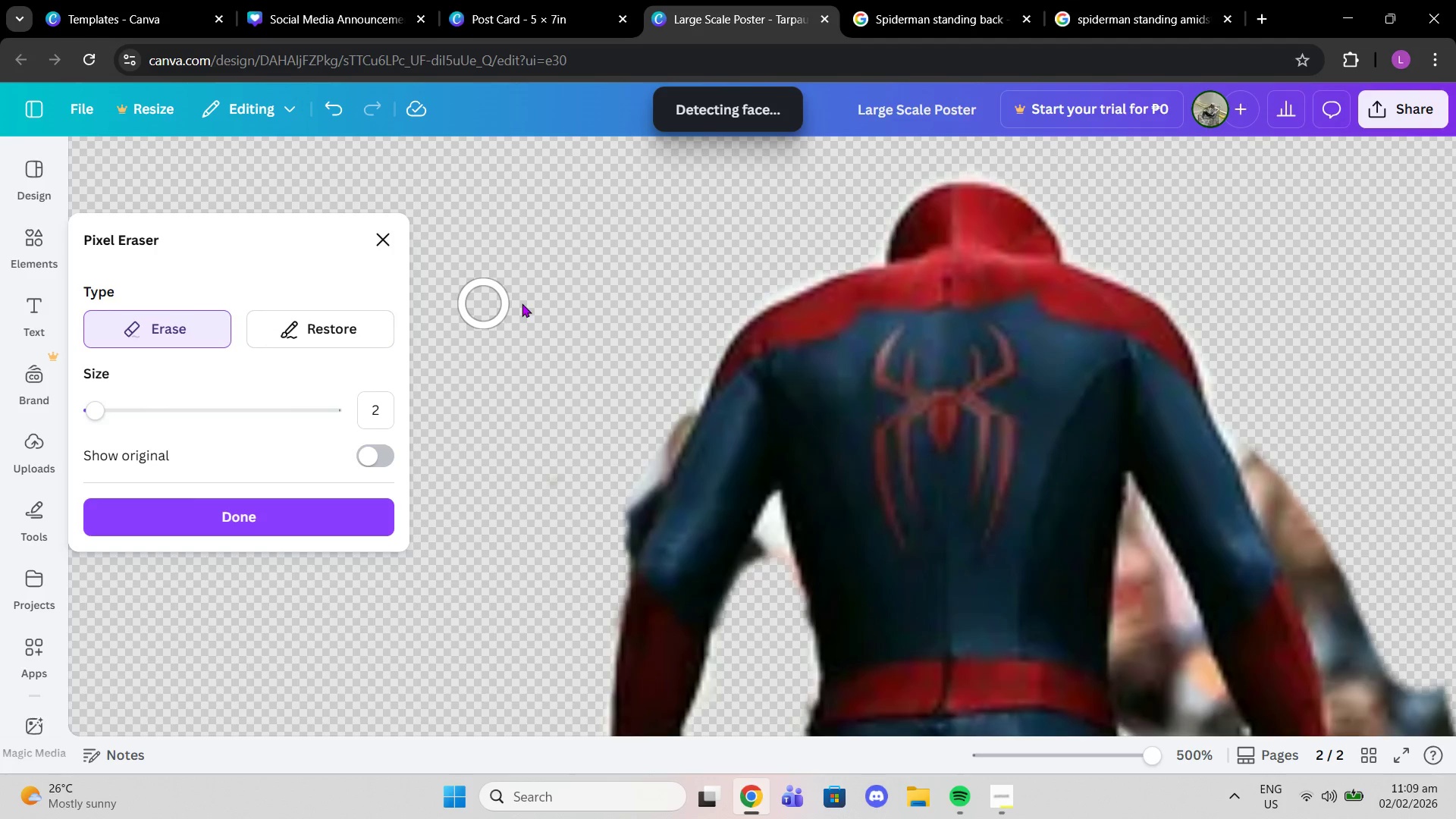 
scroll: coordinate [1081, 311], scroll_direction: down, amount: 2.0
 